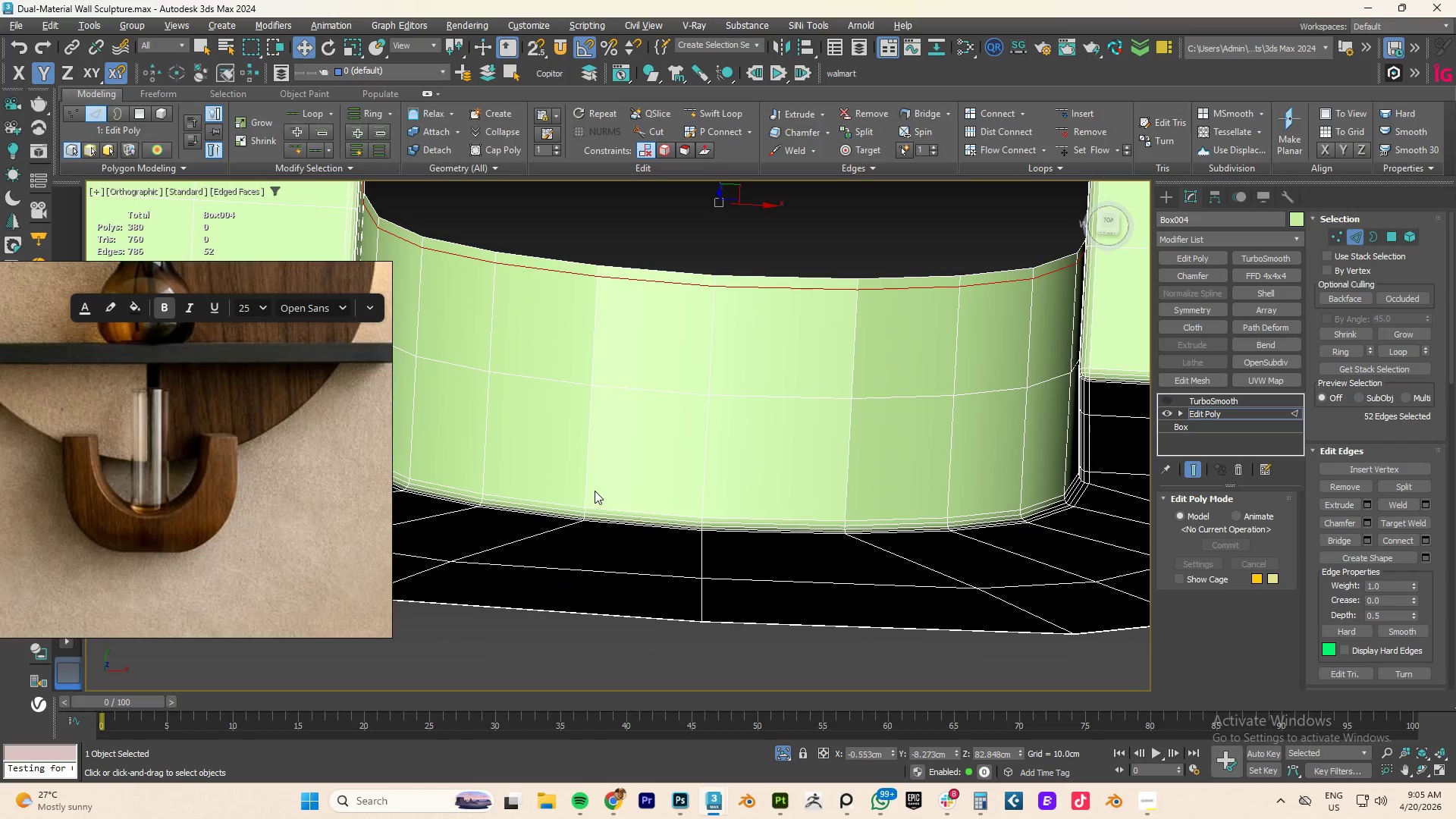 
key(Control+Z)
 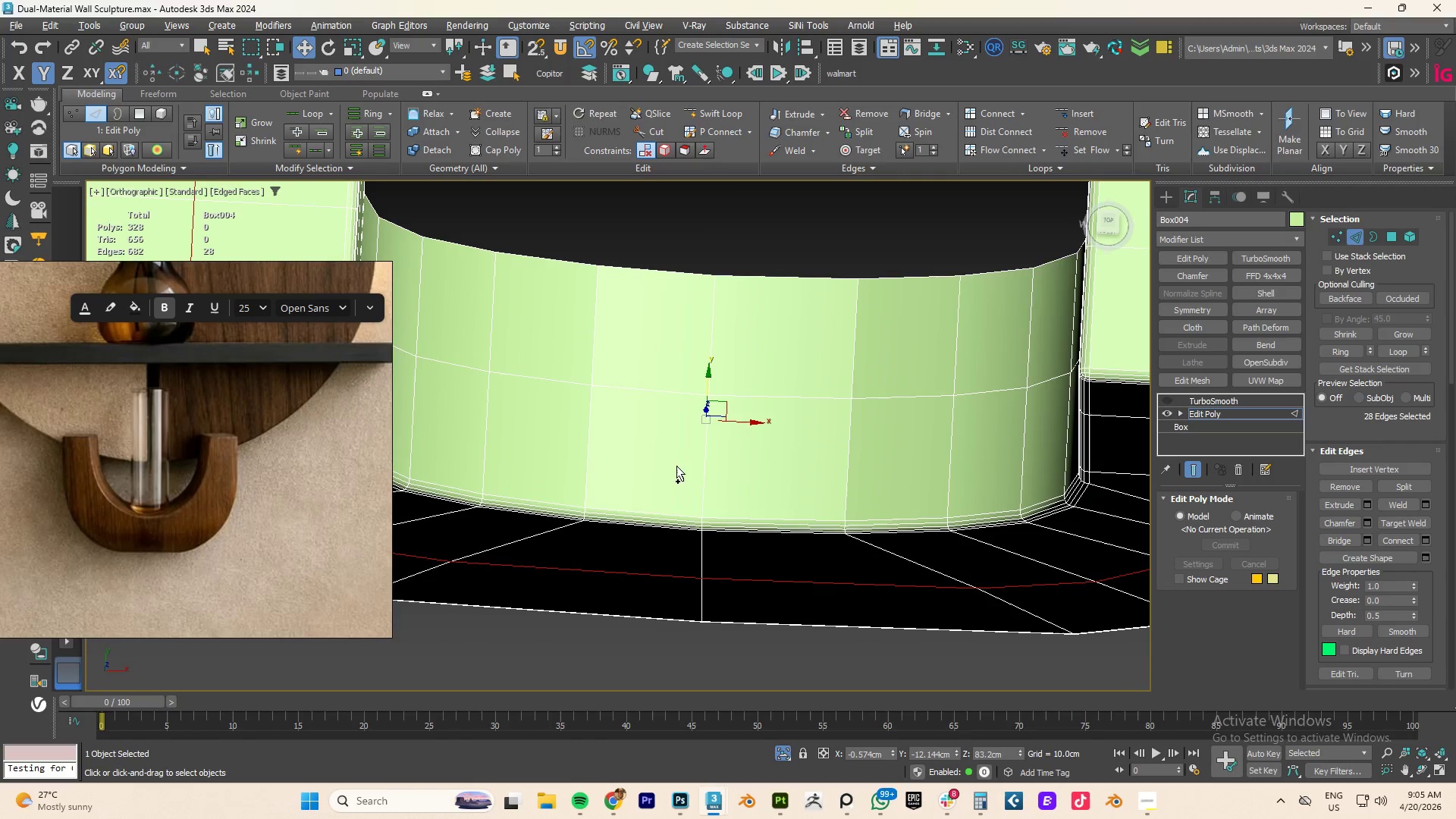 
hold_key(key=AltLeft, duration=4.17)
 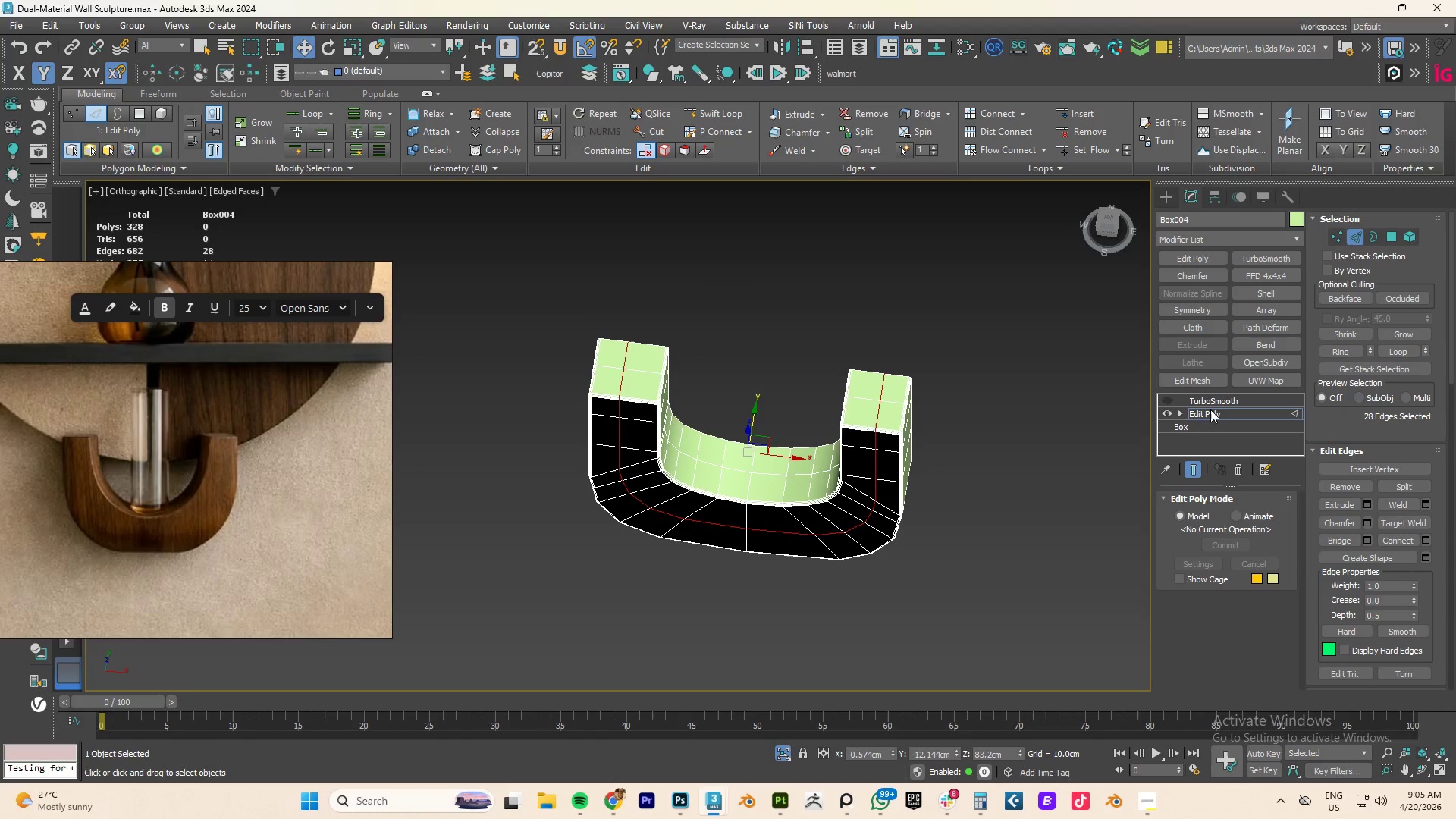 
scroll: coordinate [762, 463], scroll_direction: down, amount: 4.0
 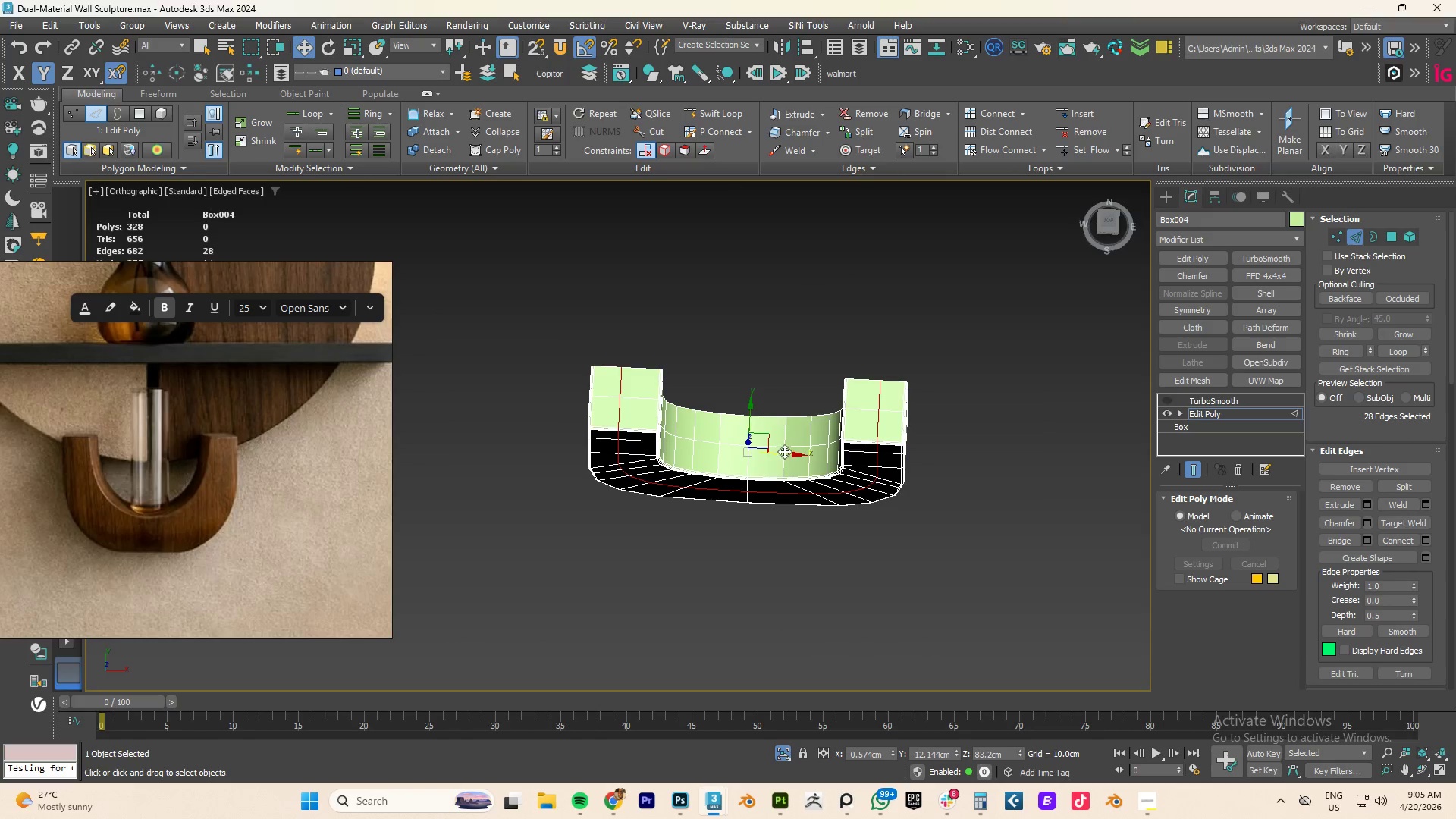 
left_click([1210, 410])
 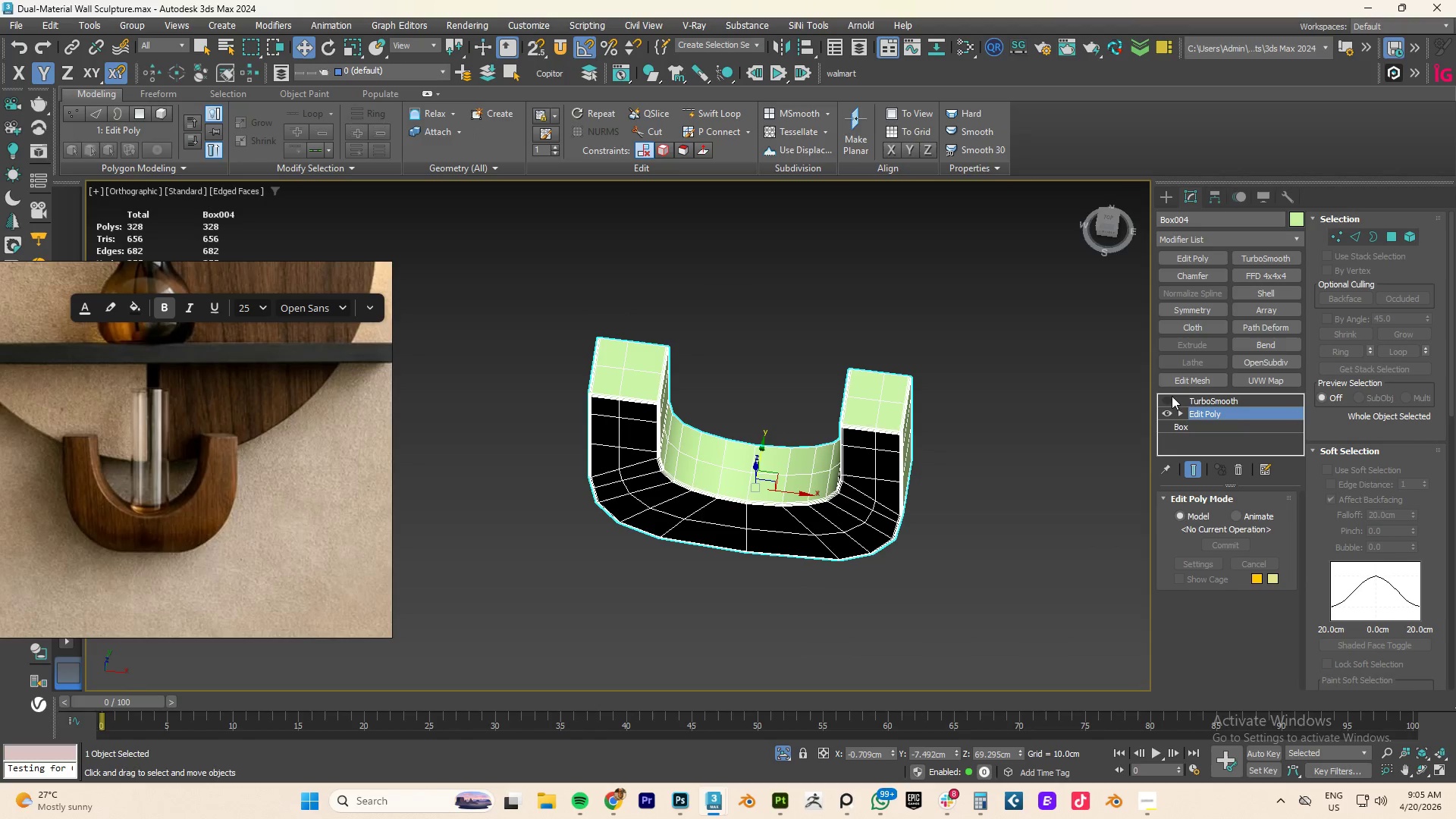 
left_click([1176, 399])
 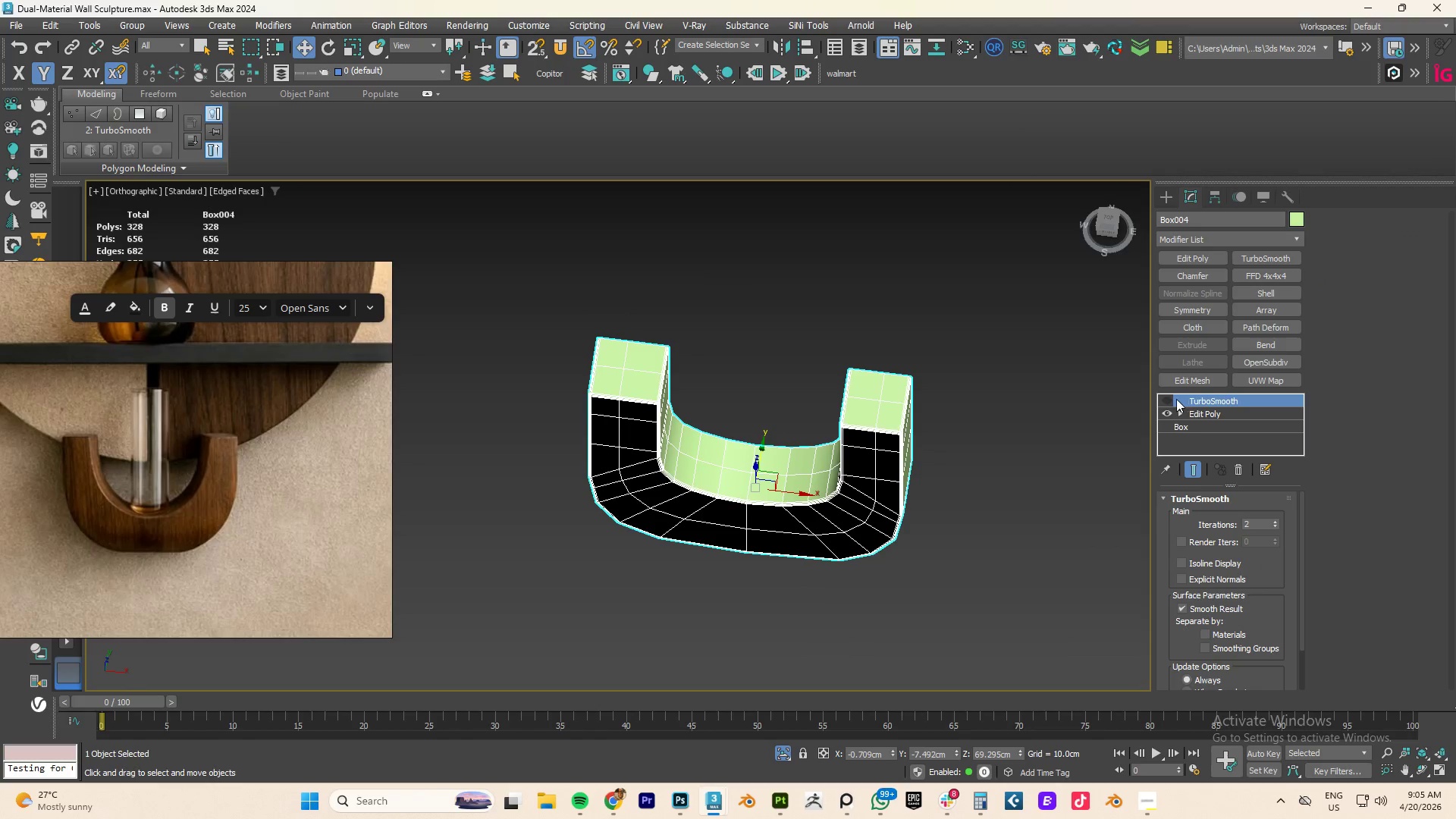 
left_click([1173, 399])
 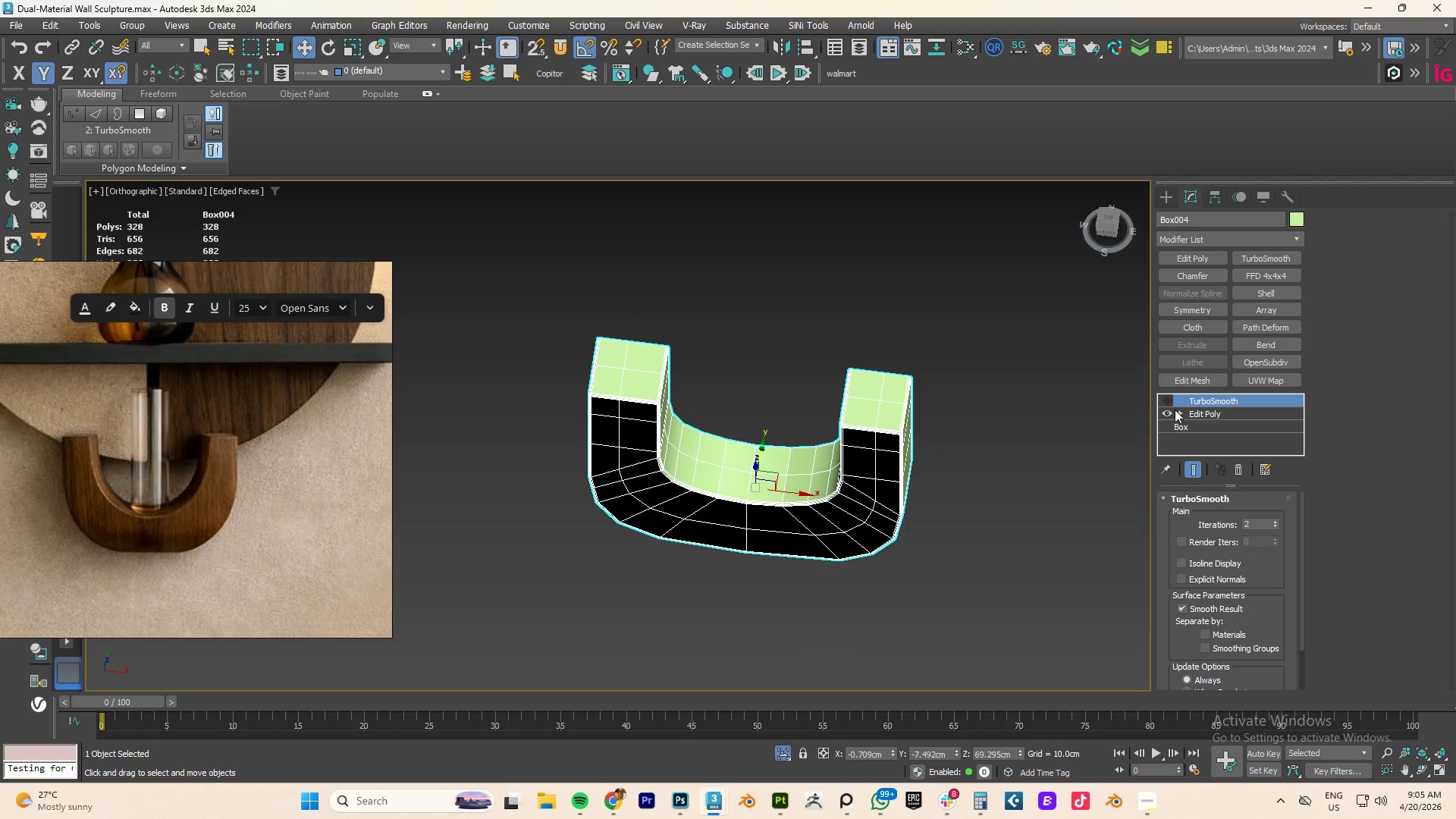 
left_click([1166, 401])
 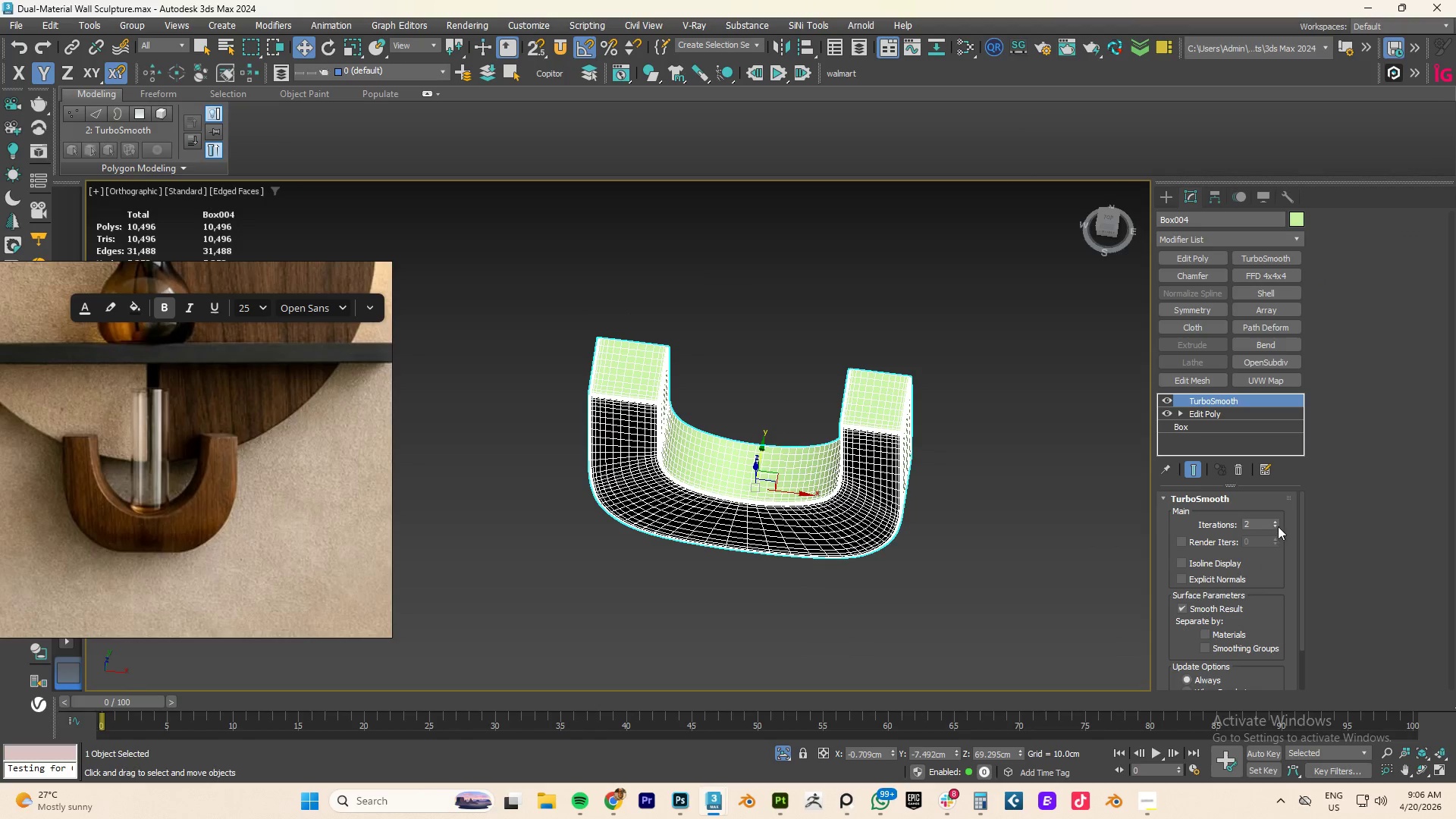 
left_click([1278, 526])
 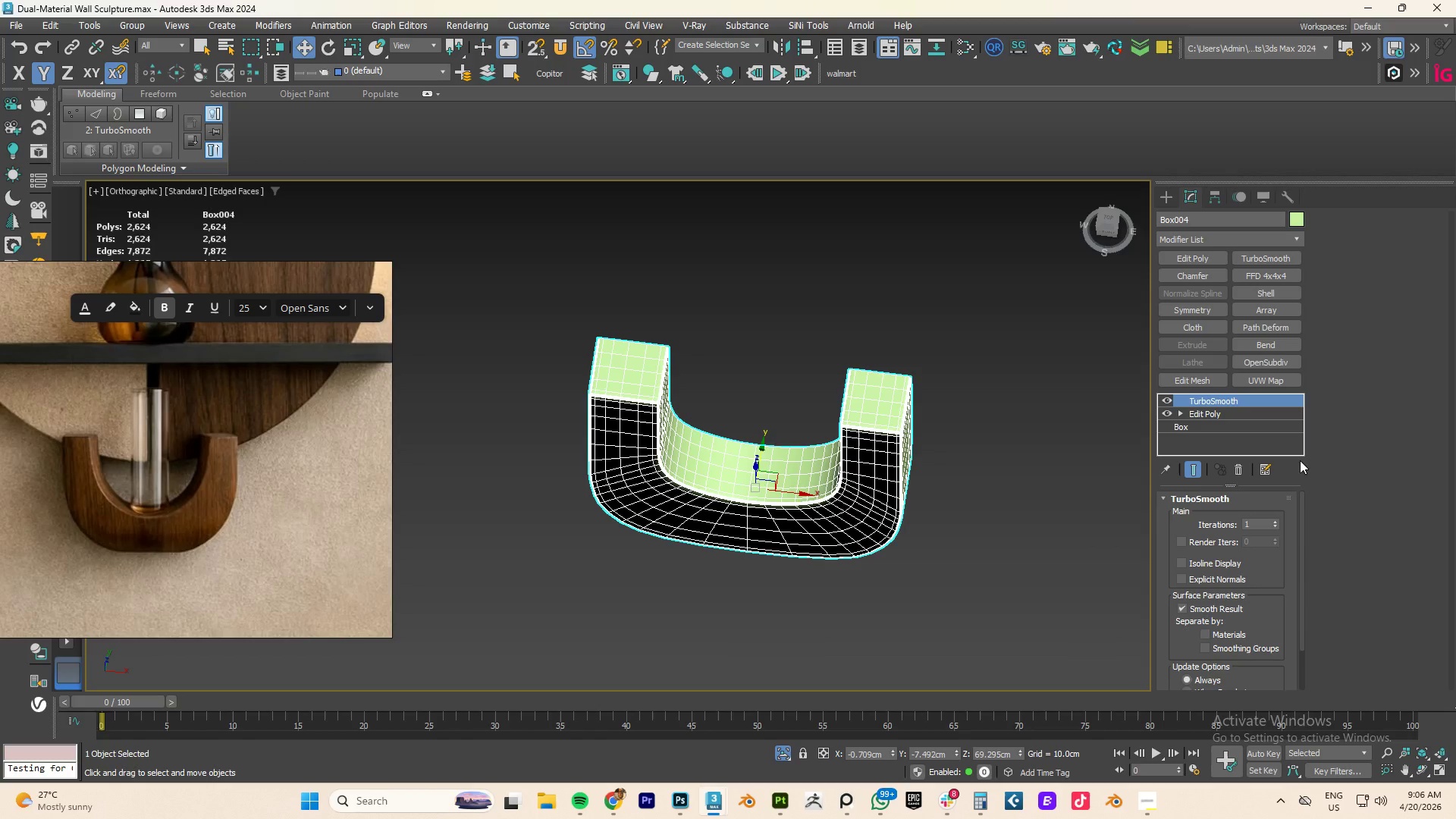 
left_click([1165, 398])
 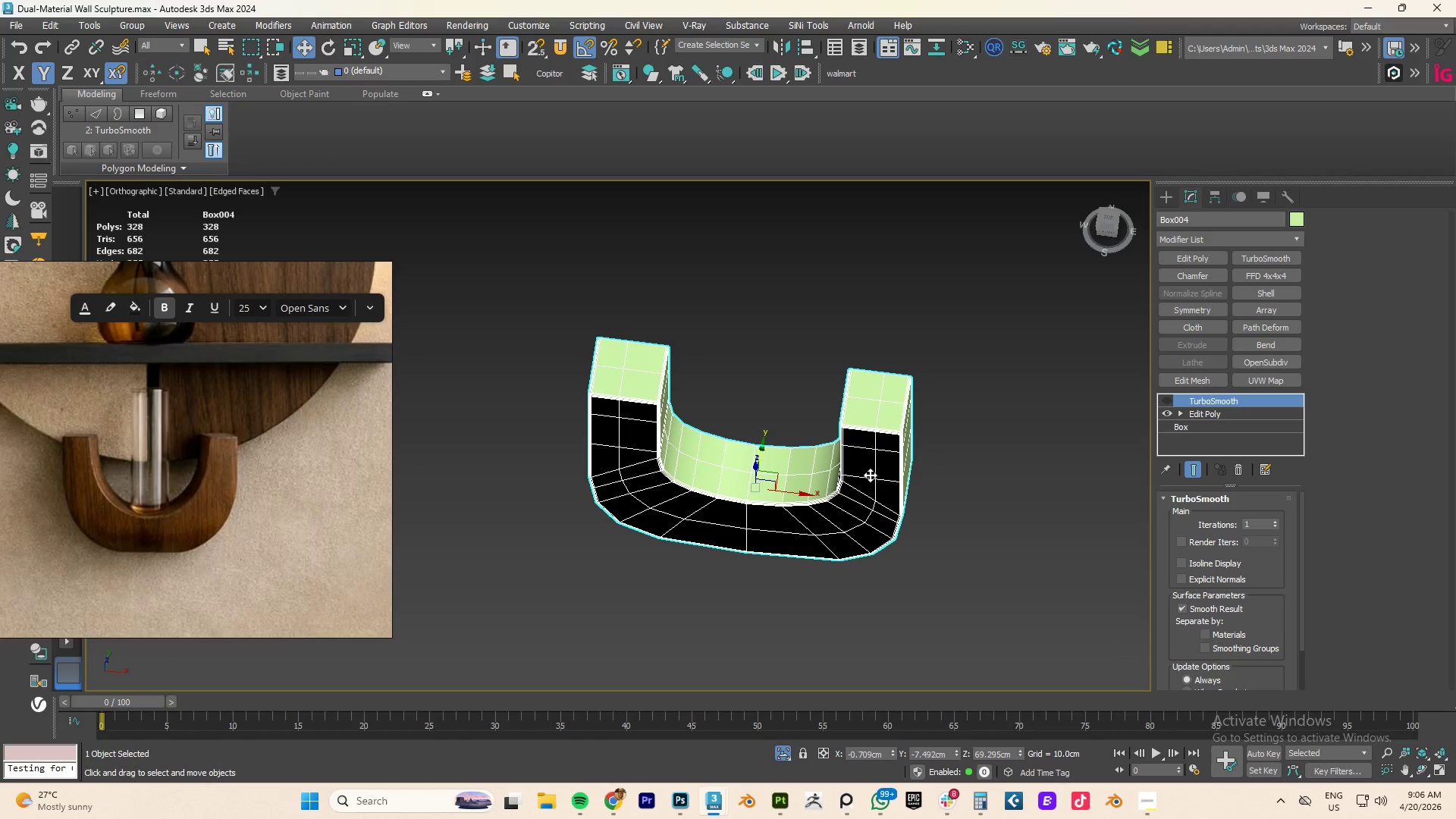 
hold_key(key=AltLeft, duration=0.78)
 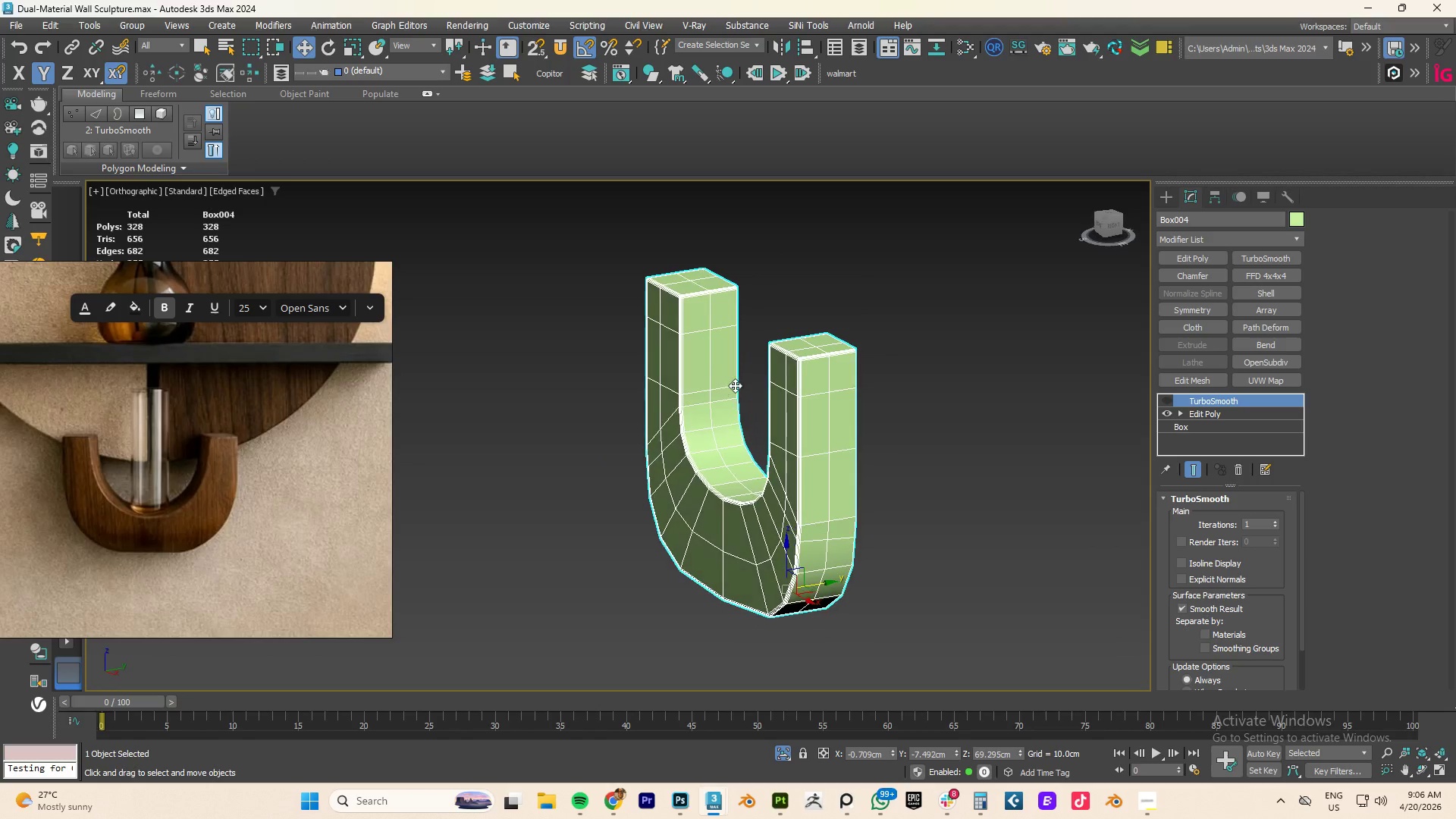 
key(Alt+AltLeft)
 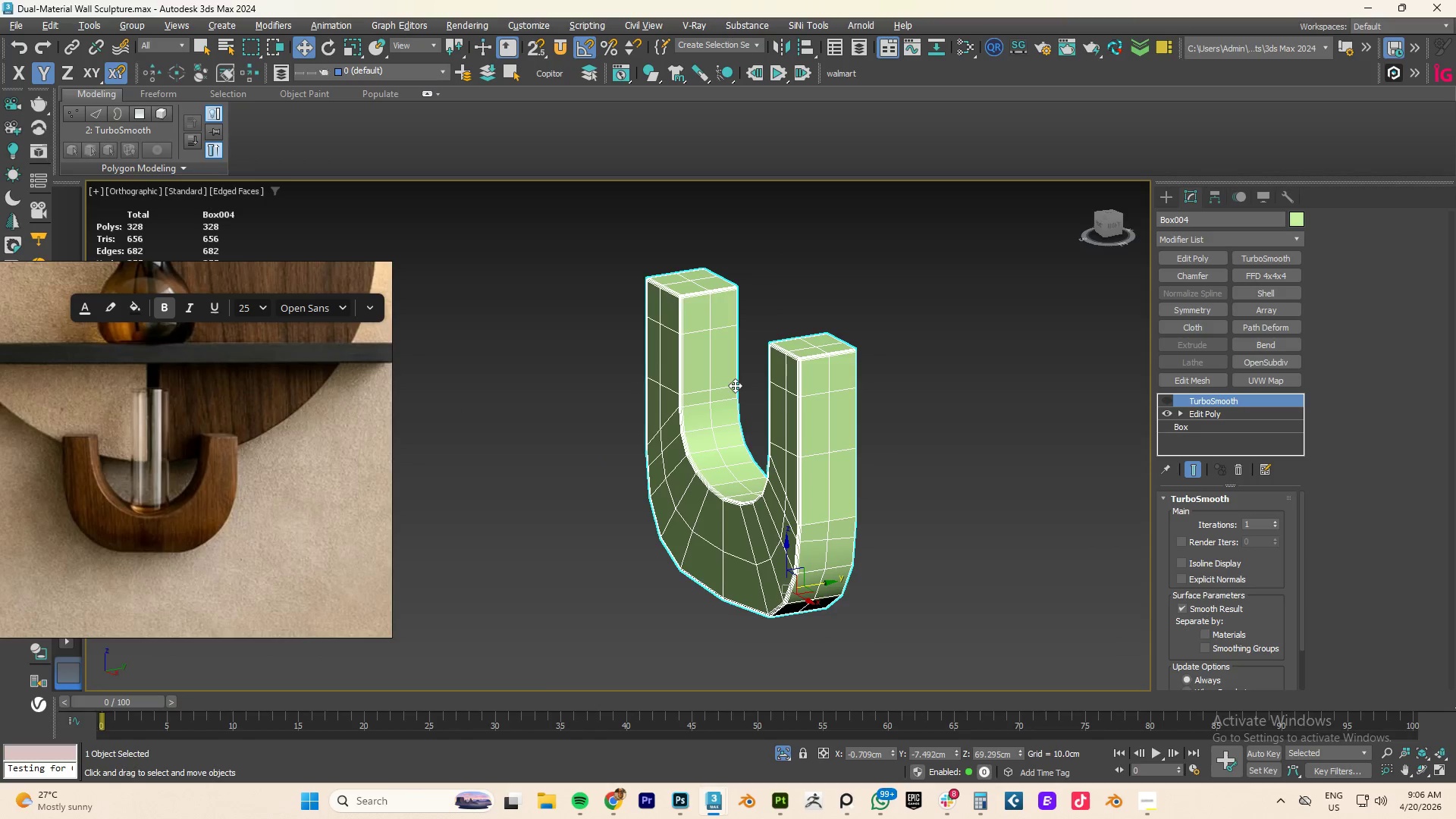 
key(Alt+Q)
 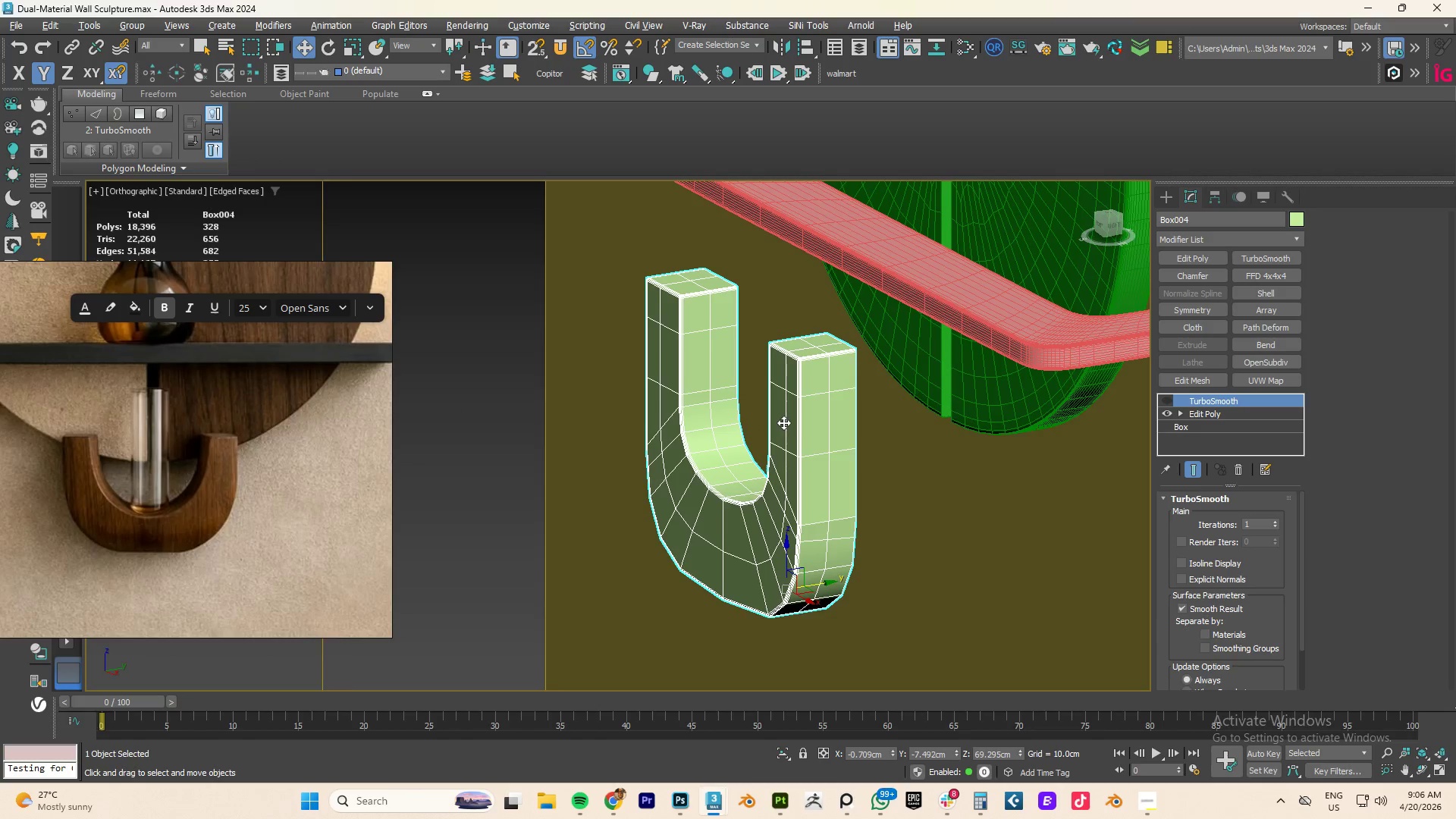 
hold_key(key=AltLeft, duration=0.5)
 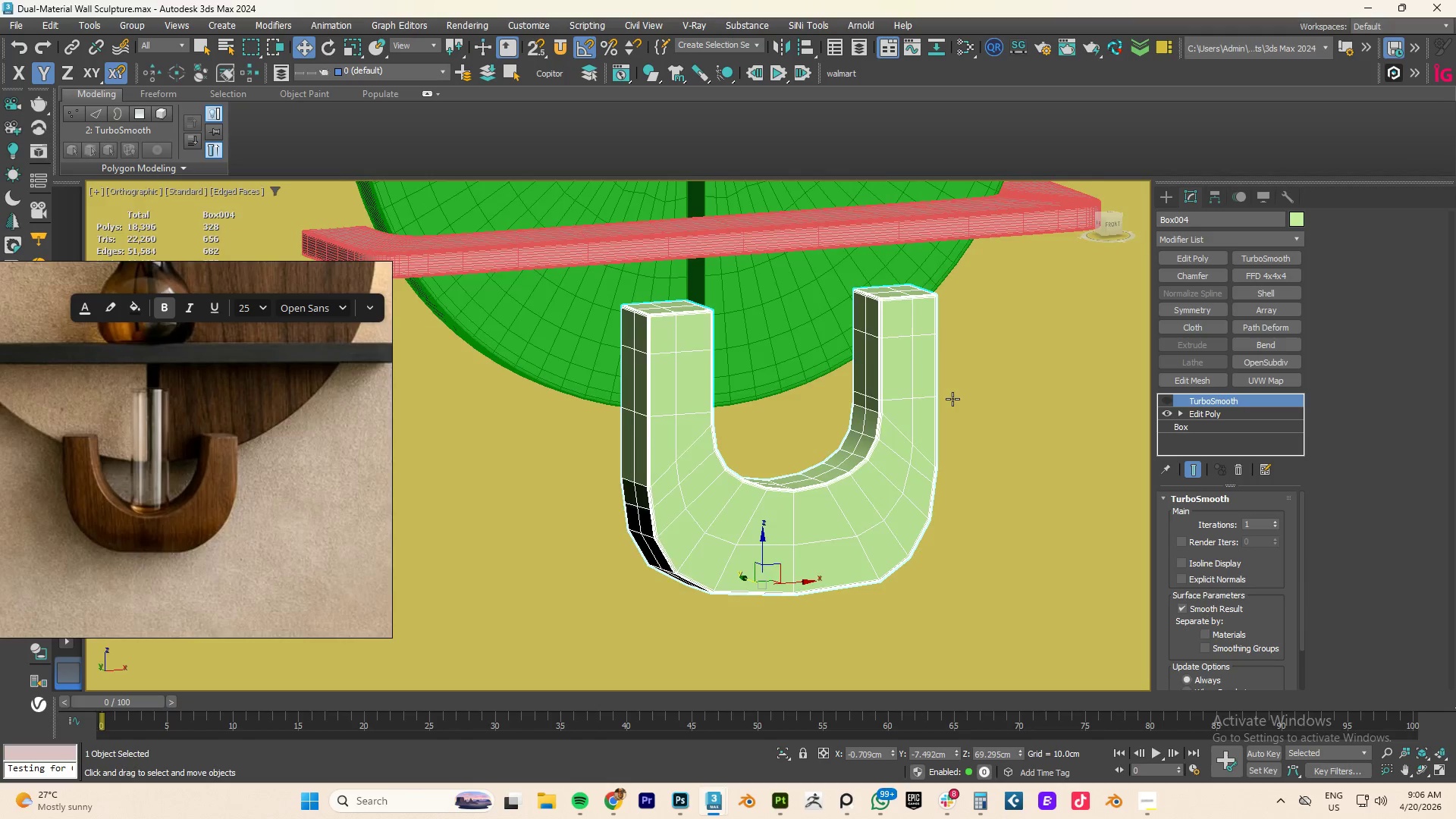 
hold_key(key=AltLeft, duration=2.2)
 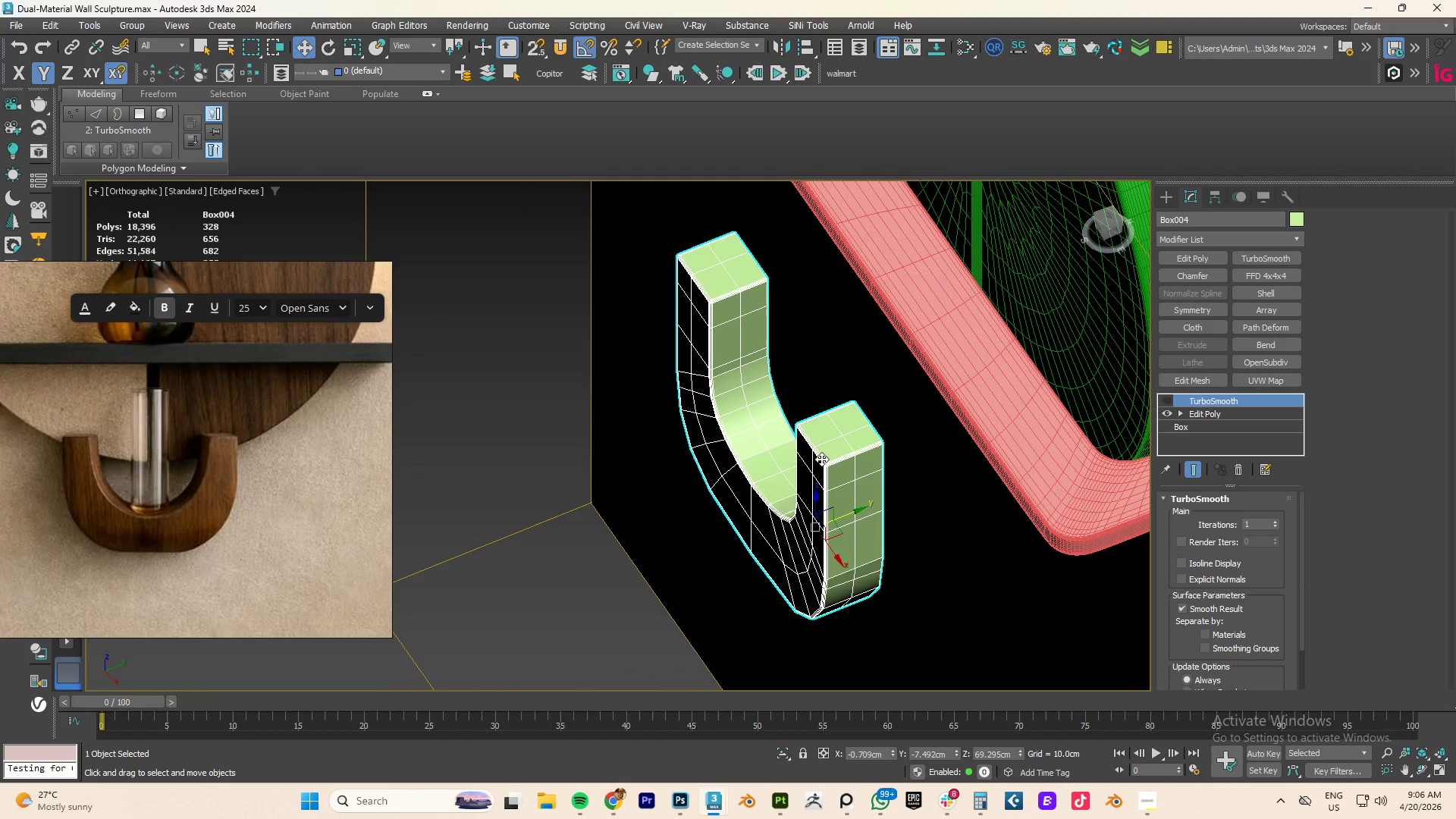 
key(Control+Z)
 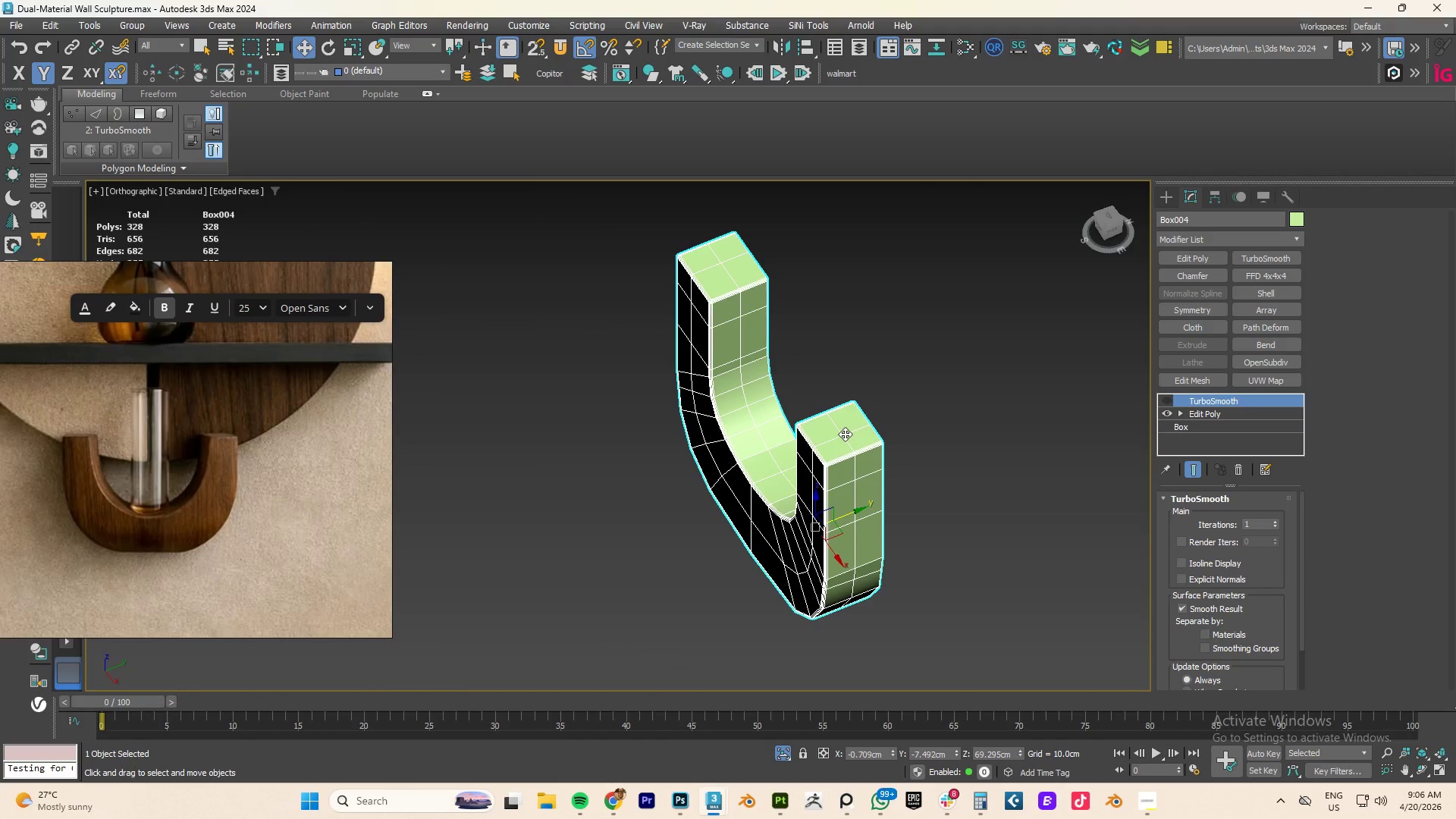 
type(tz)
 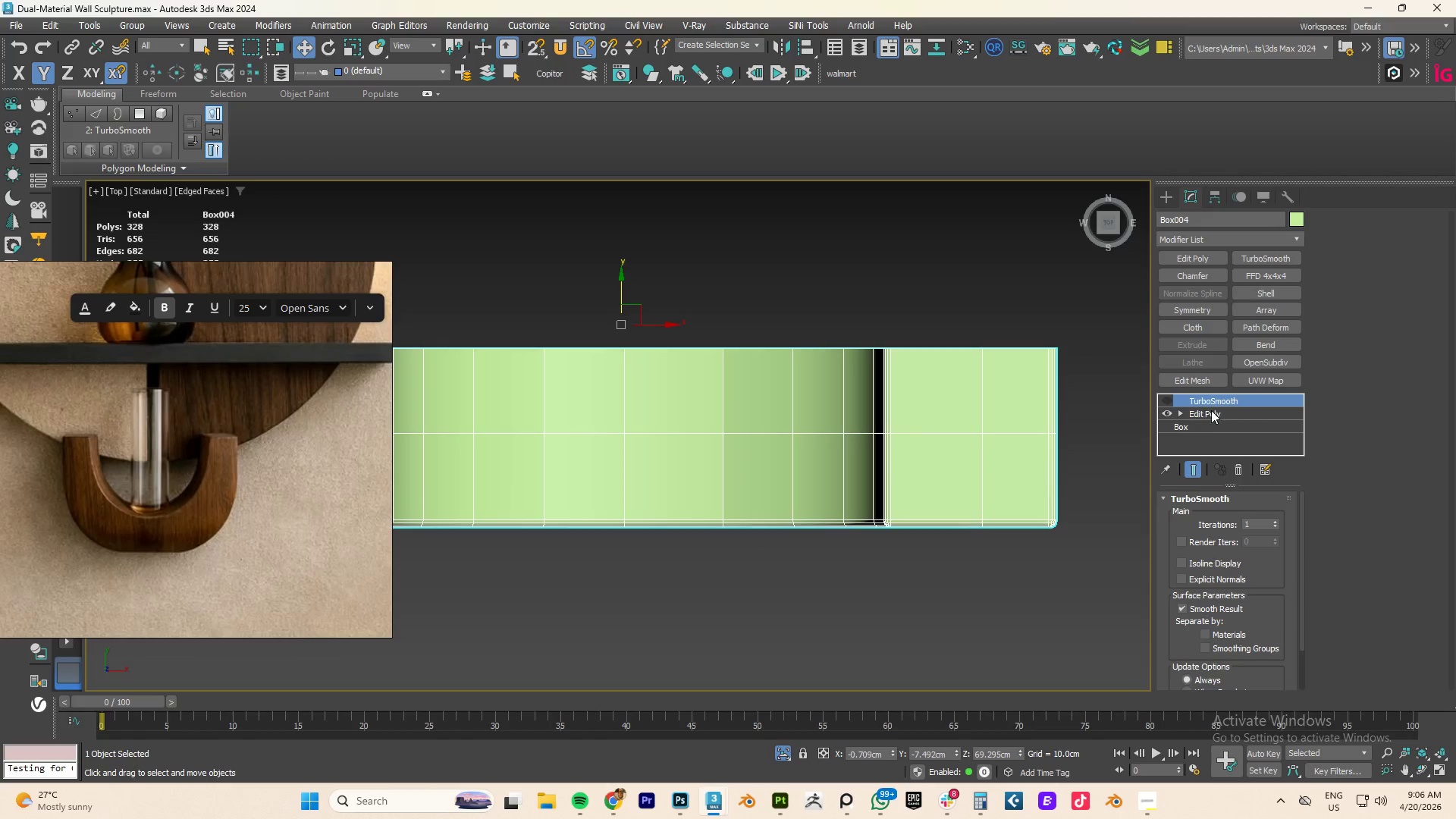 
left_click([1212, 413])
 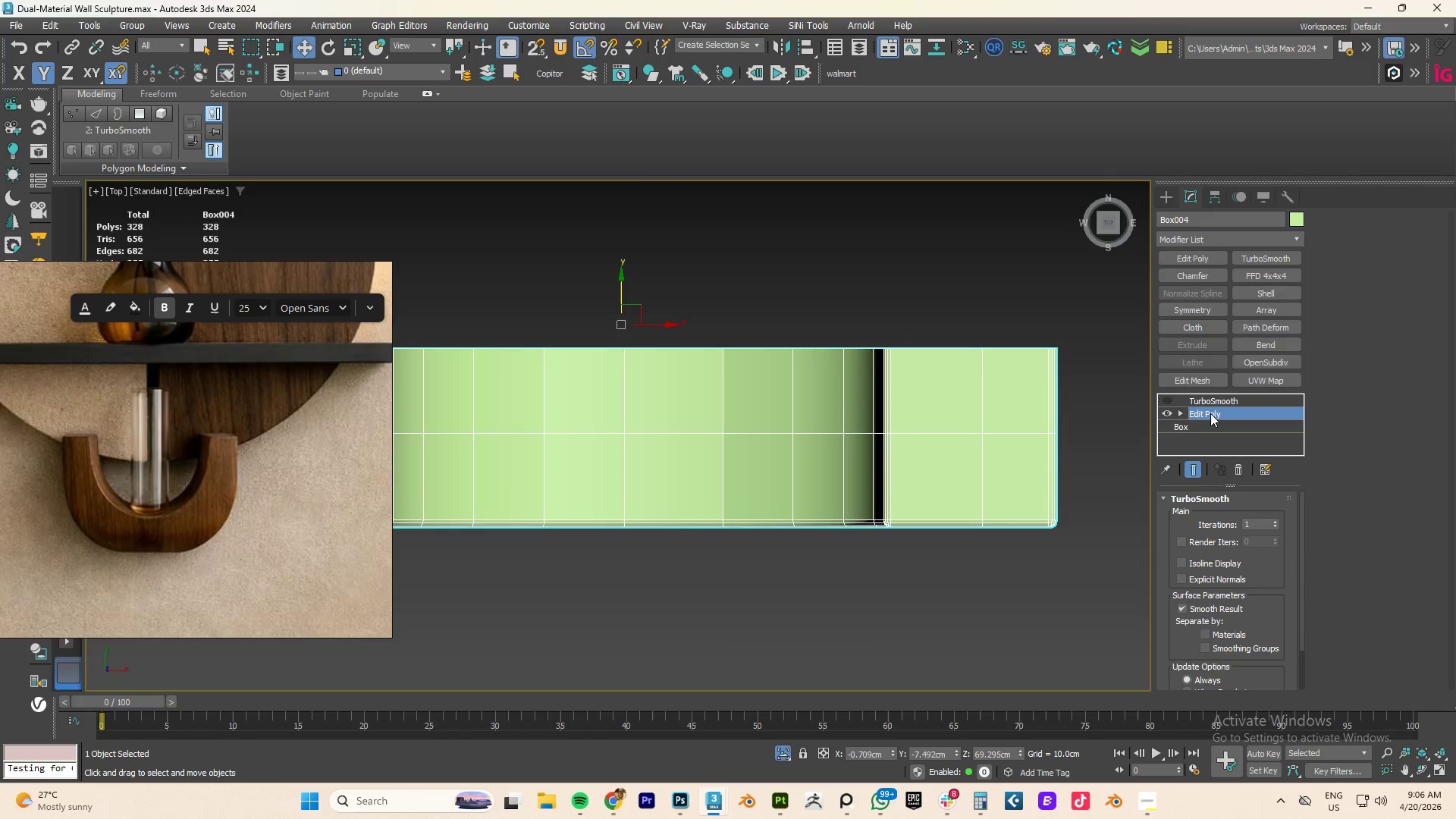 
key(1)
 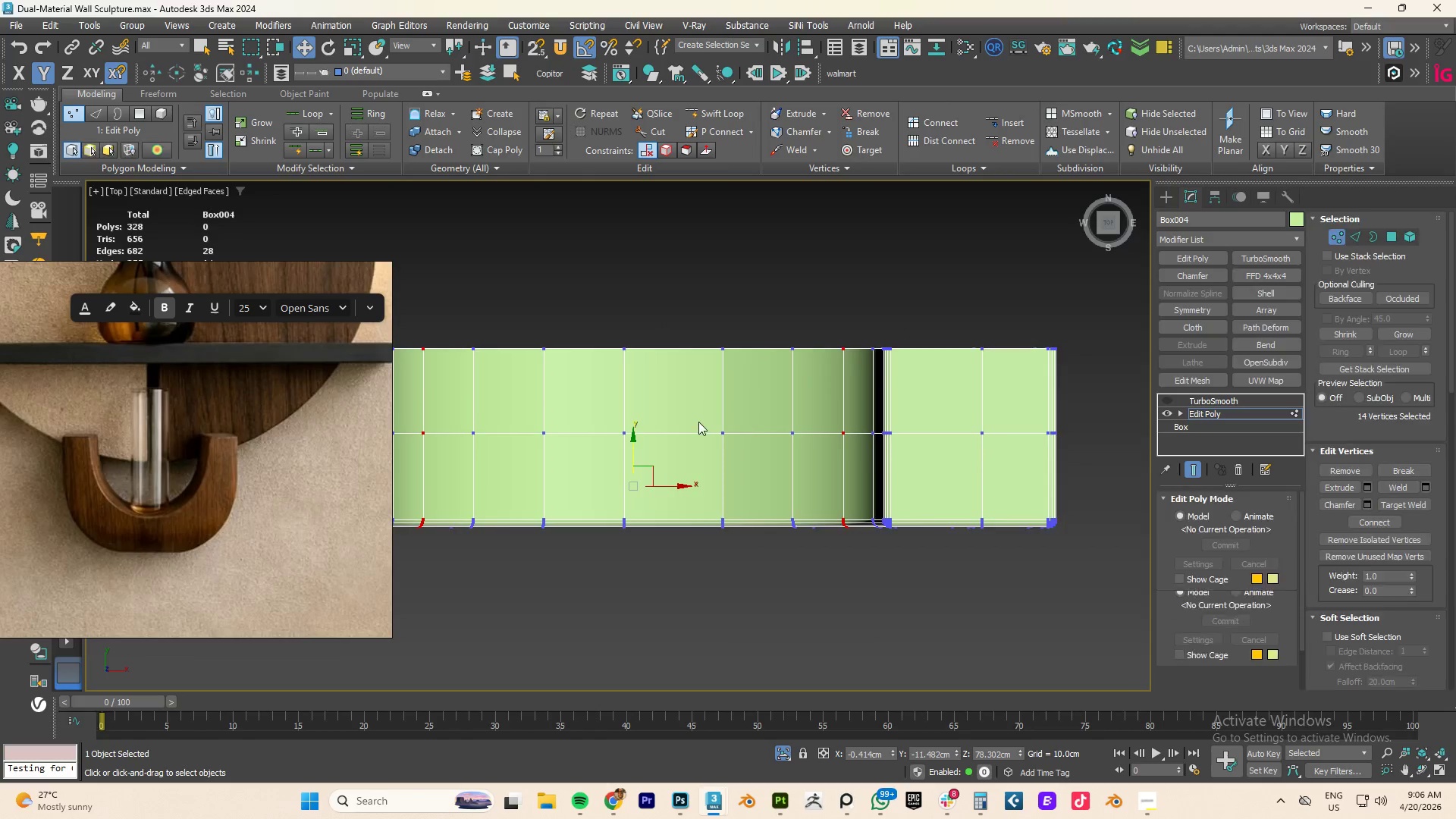 
scroll: coordinate [701, 424], scroll_direction: down, amount: 3.0
 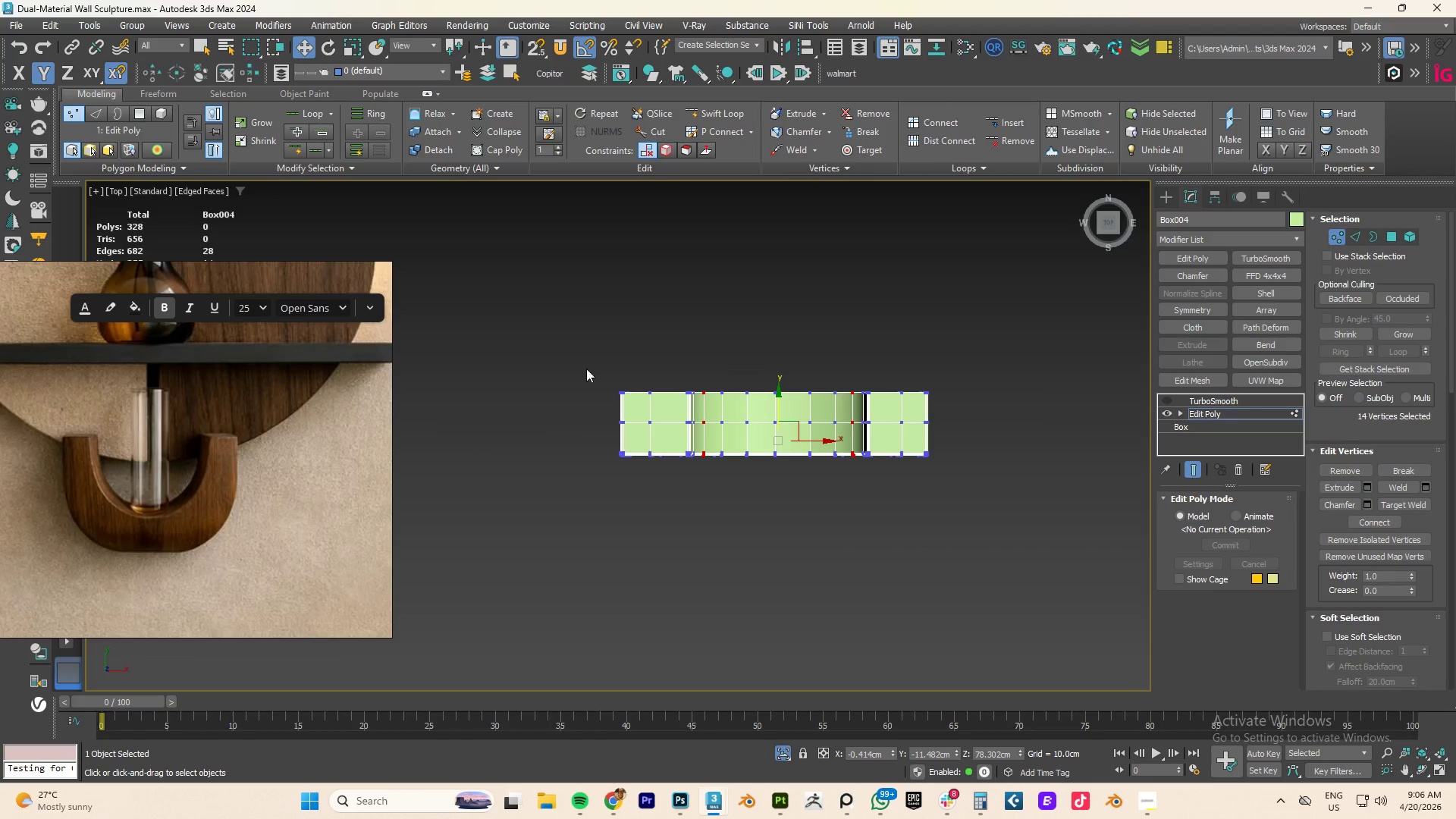 
left_click_drag(start_coordinate=[543, 362], to_coordinate=[981, 410])
 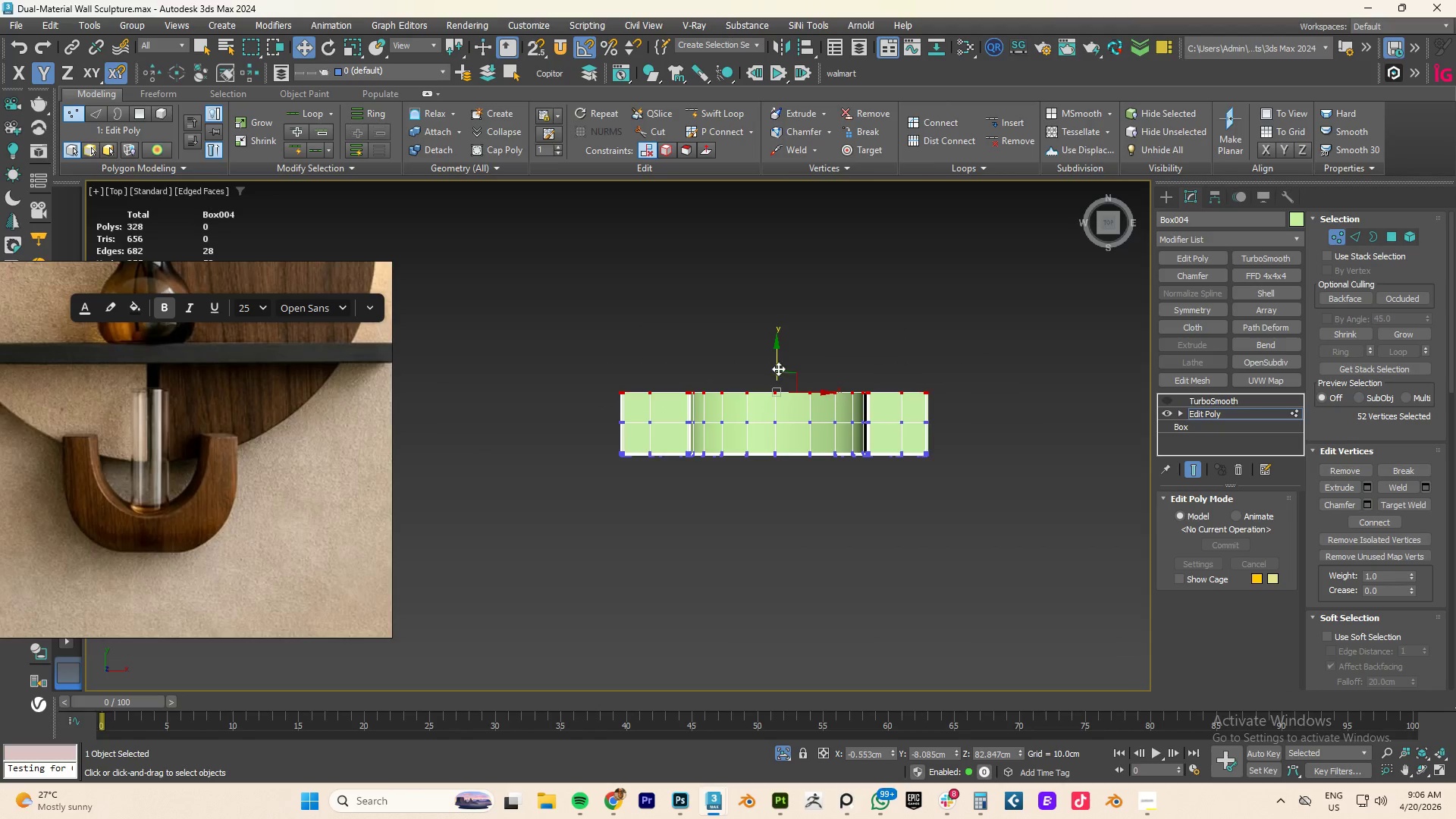 
left_click_drag(start_coordinate=[775, 363], to_coordinate=[780, 340])
 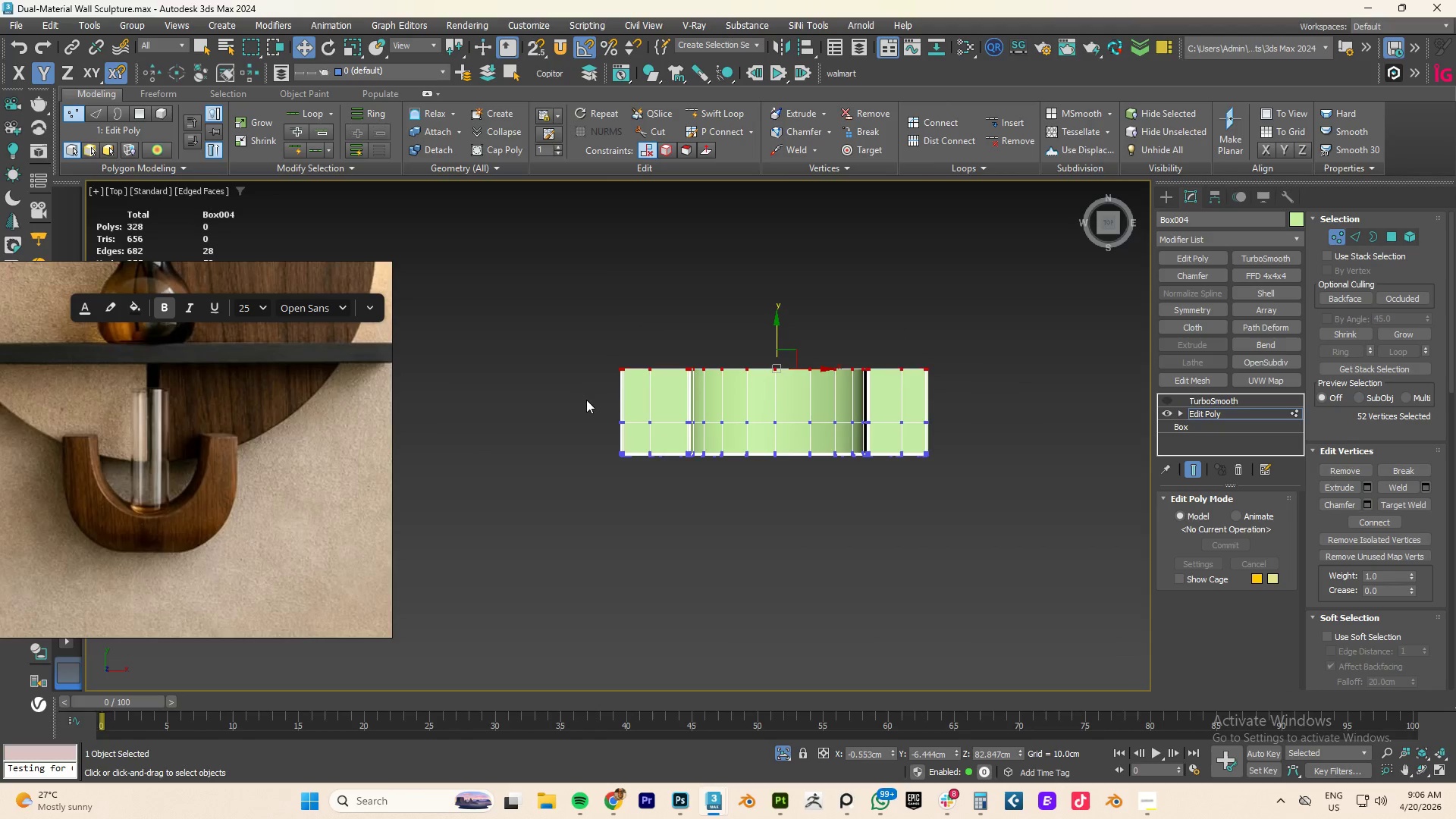 
left_click_drag(start_coordinate=[576, 400], to_coordinate=[1006, 438])
 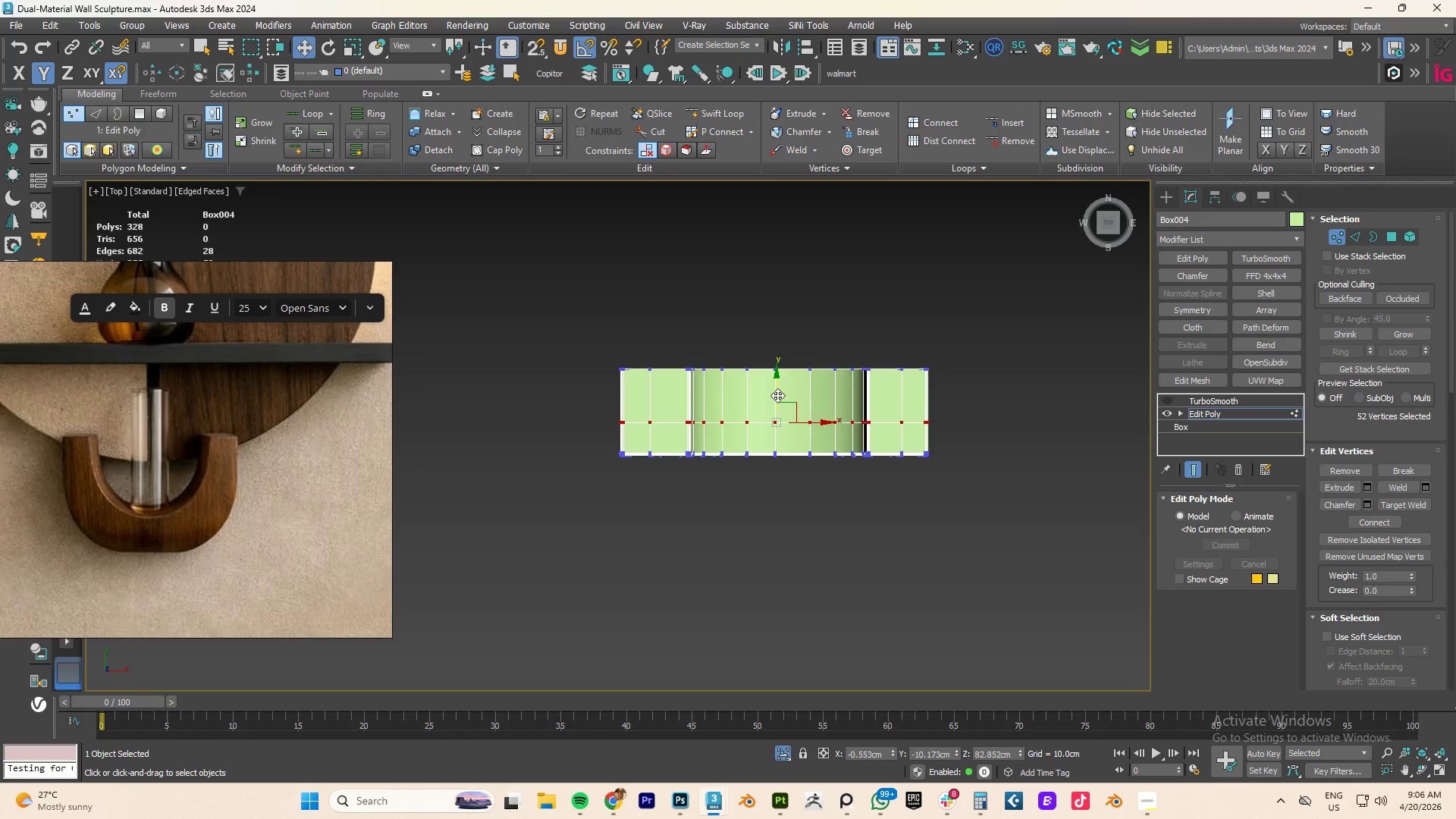 
left_click_drag(start_coordinate=[776, 390], to_coordinate=[780, 378])
 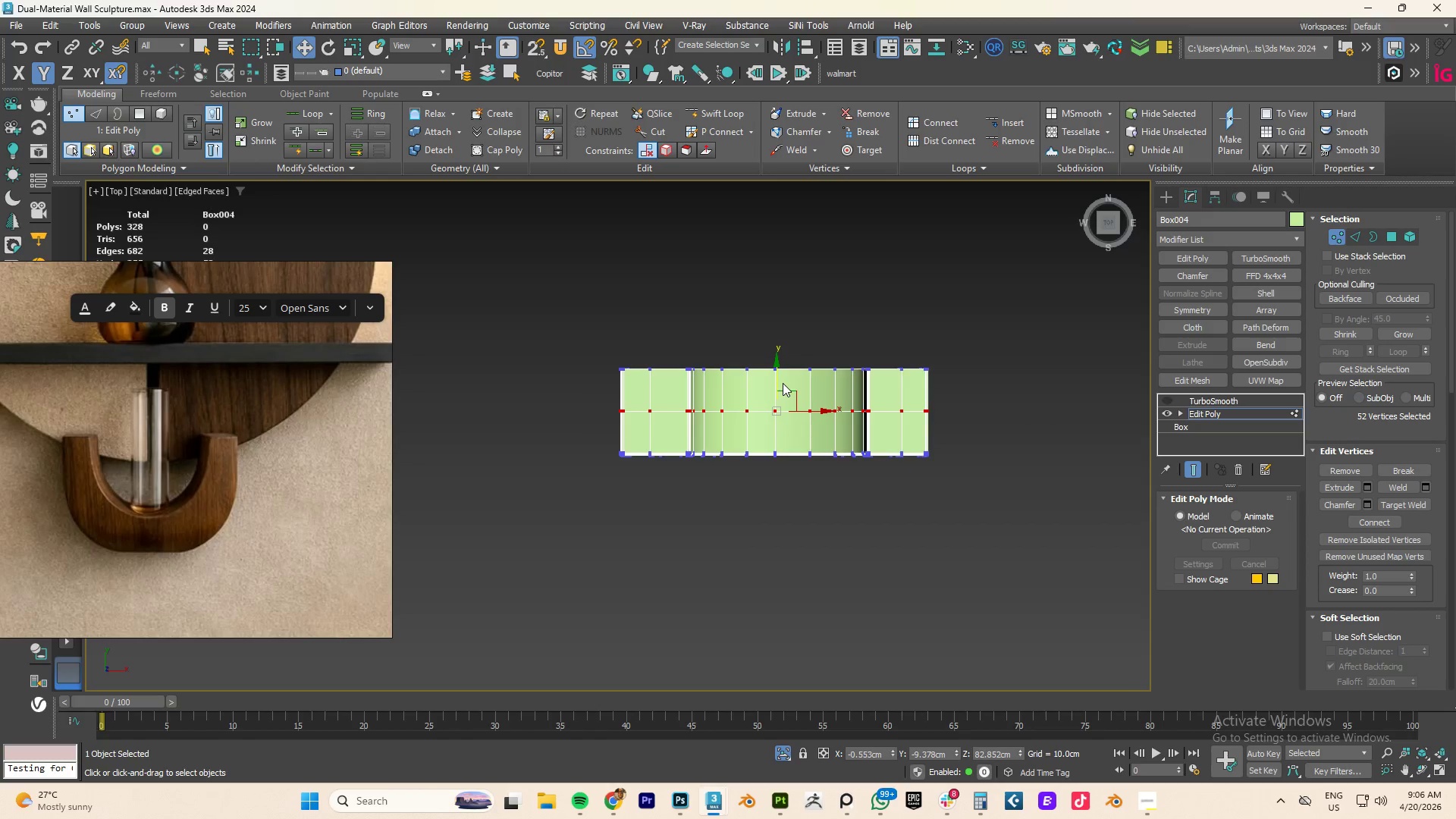 
key(F)
 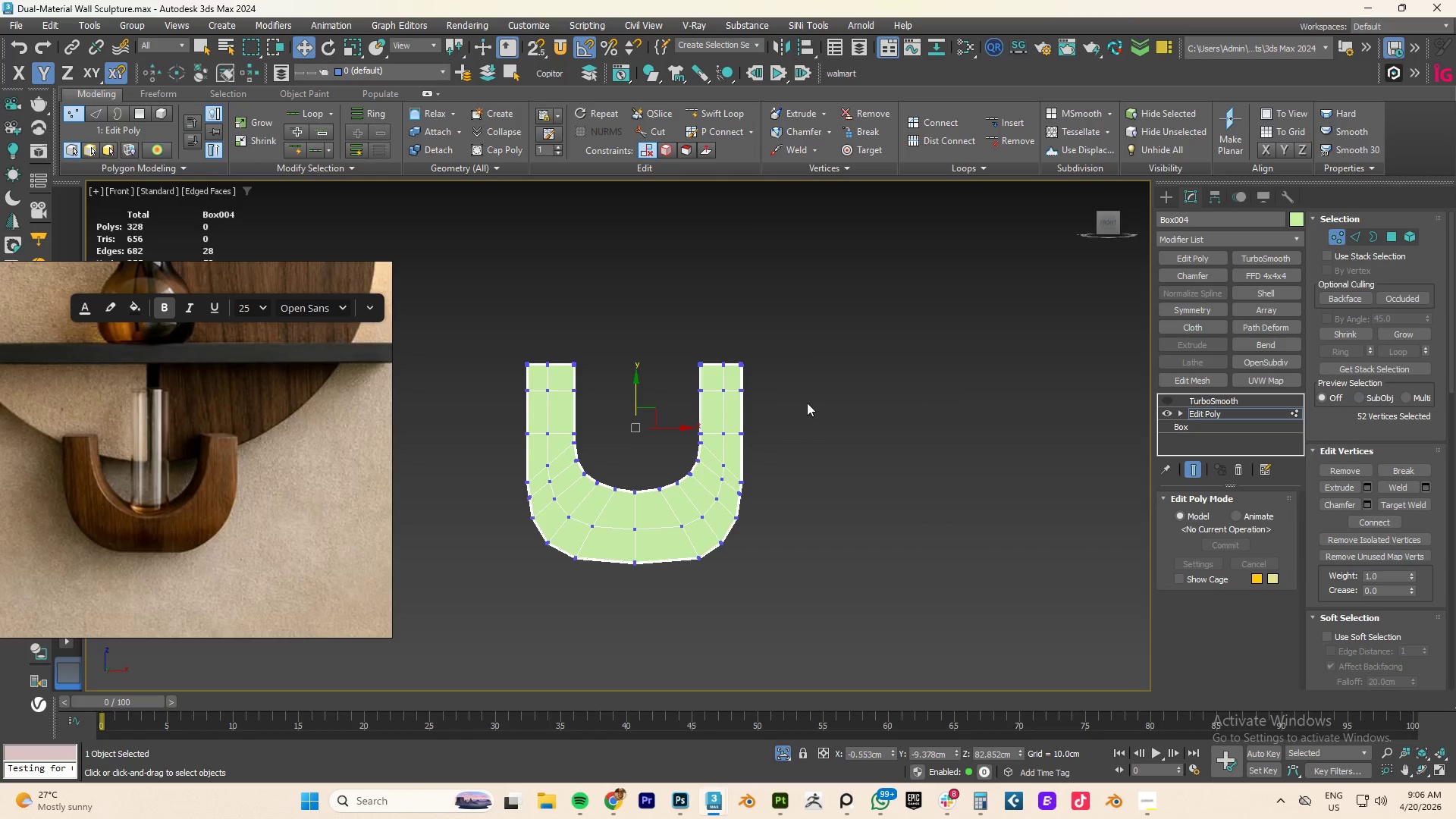 
key(Z)
 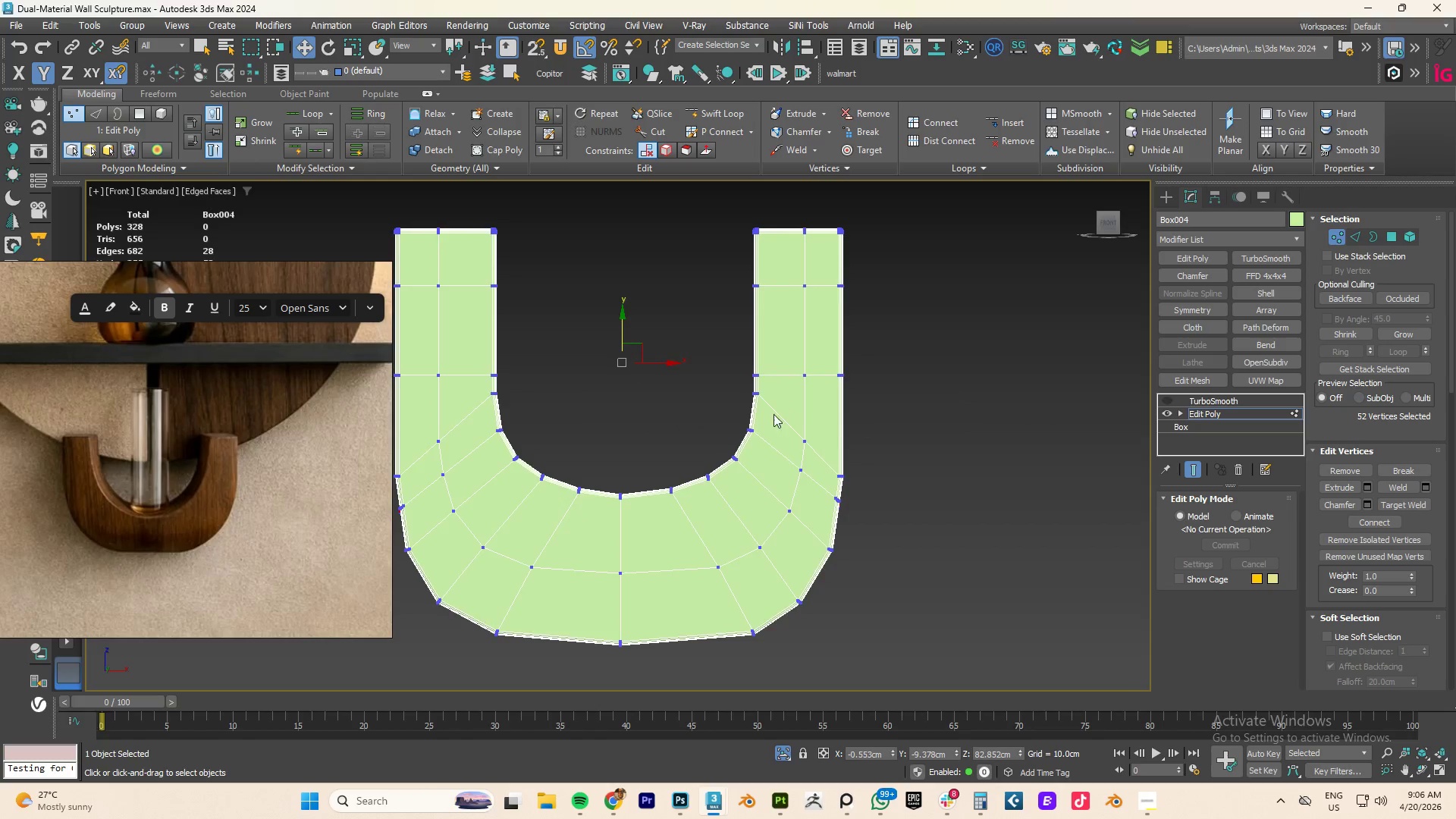 
hold_key(key=AltLeft, duration=2.83)
 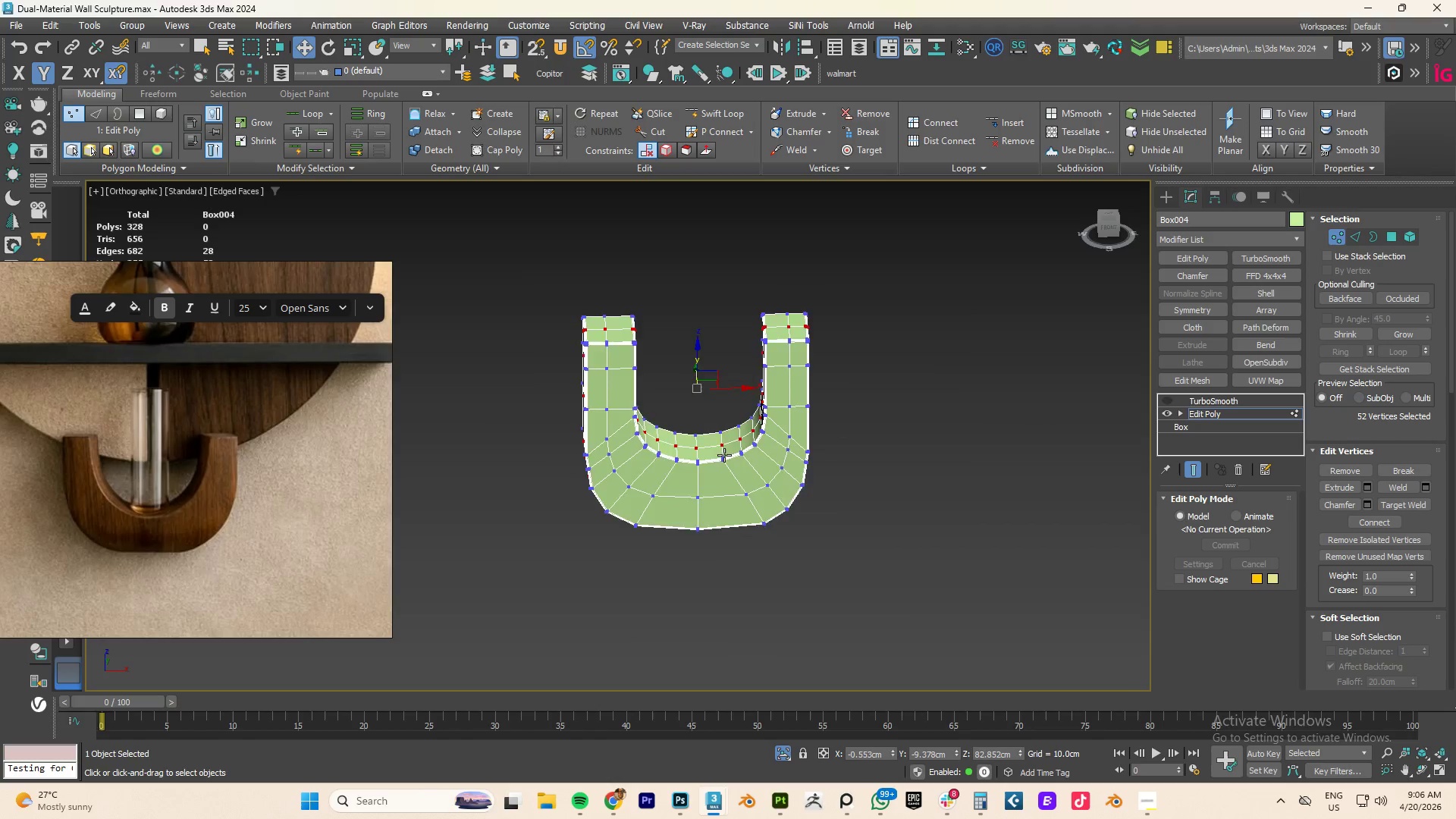 
scroll: coordinate [773, 414], scroll_direction: down, amount: 2.0
 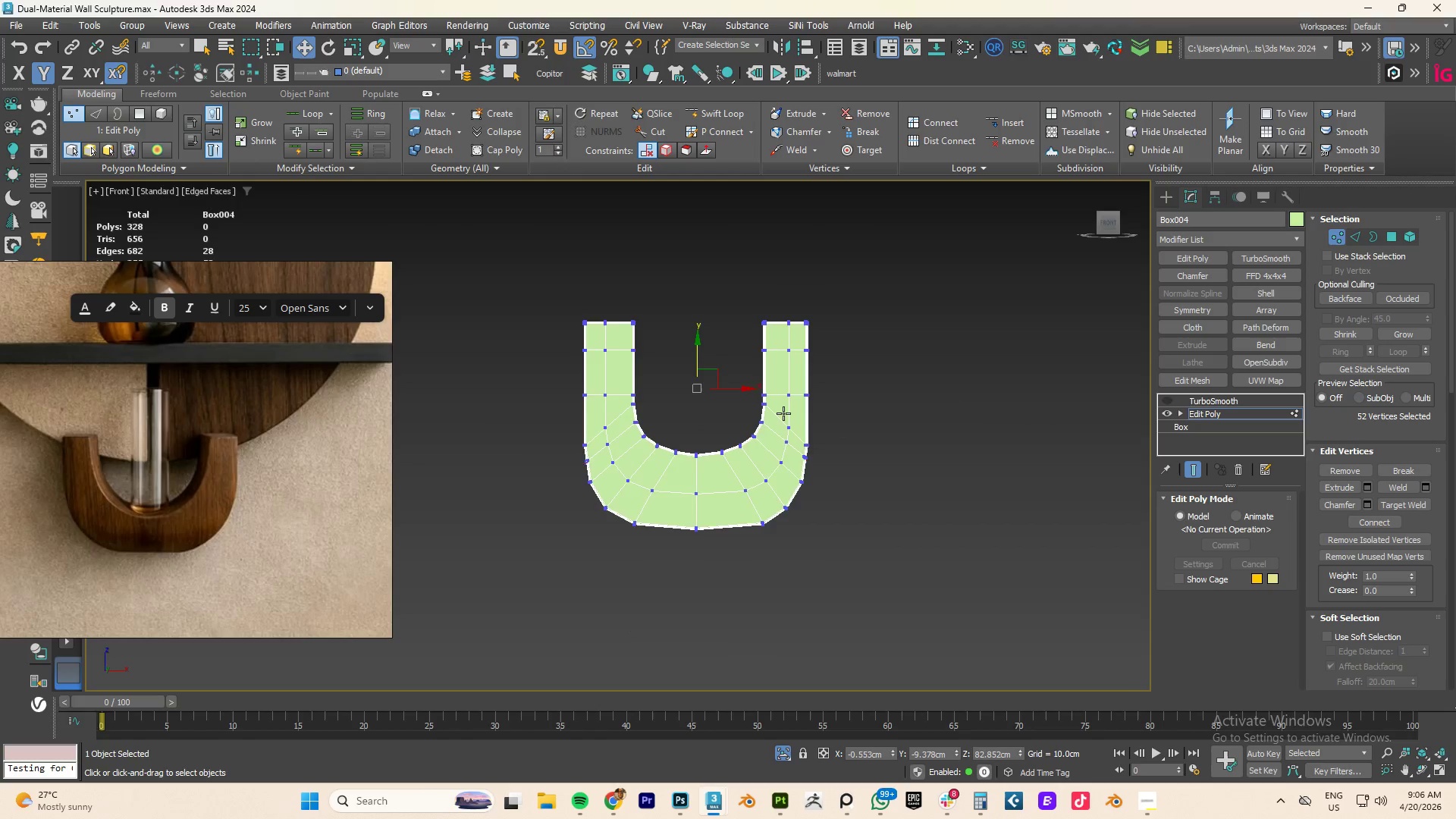 
scroll: coordinate [724, 455], scroll_direction: up, amount: 3.0
 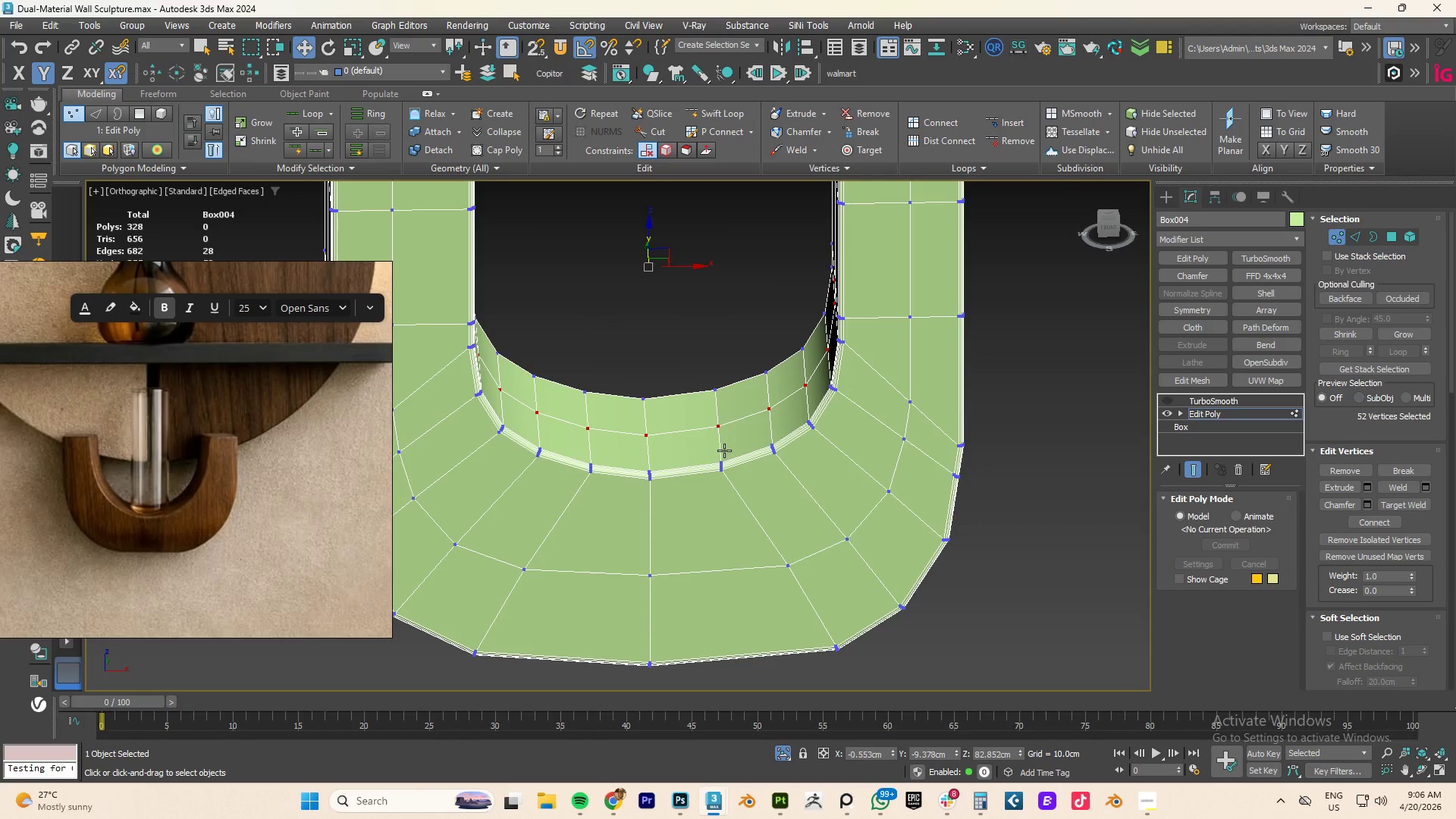 
hold_key(key=AltLeft, duration=2.84)
 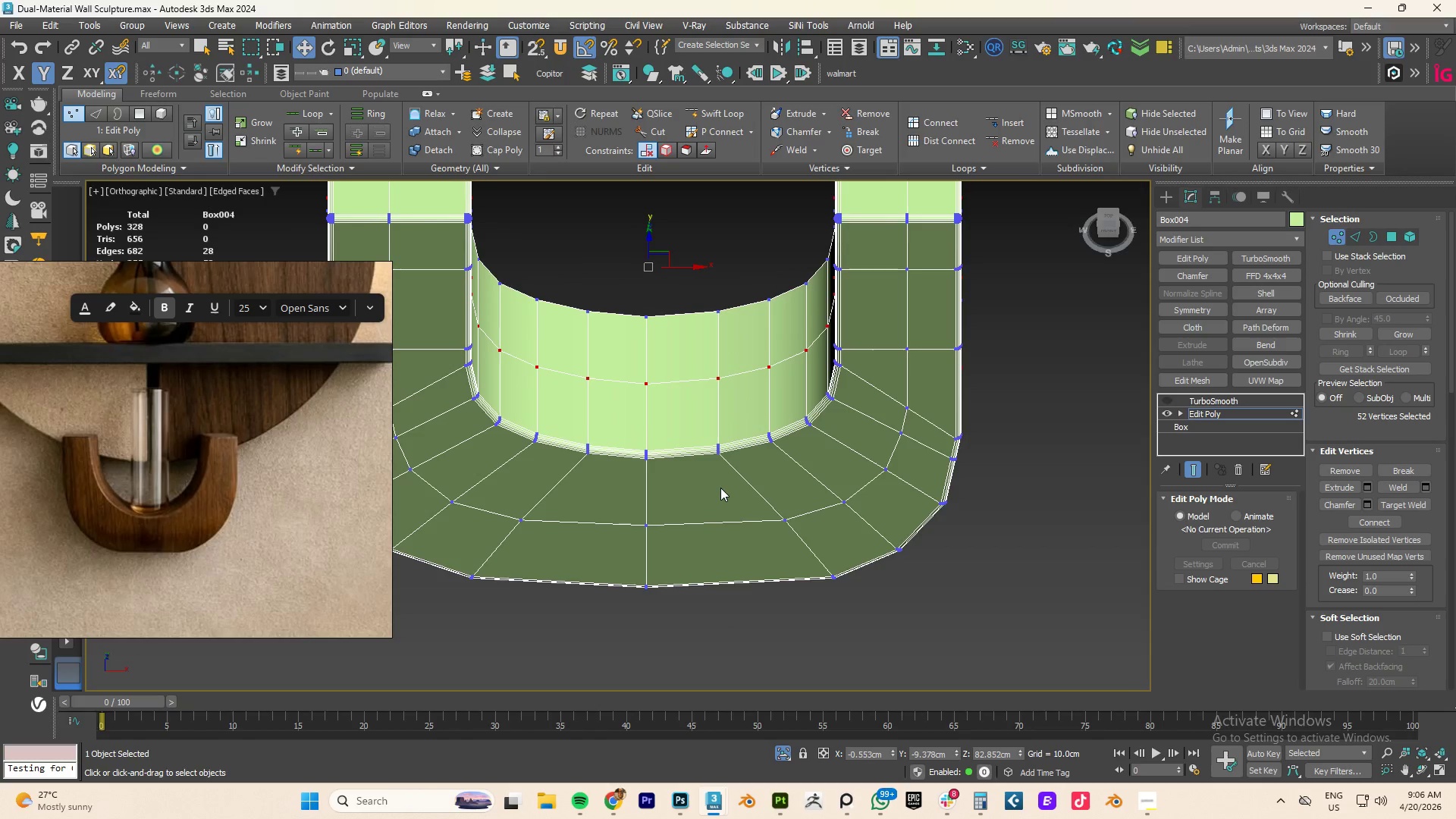 
type(tz)
 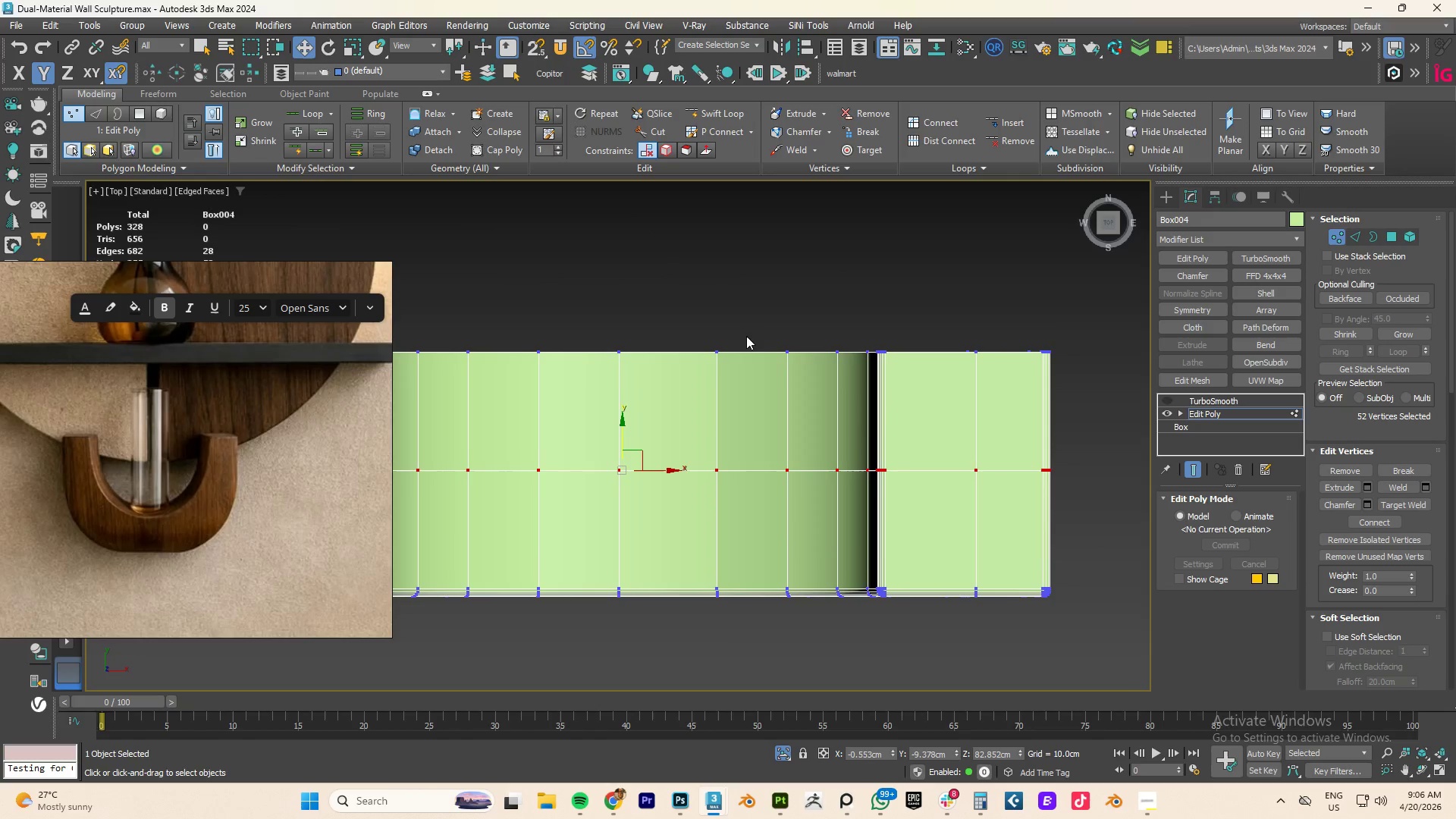 
left_click_drag(start_coordinate=[742, 293], to_coordinate=[694, 631])
 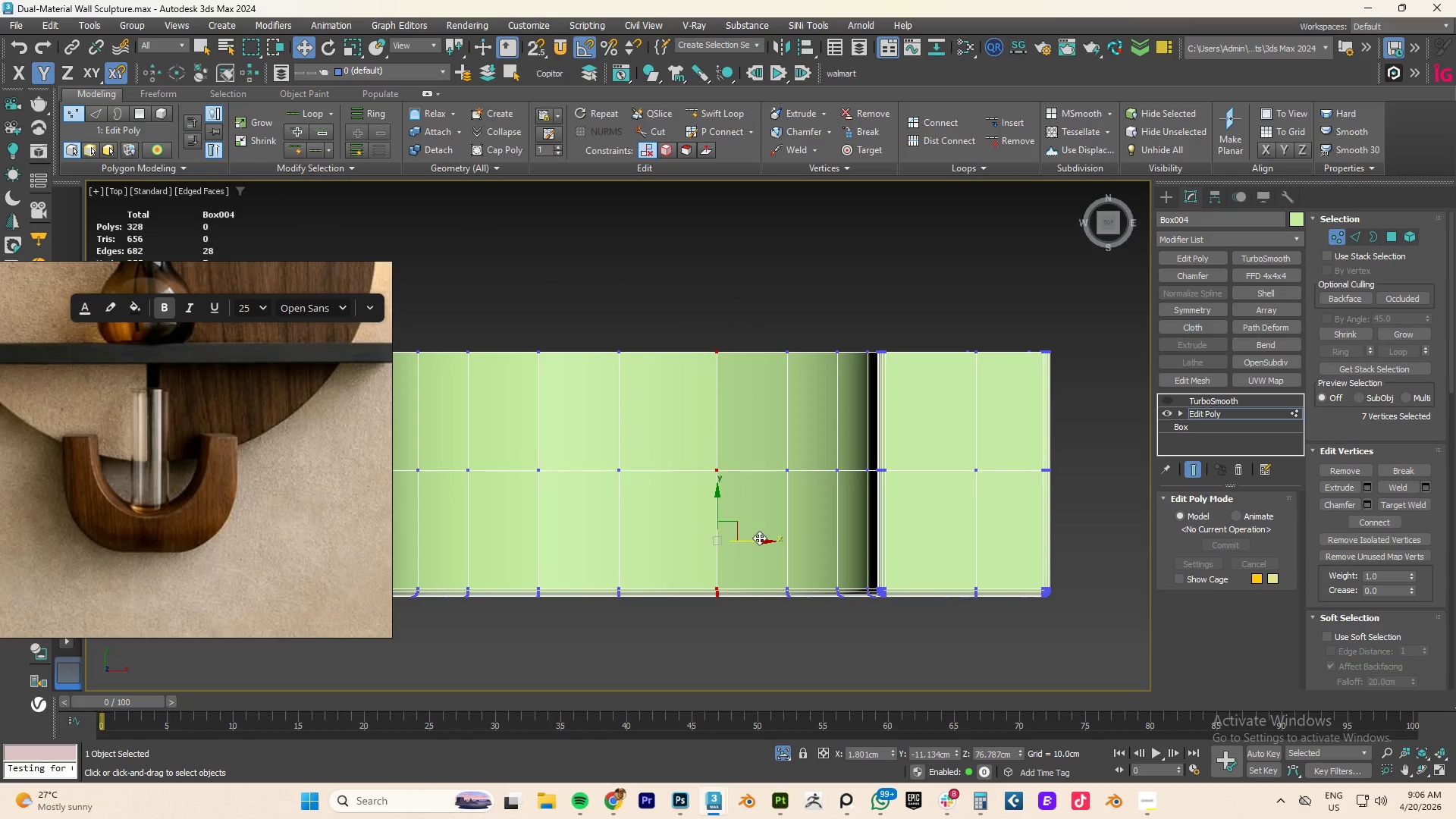 
left_click_drag(start_coordinate=[760, 539], to_coordinate=[750, 543])
 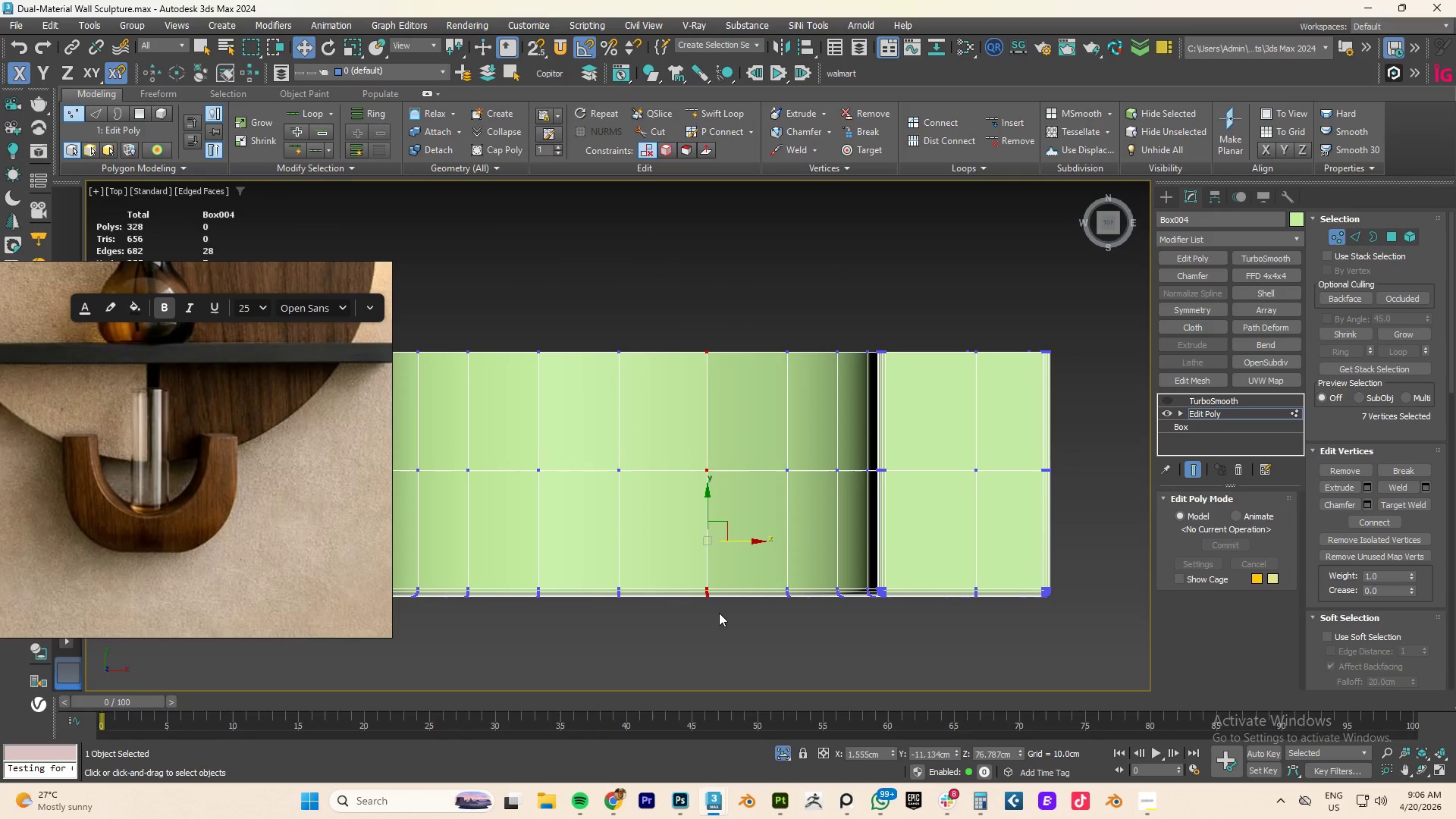 
left_click([718, 618])
 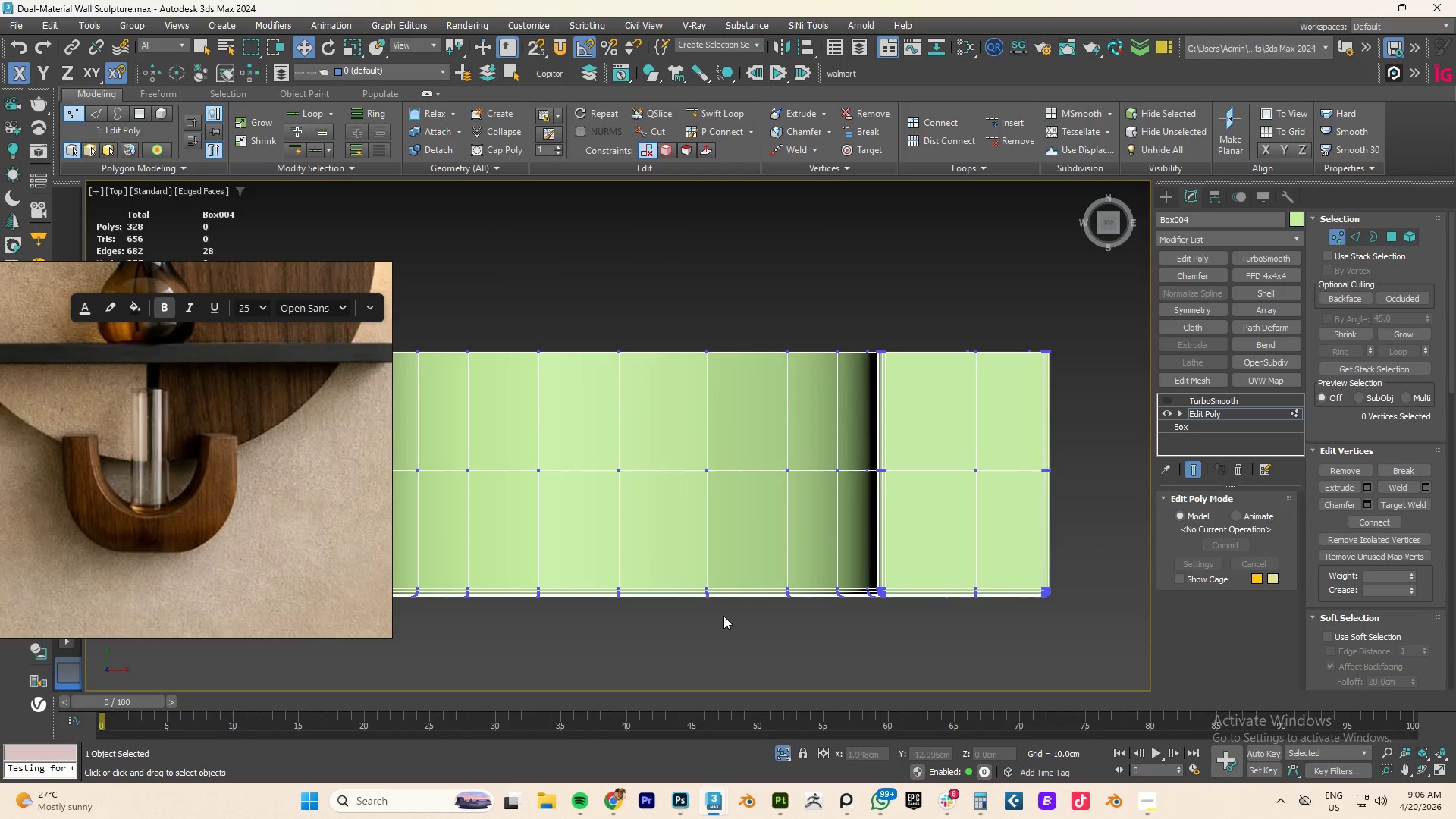 
scroll: coordinate [723, 616], scroll_direction: up, amount: 2.0
 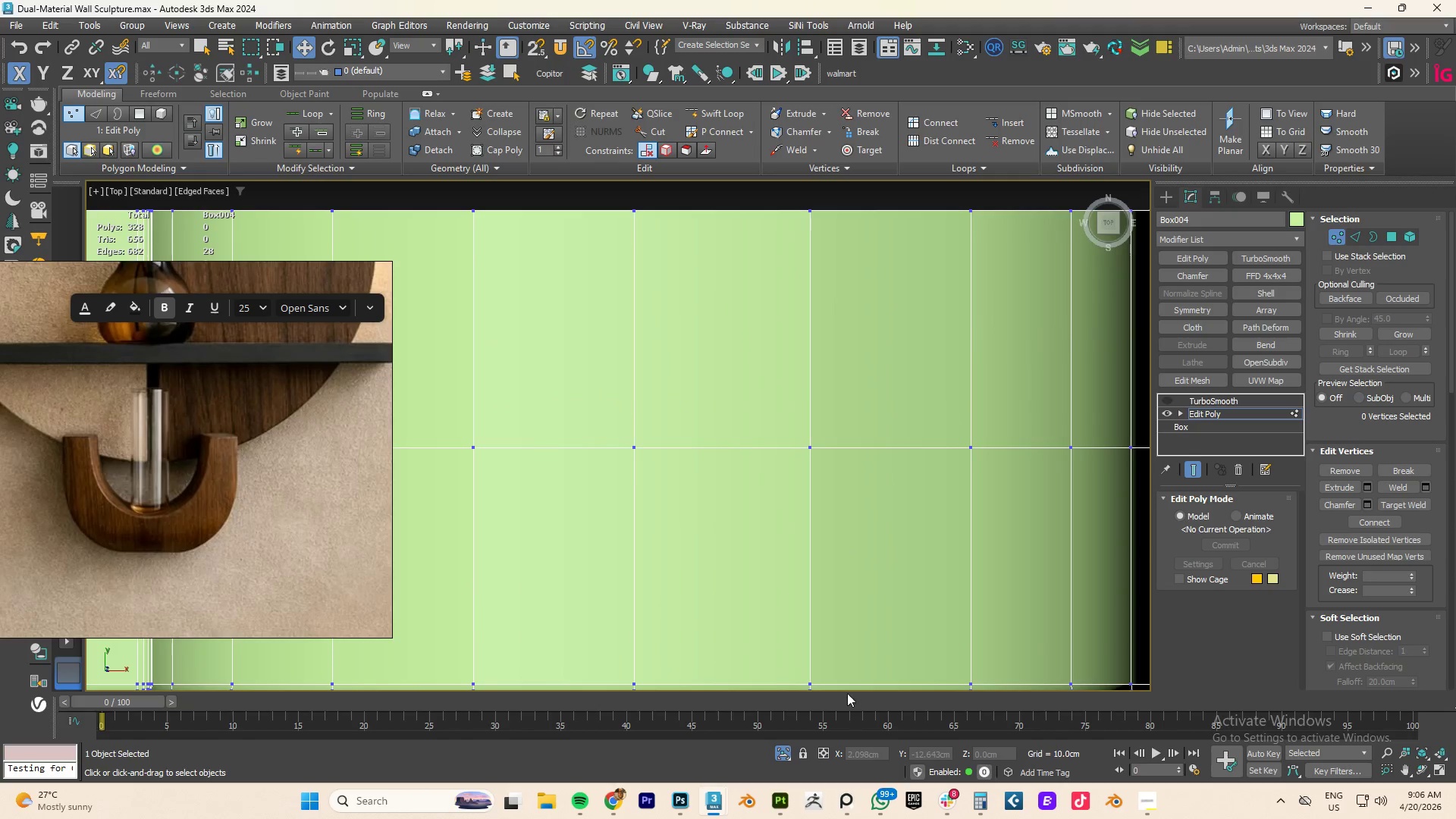 
key(Alt+AltLeft)
 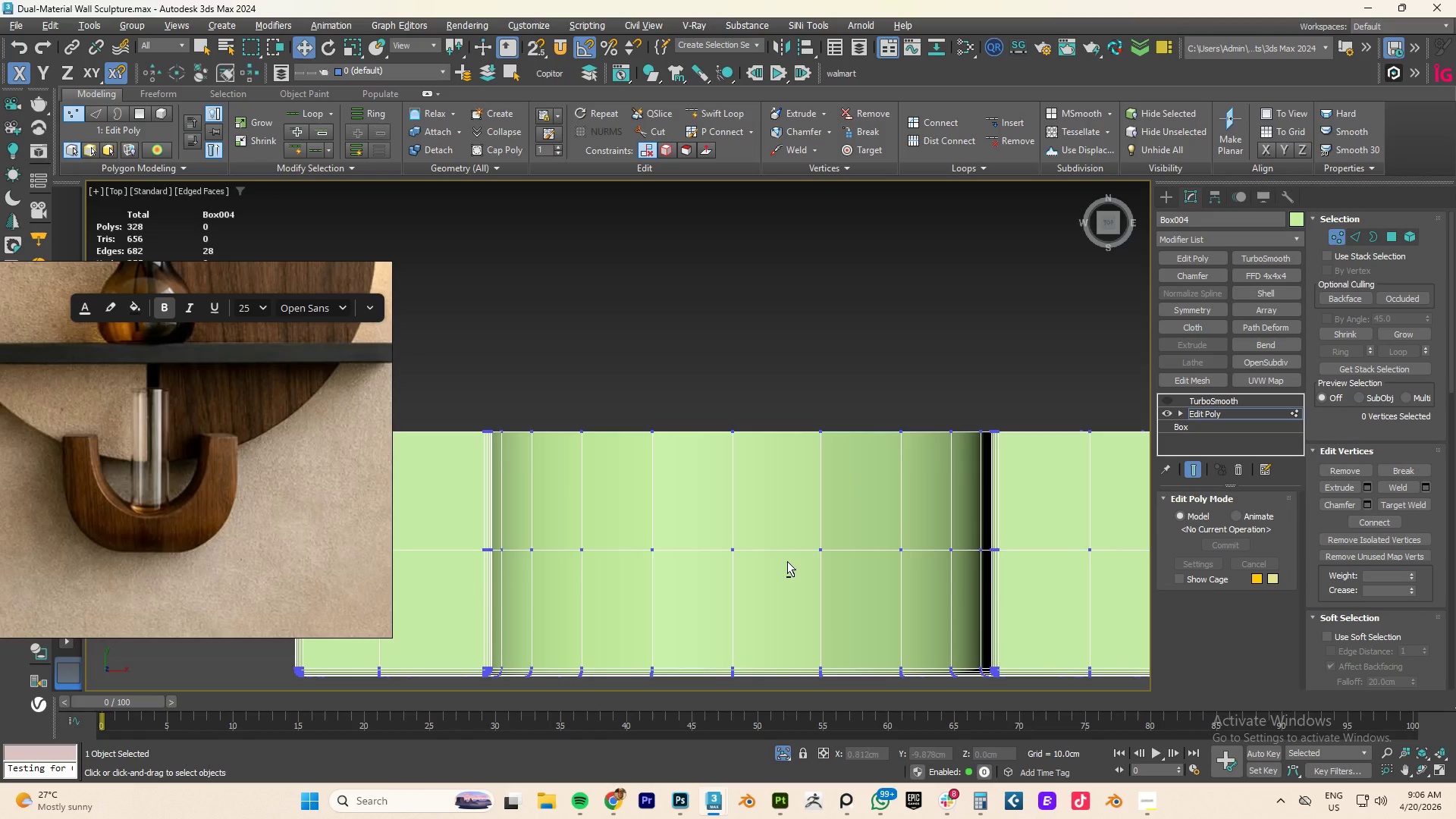 
key(Alt+1)
 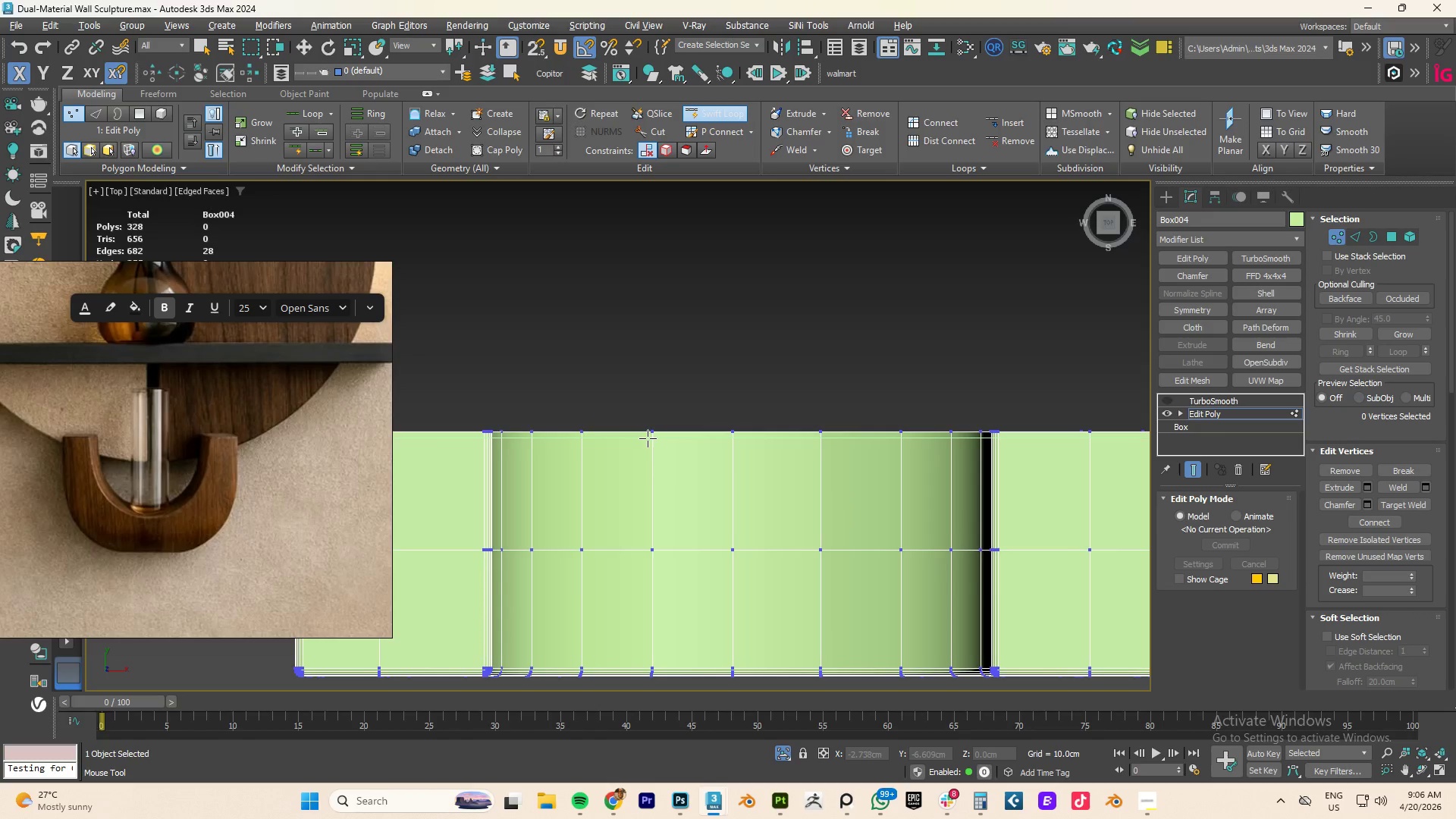 
scroll: coordinate [831, 652], scroll_direction: down, amount: 2.0
 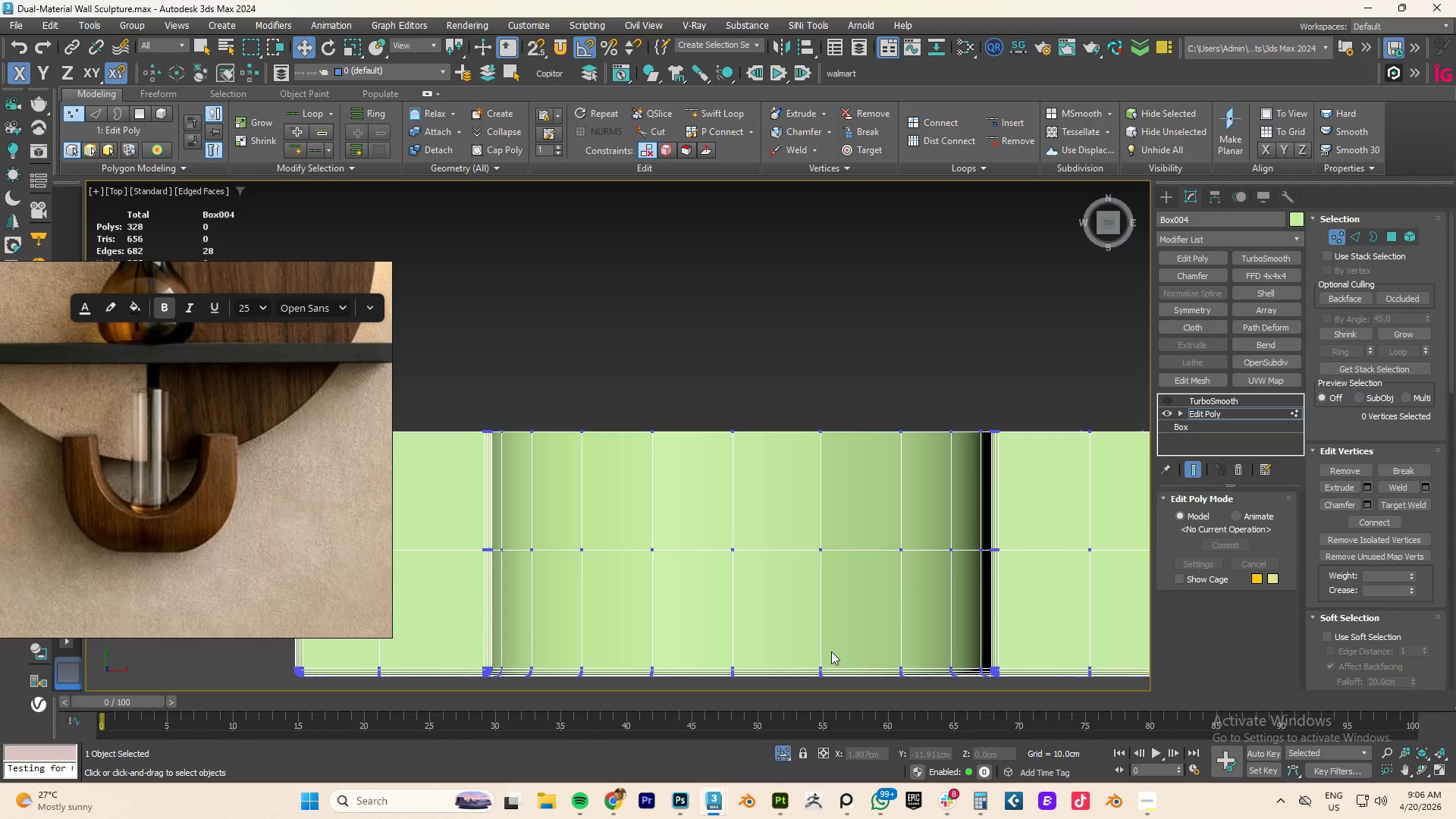 
left_click([648, 438])
 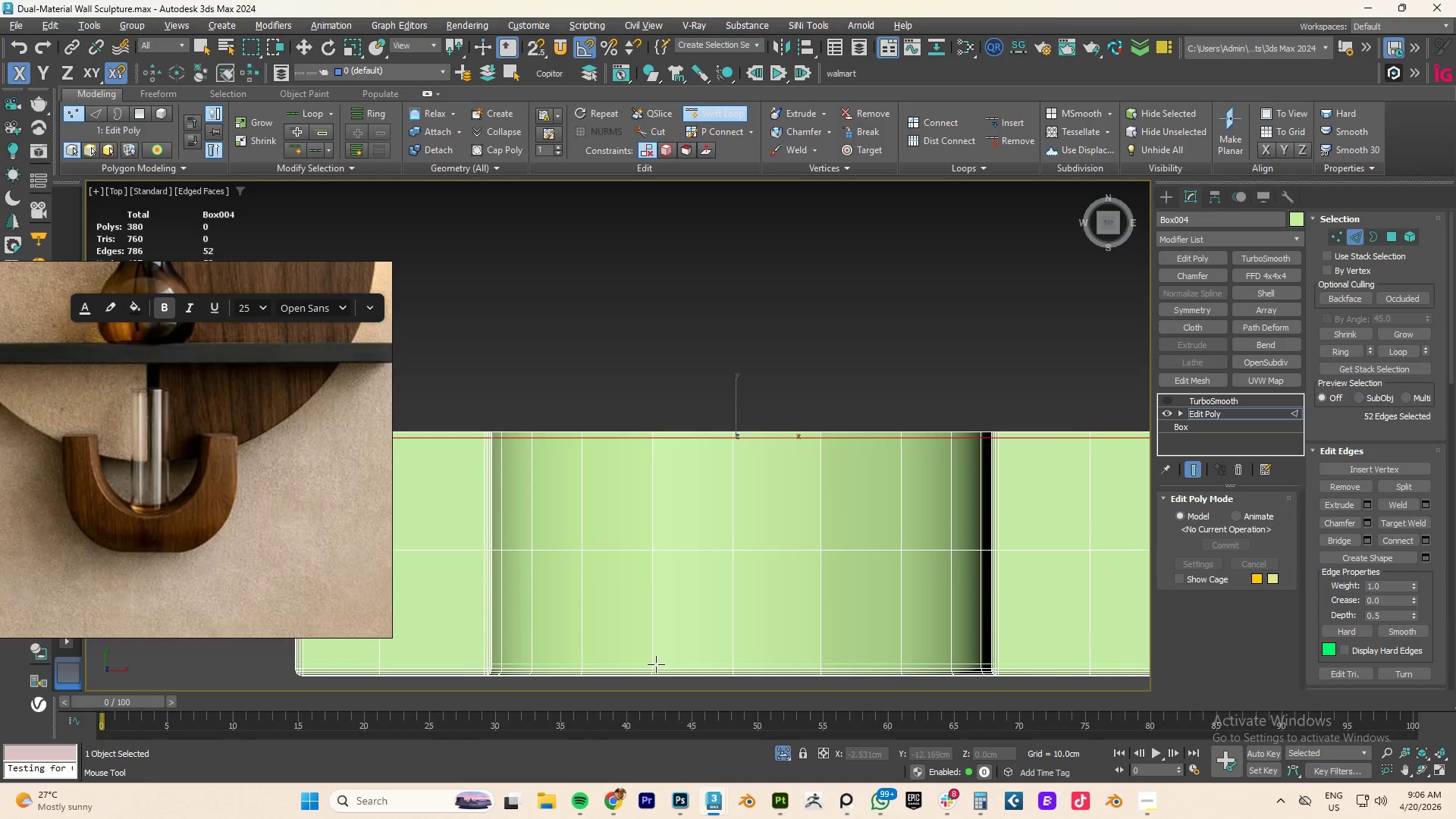 
left_click([656, 664])
 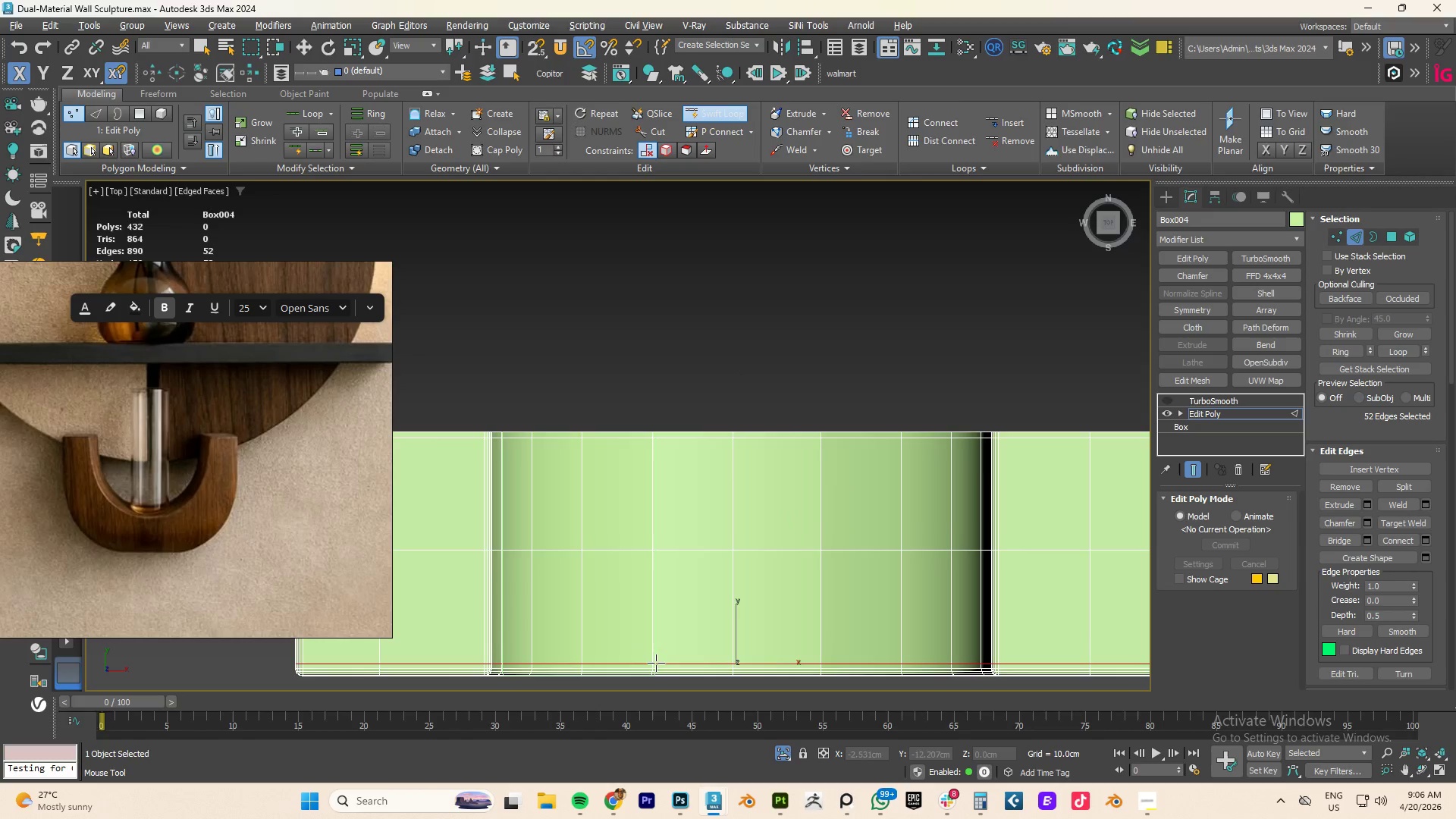 
right_click([656, 663])
 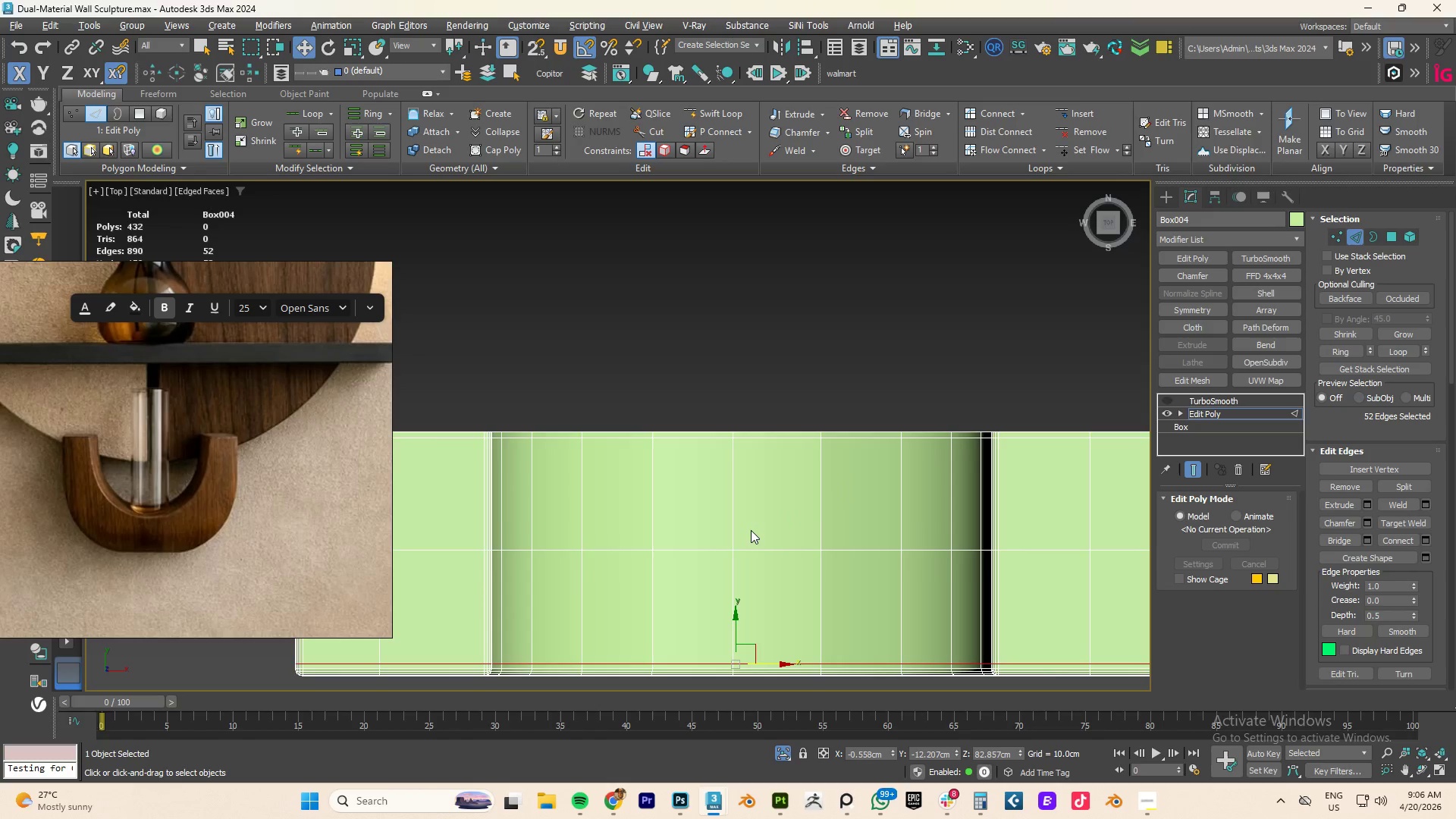 
key(Alt+C)
 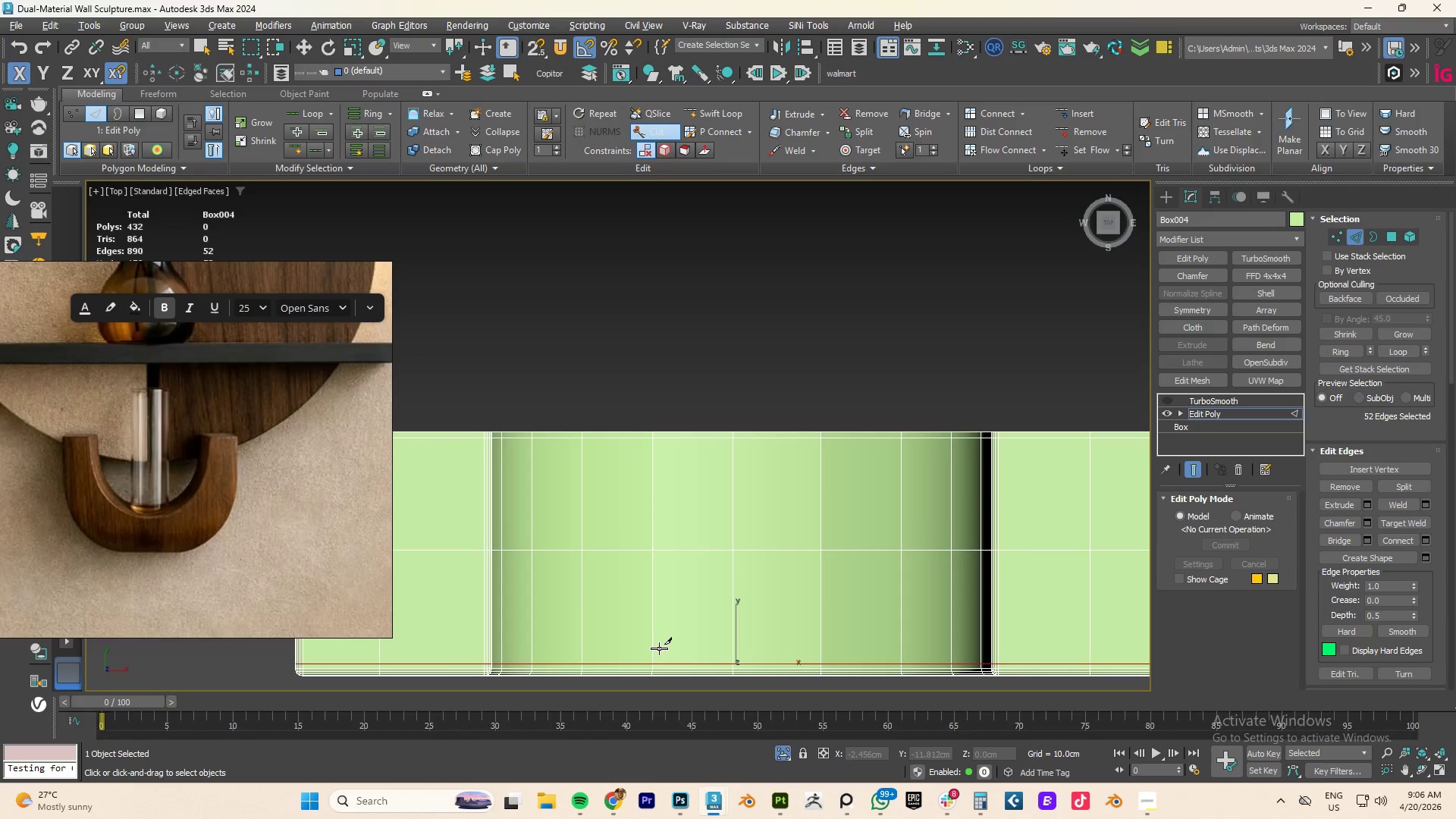 
left_click([653, 660])
 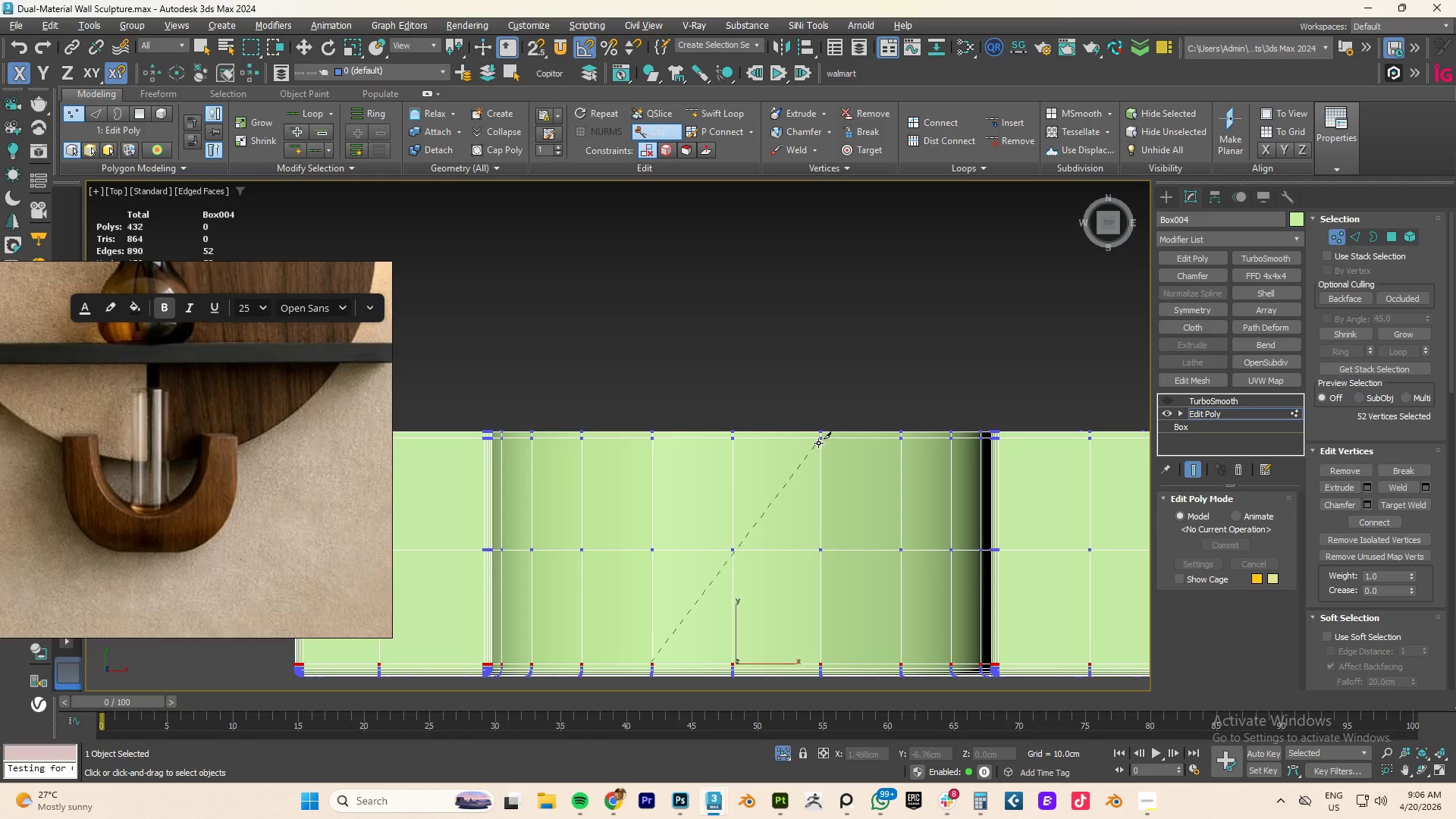 
left_click([820, 441])
 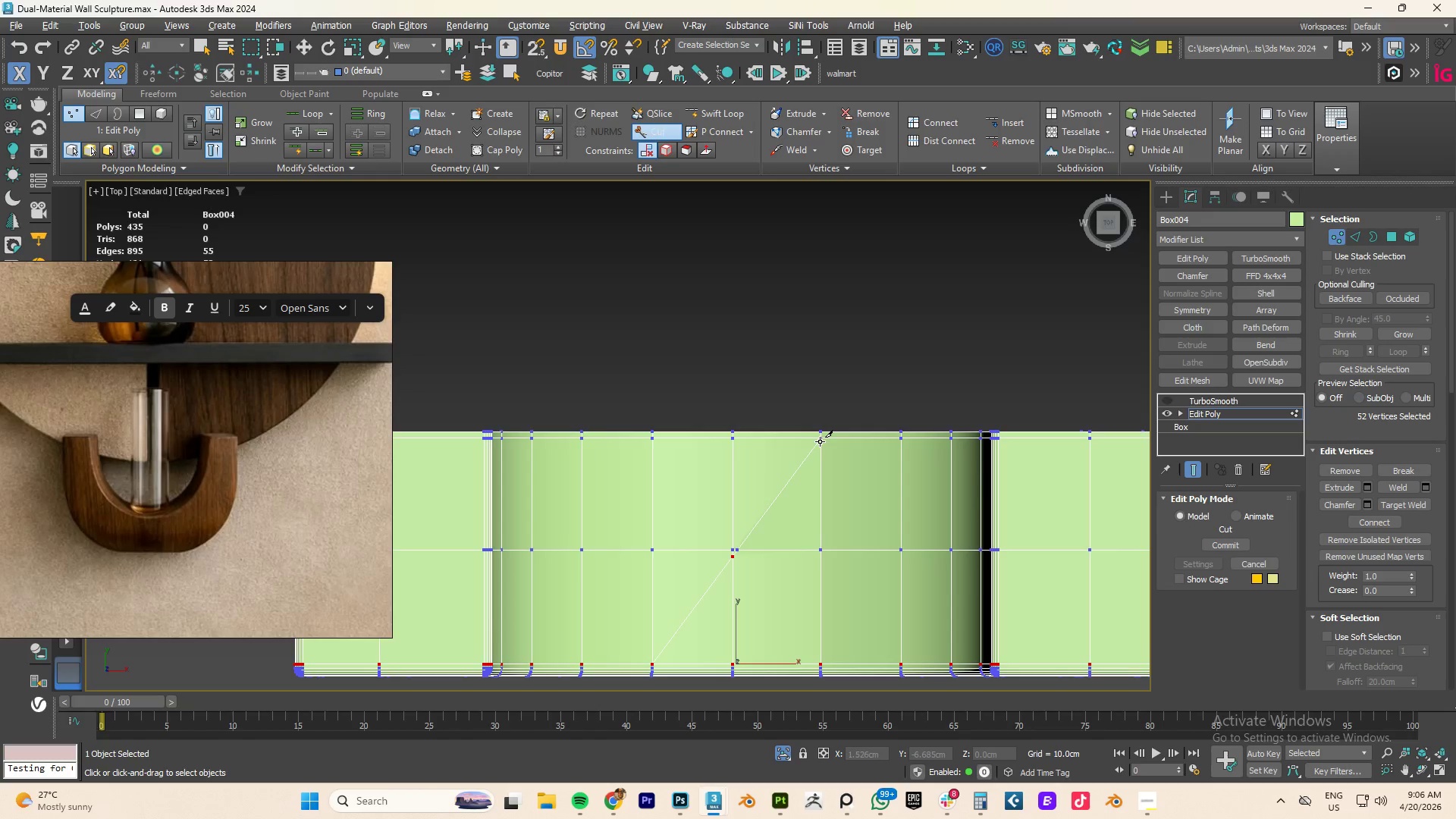 
right_click([820, 441])
 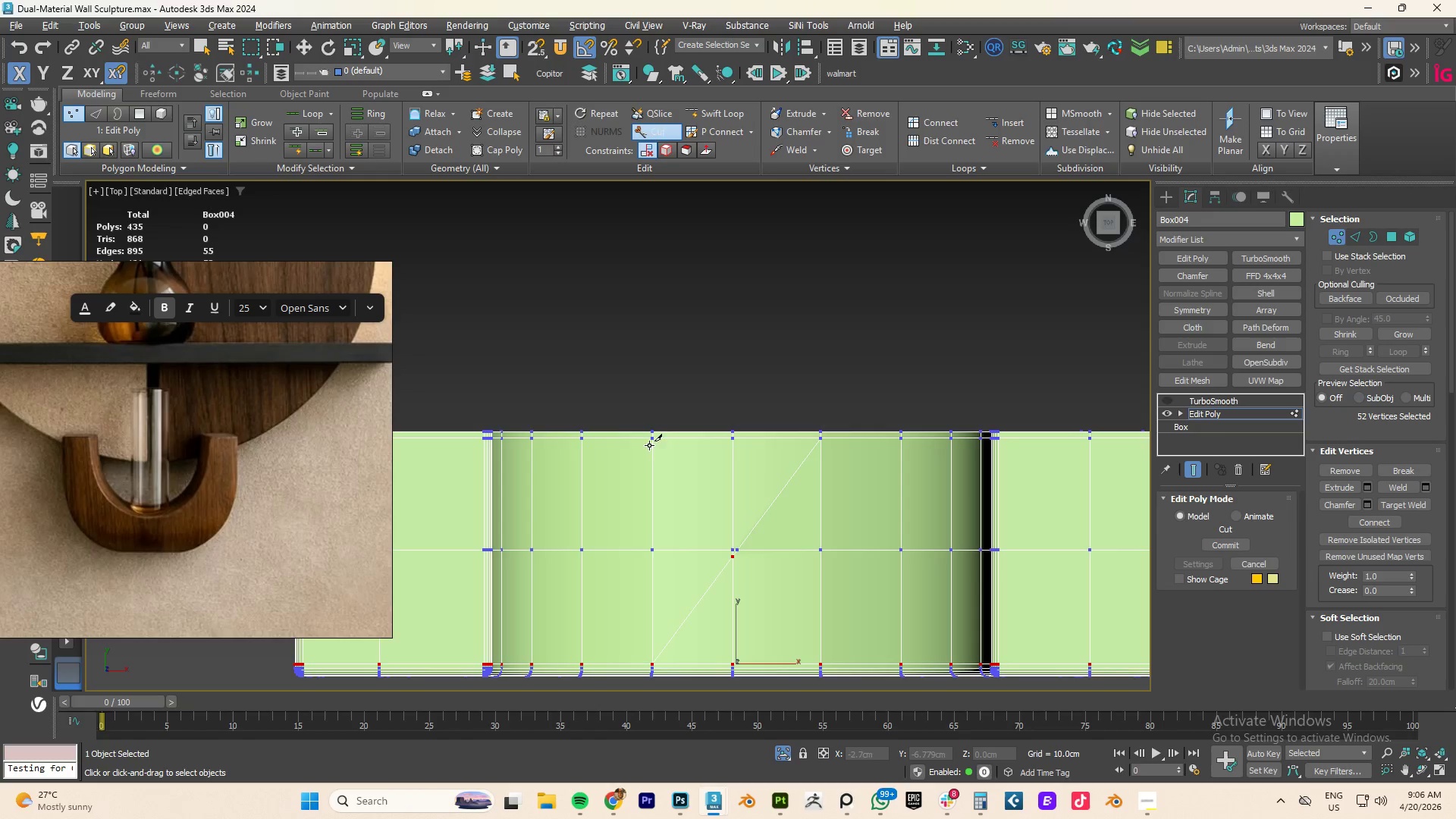 
left_click([653, 441])
 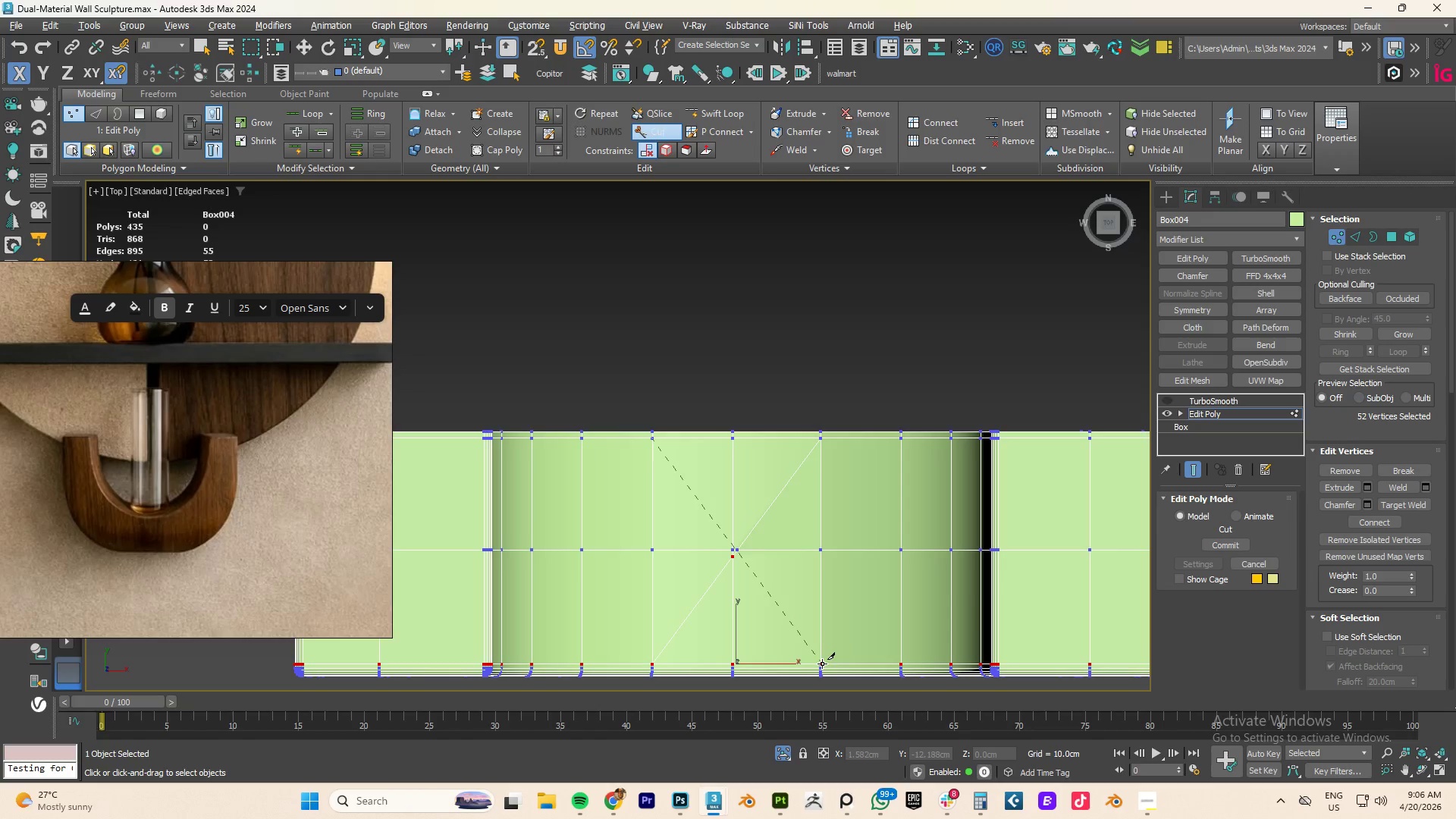 
left_click([822, 664])
 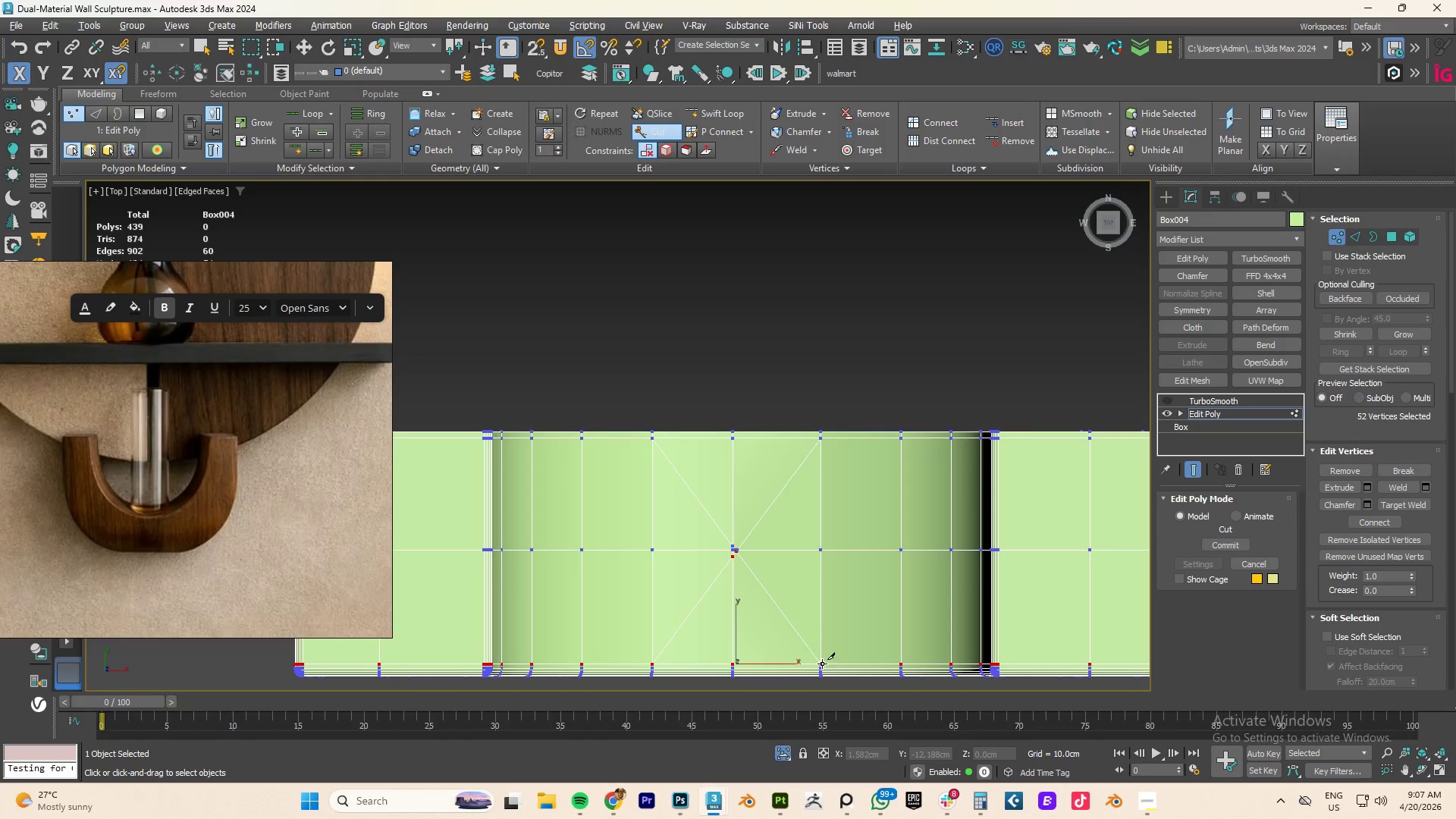 
right_click([822, 663])
 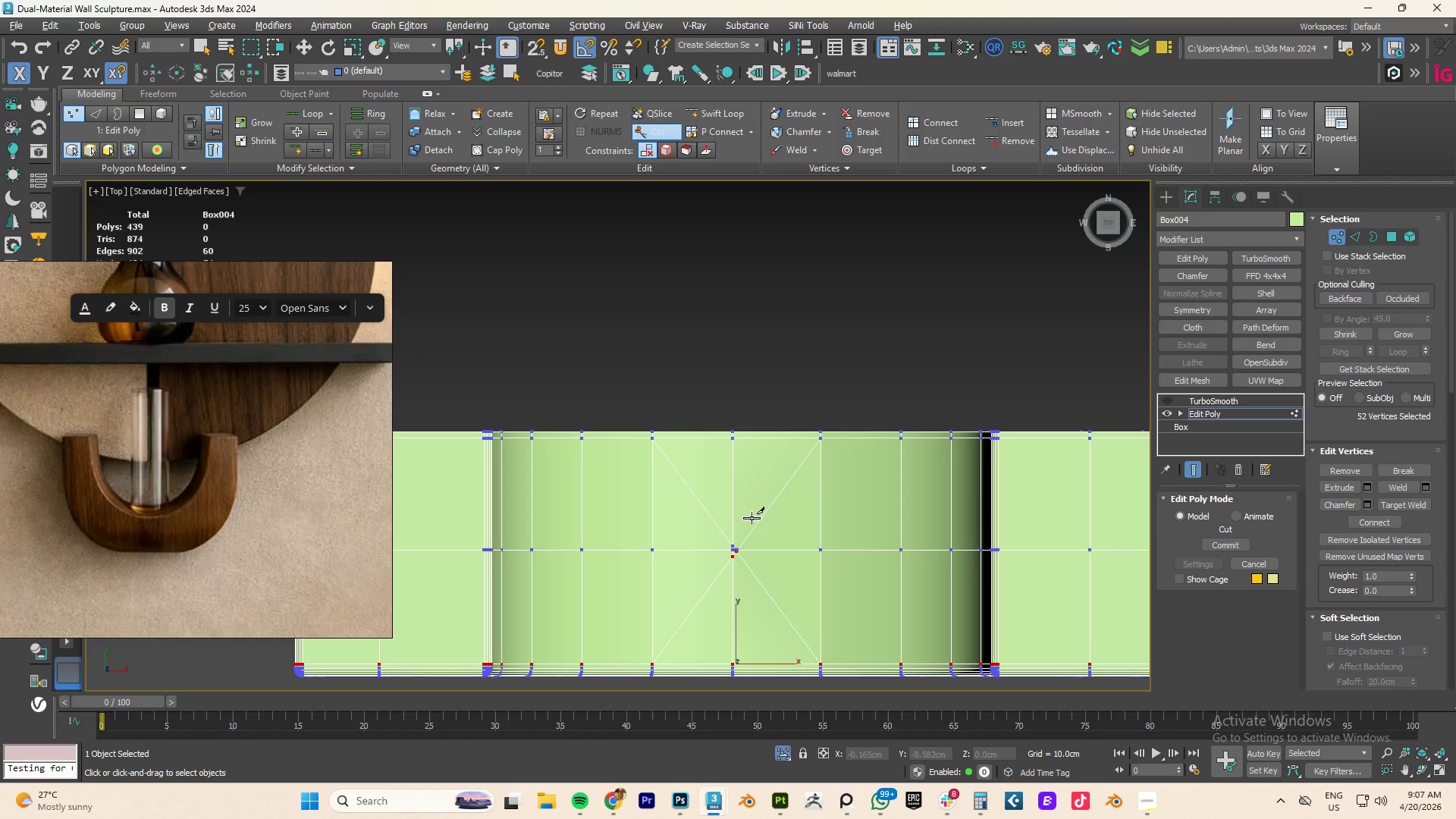 
right_click([752, 518])
 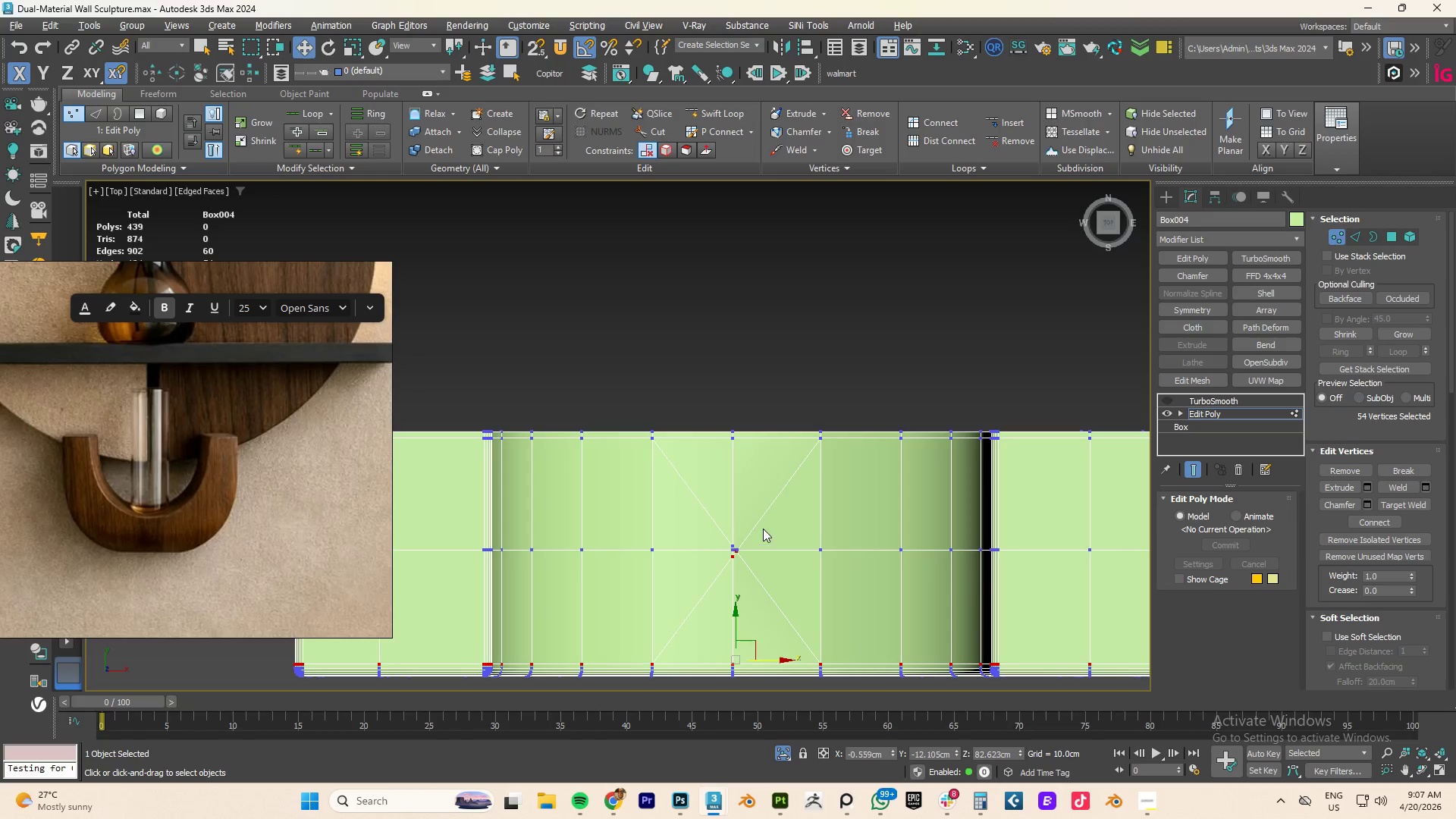 
left_click_drag(start_coordinate=[763, 522], to_coordinate=[720, 569])
 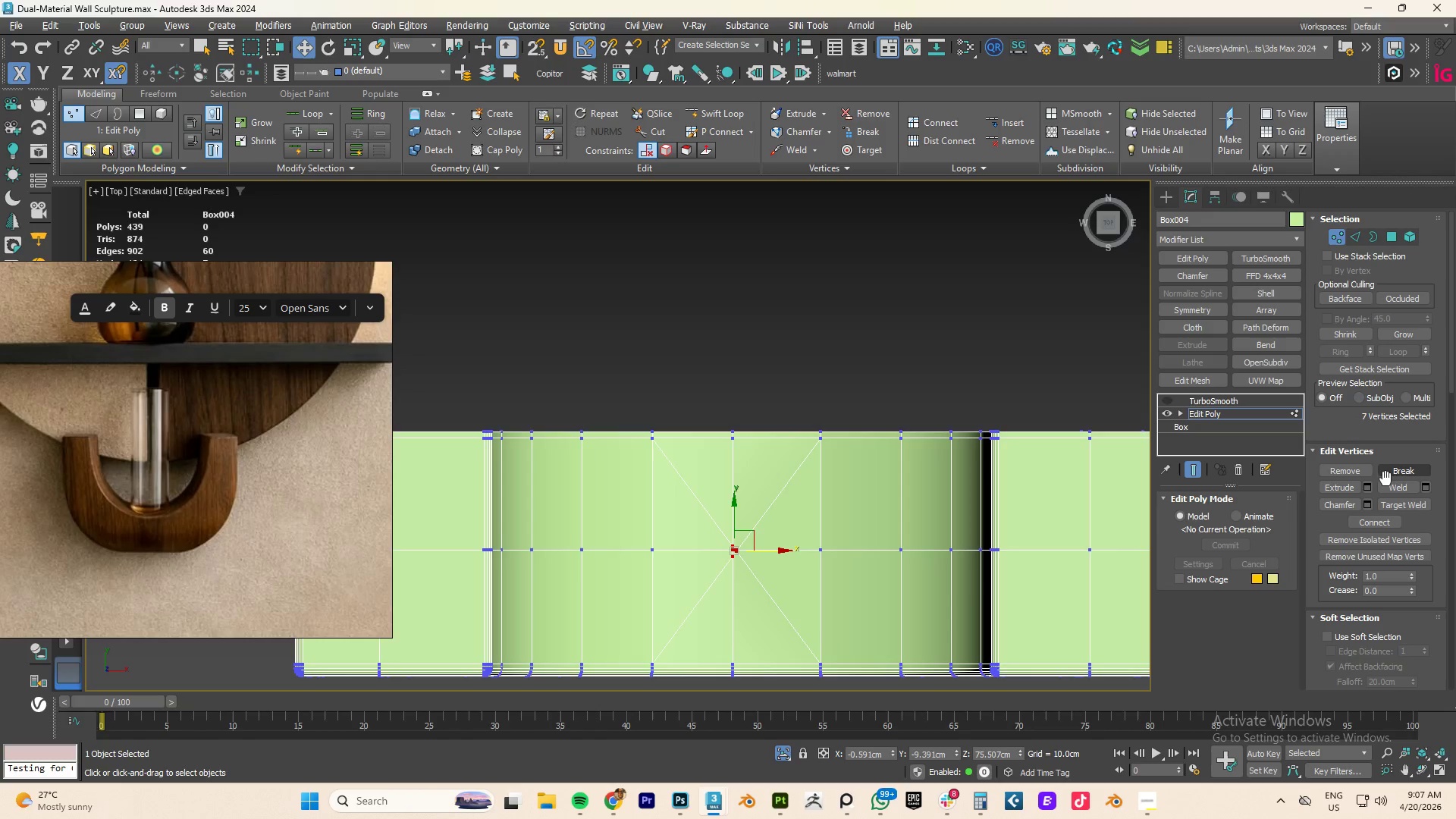 
left_click([1391, 489])
 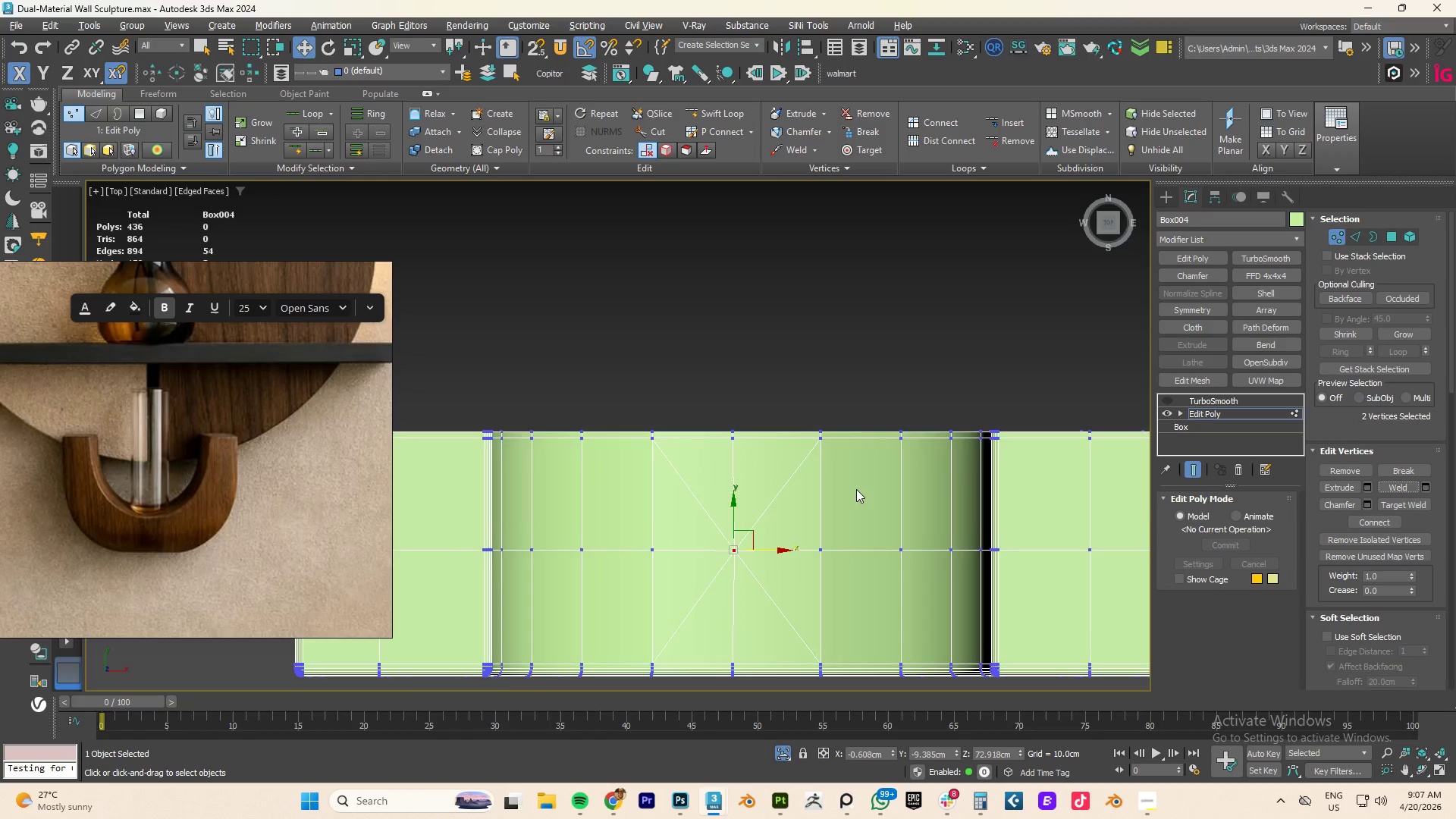 
hold_key(key=AltLeft, duration=2.58)
 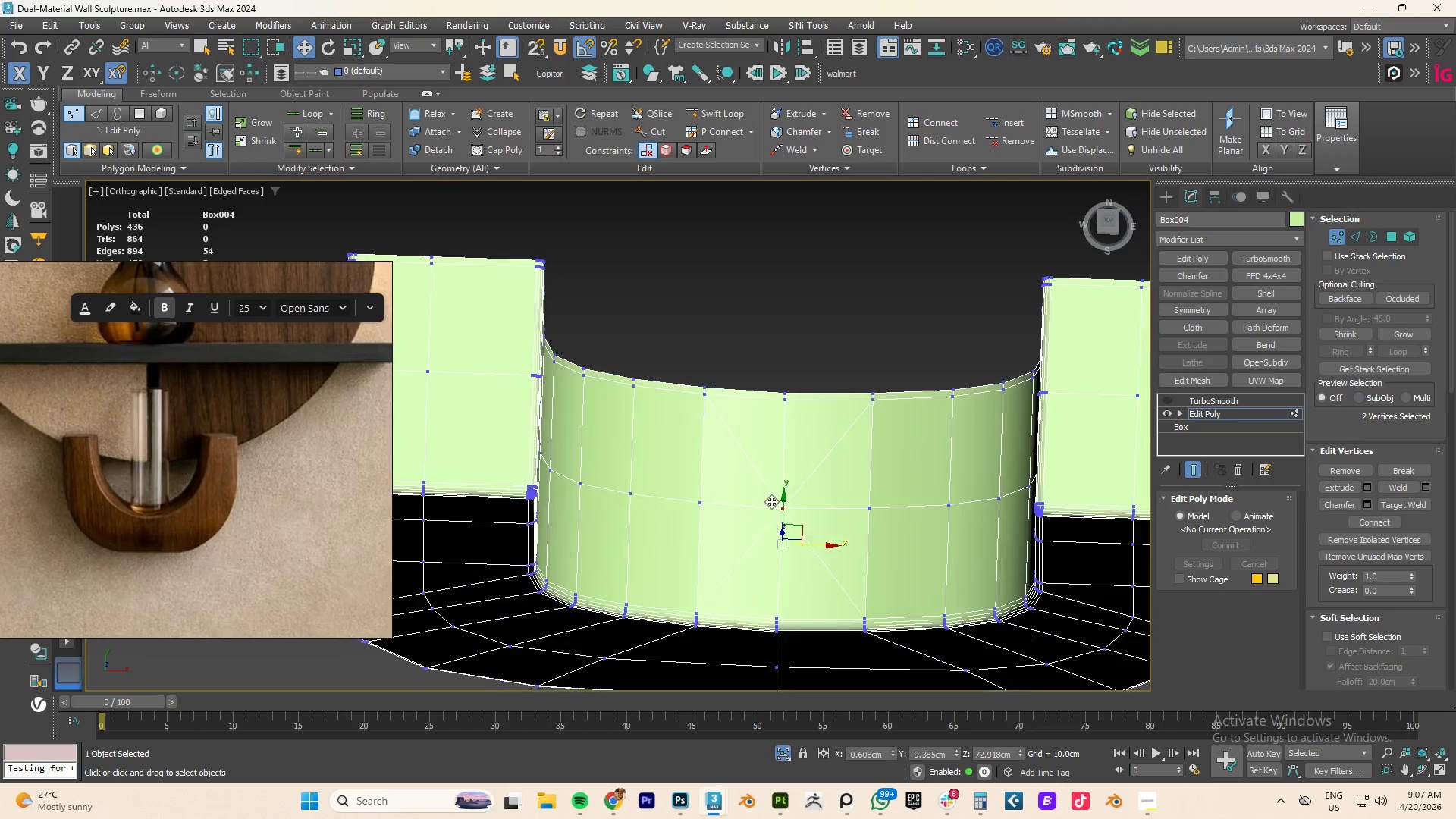 
scroll: coordinate [819, 496], scroll_direction: down, amount: 2.0
 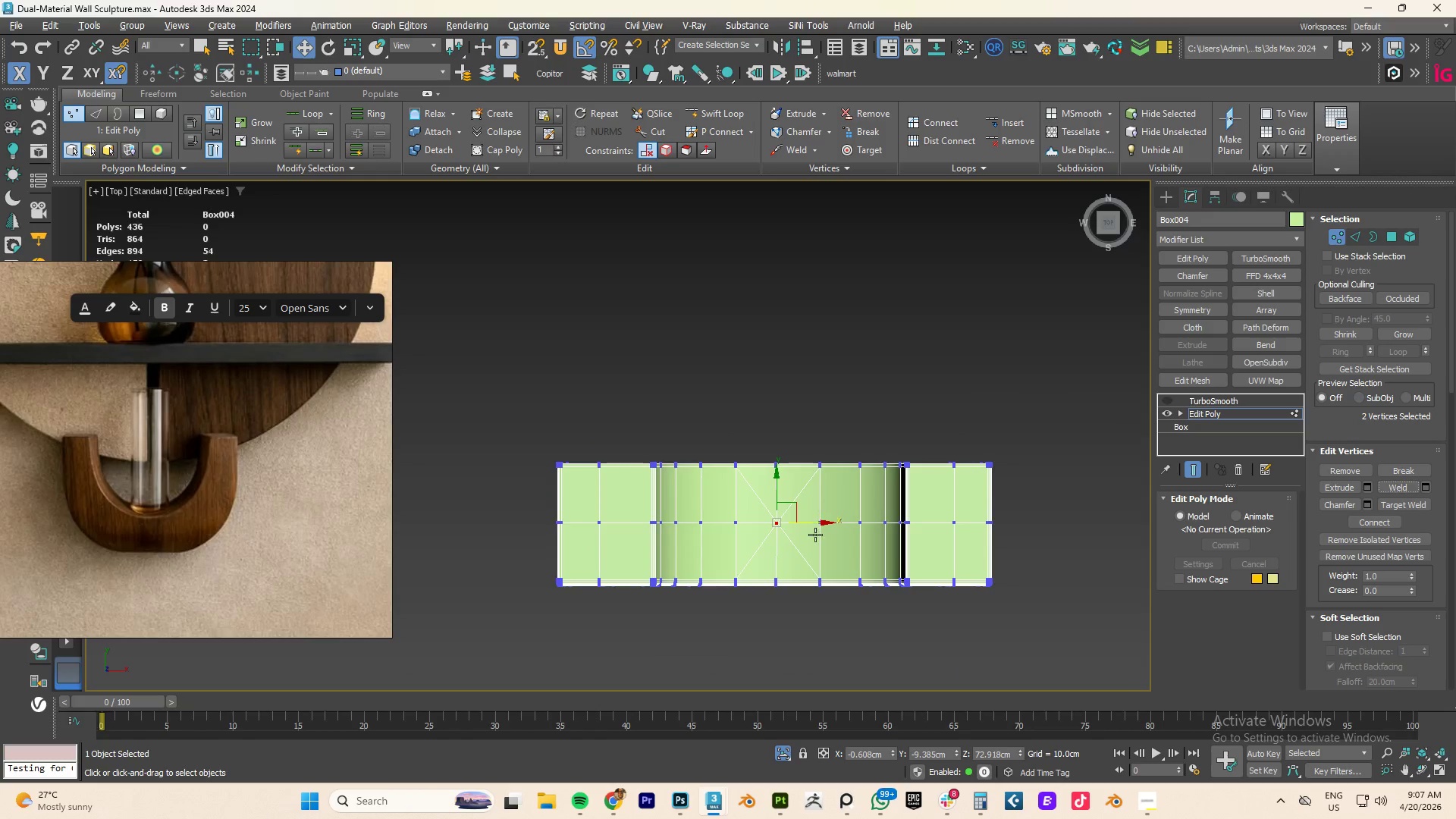 
scroll: coordinate [771, 501], scroll_direction: up, amount: 3.0
 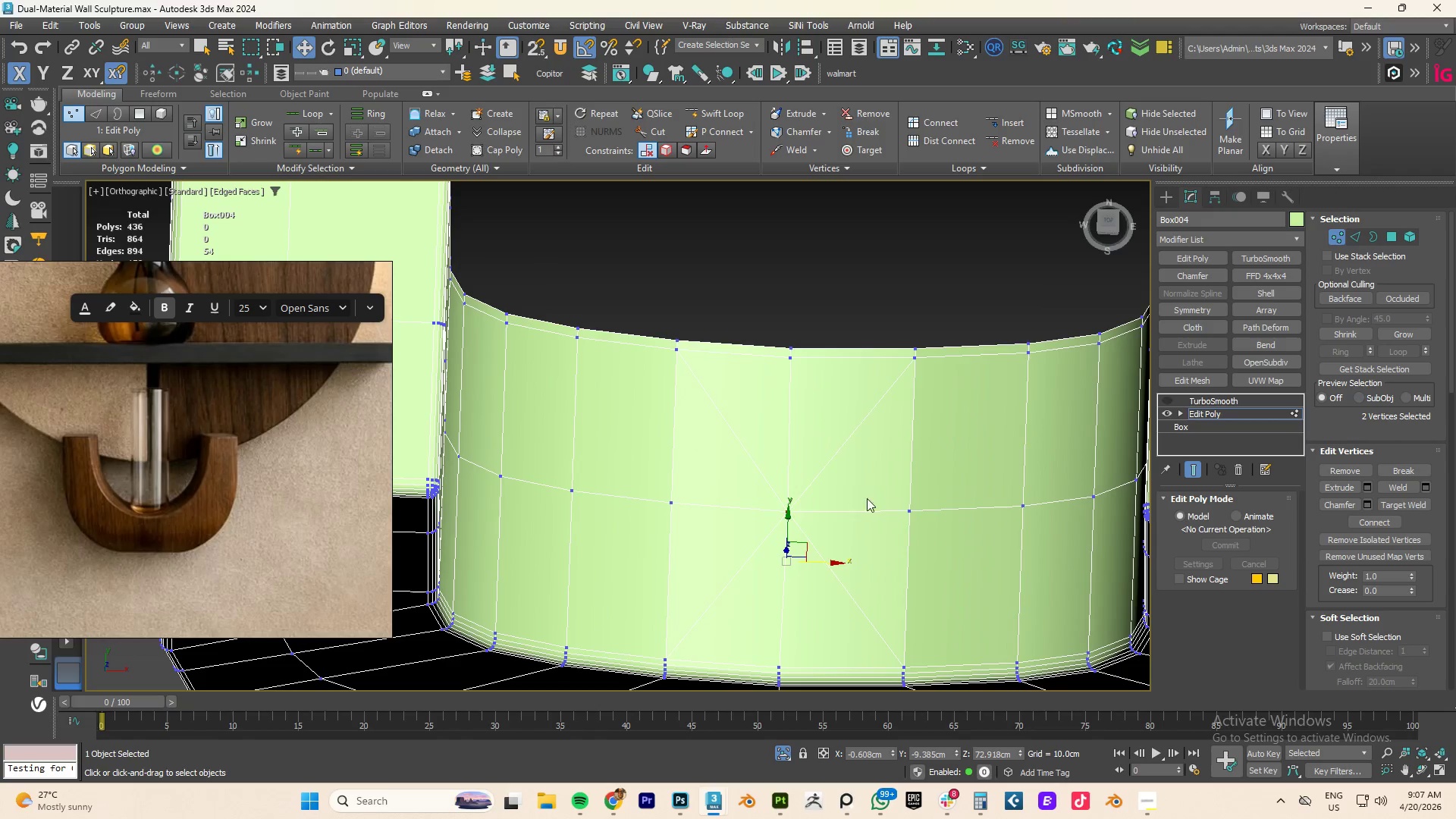 
hold_key(key=AltLeft, duration=0.77)
 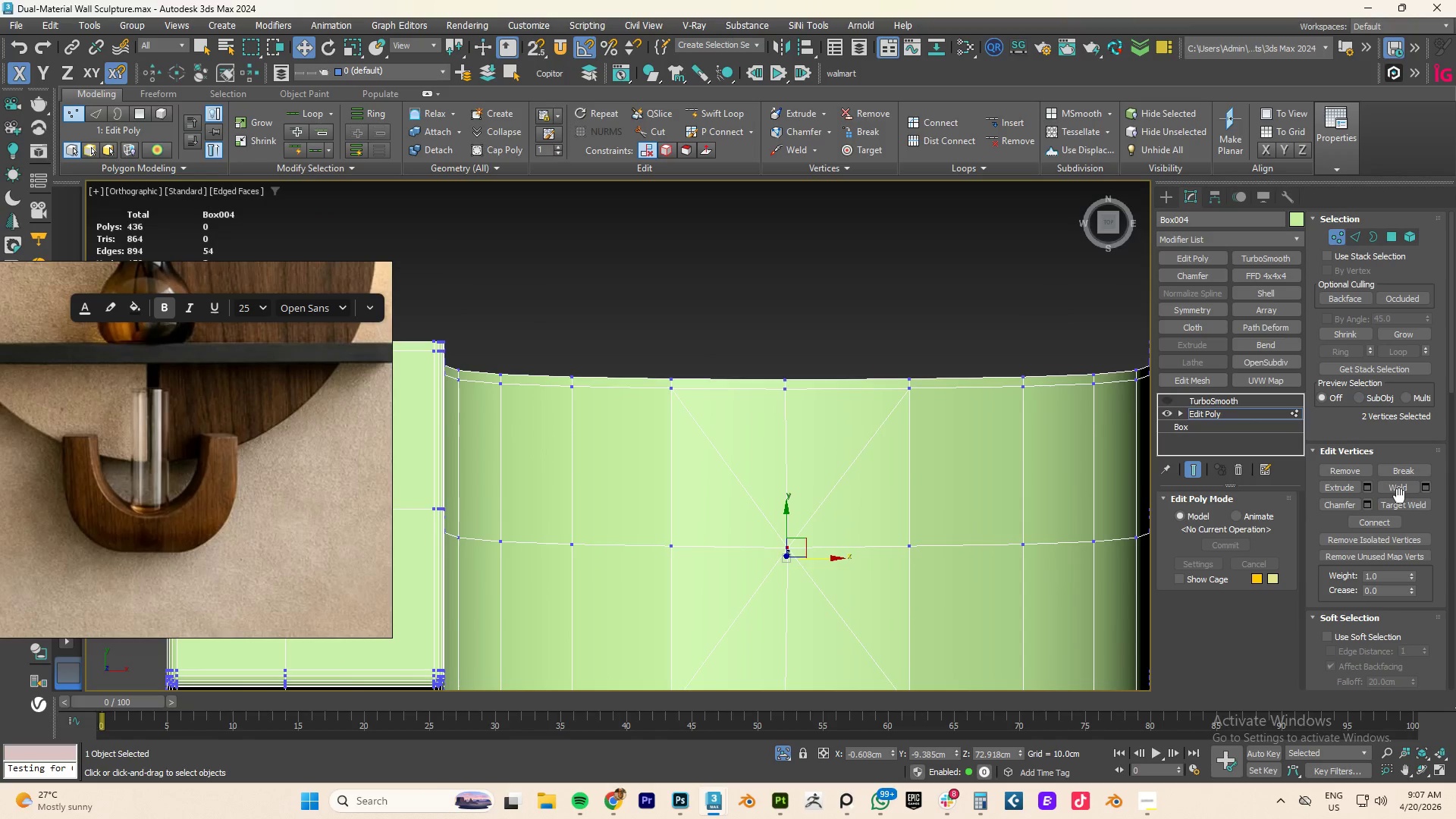 
scroll: coordinate [943, 385], scroll_direction: down, amount: 3.0
 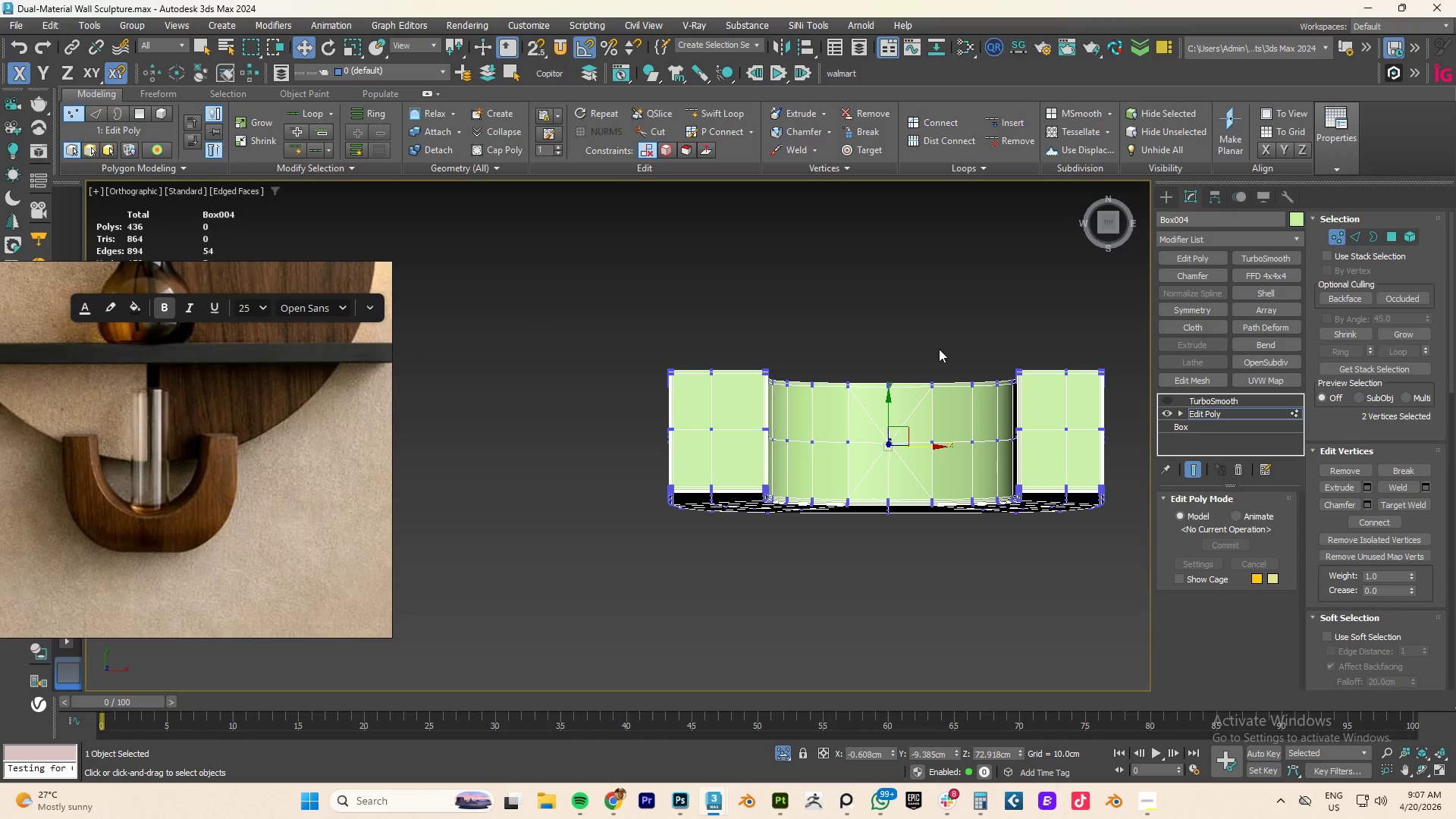 
left_click_drag(start_coordinate=[942, 338], to_coordinate=[921, 557])
 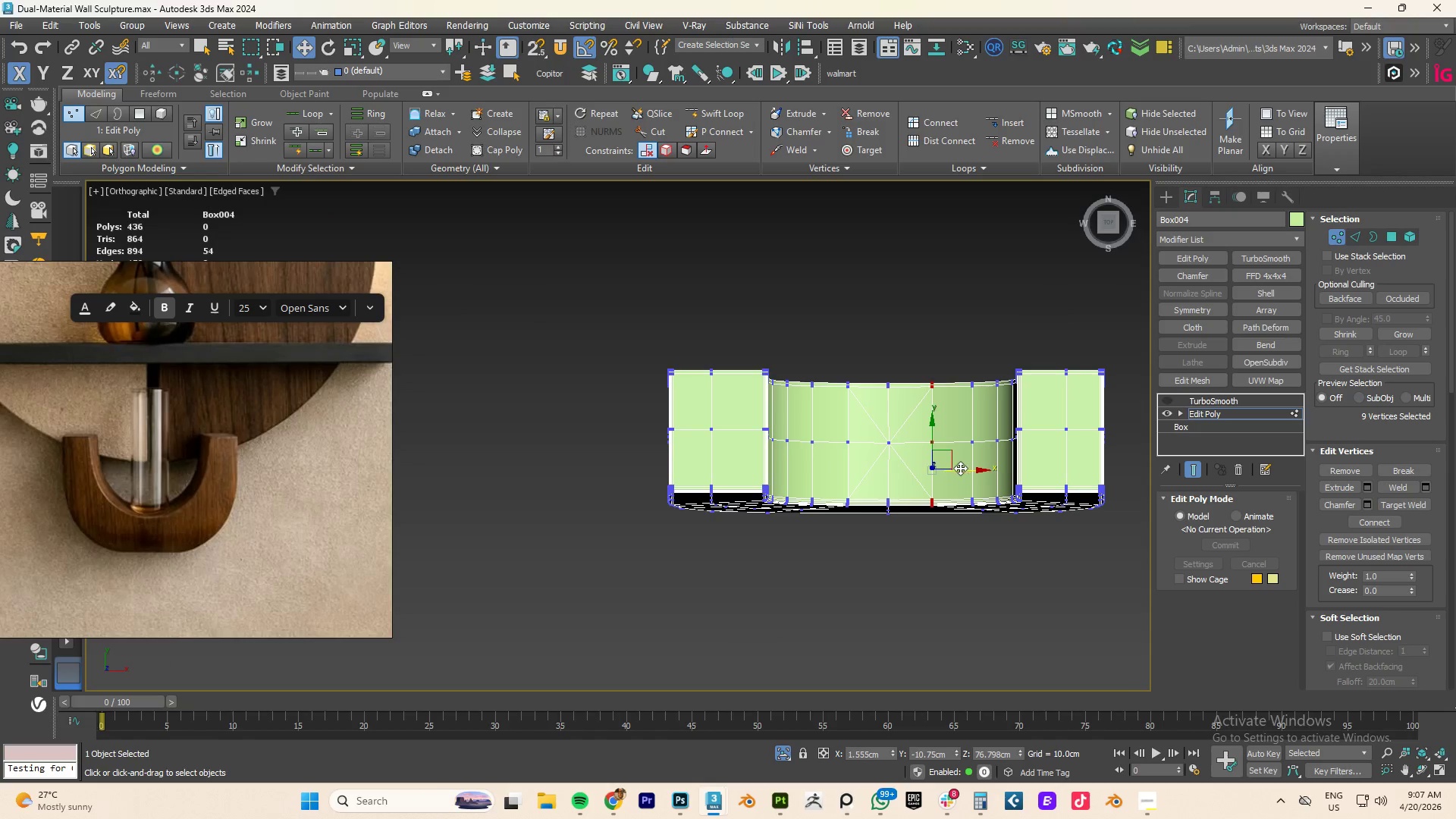 
left_click_drag(start_coordinate=[961, 469], to_coordinate=[972, 469])
 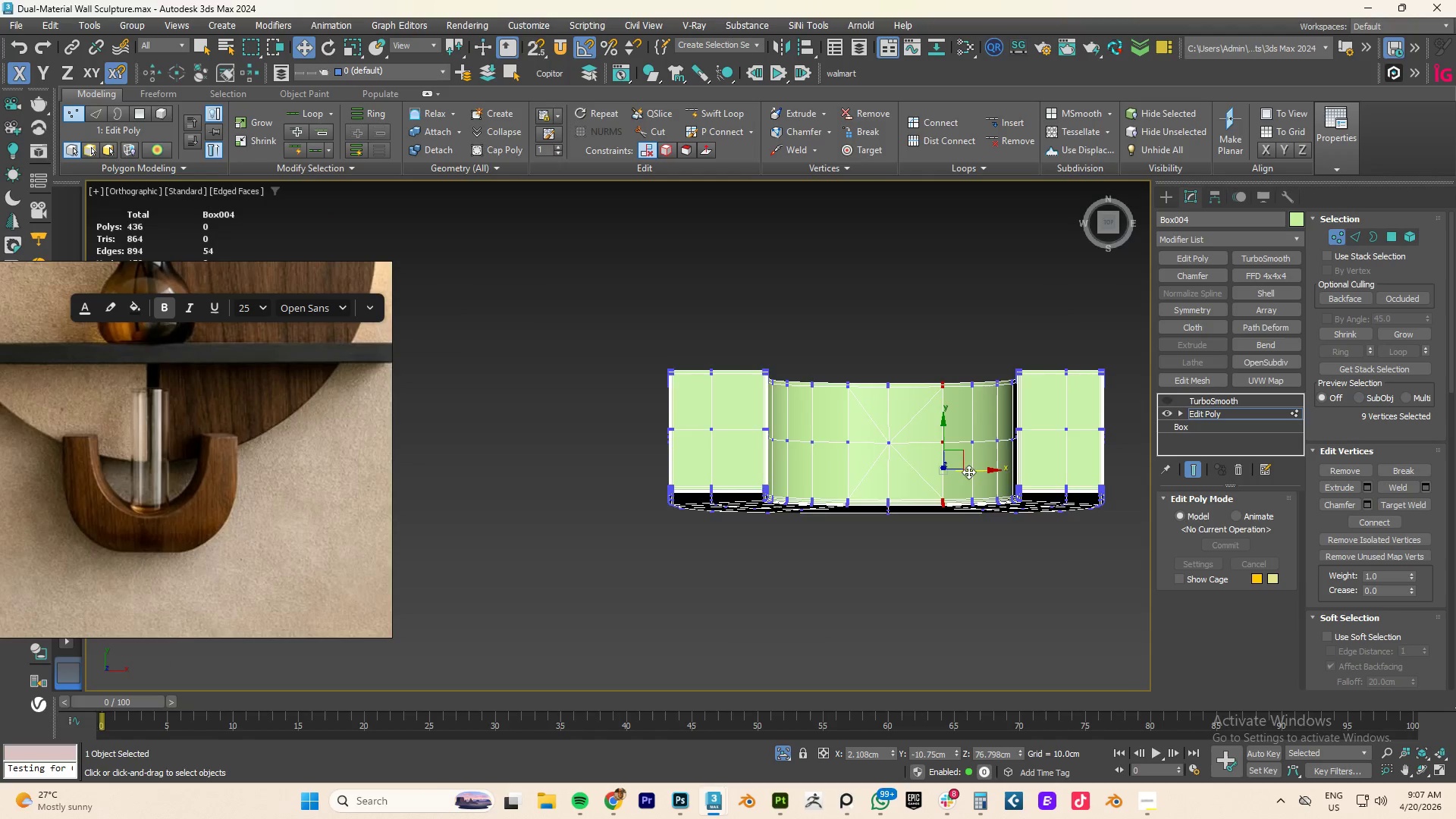 
hold_key(key=AltLeft, duration=1.99)
 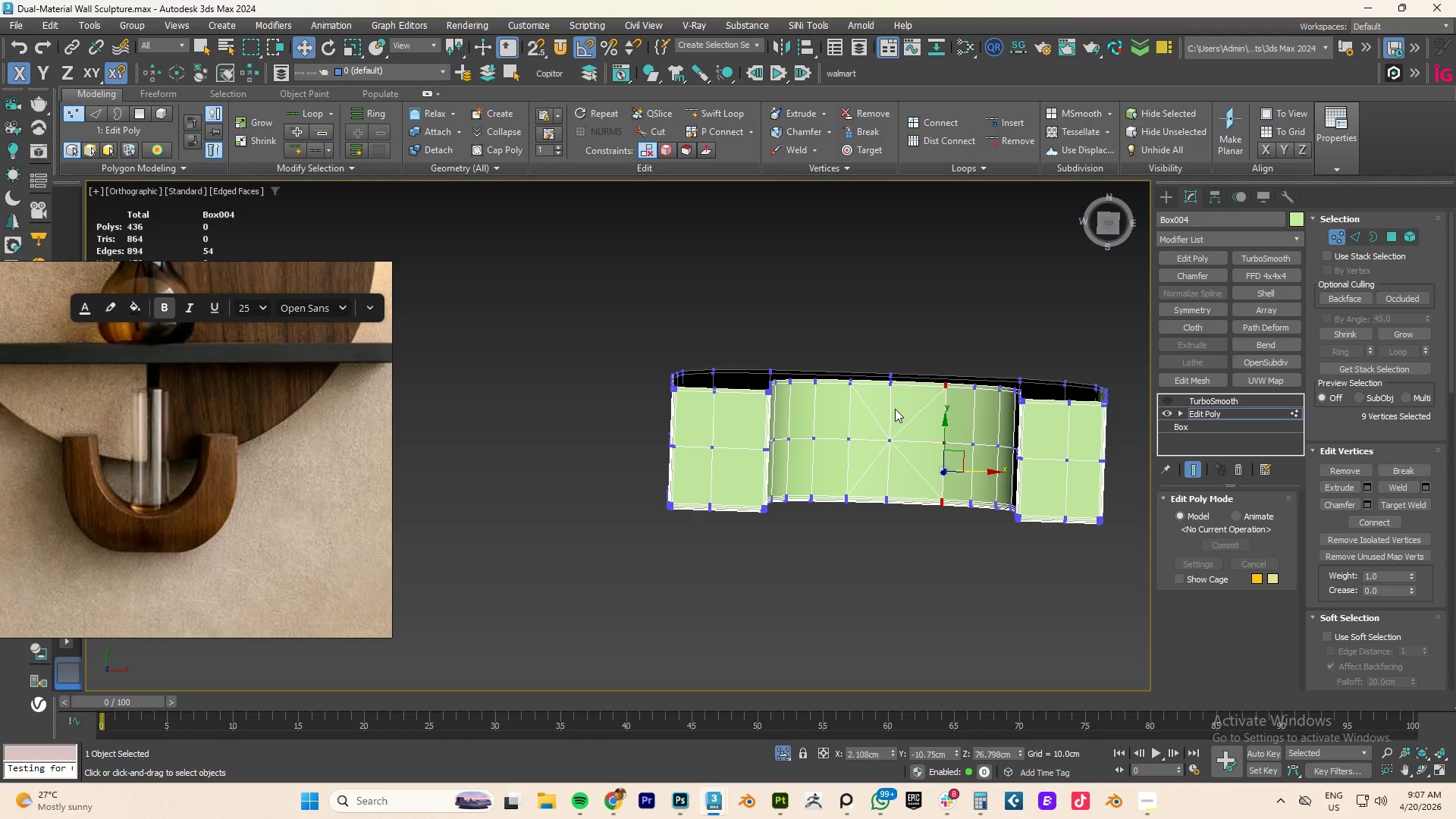 
type(tz)
 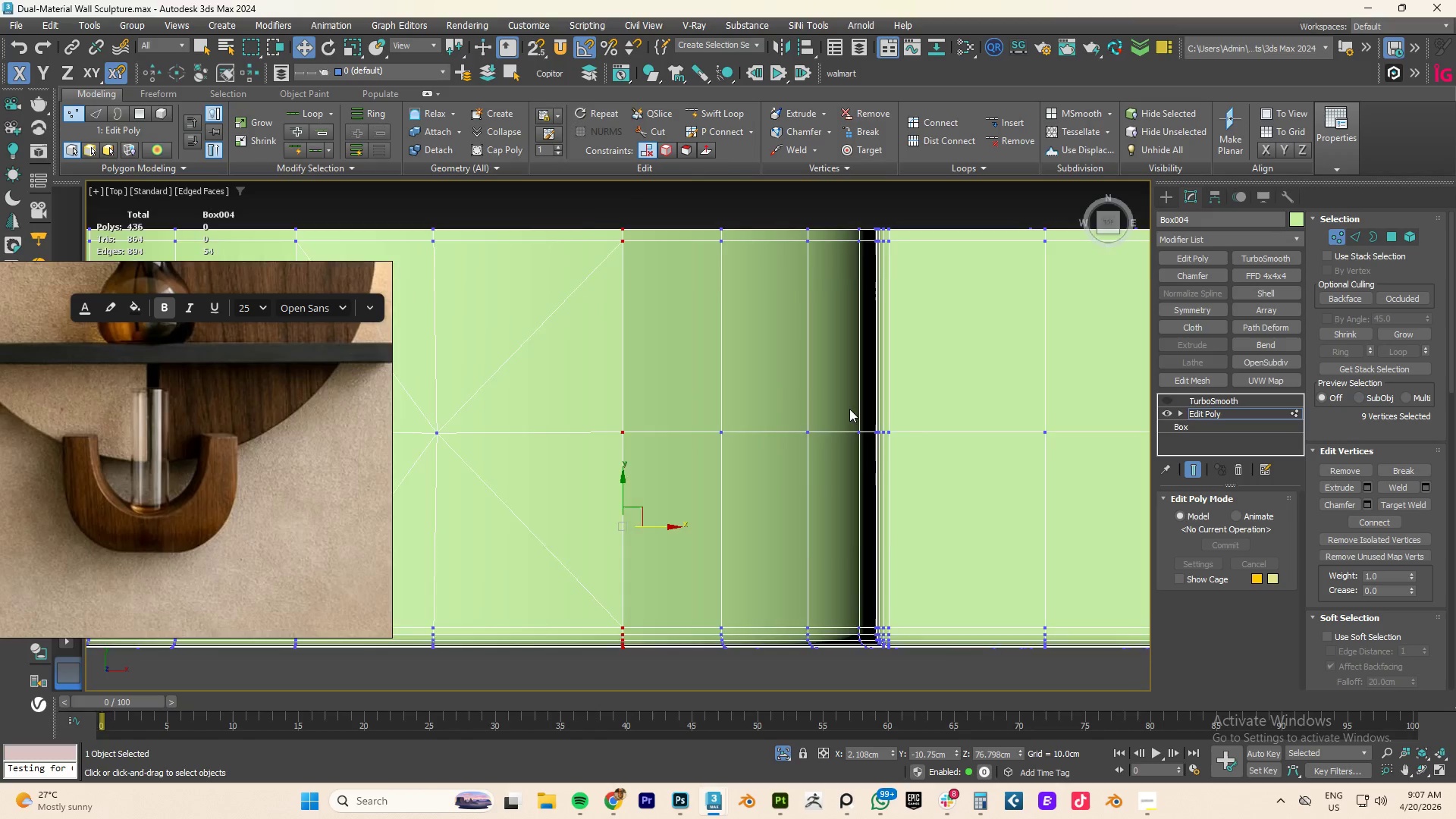 
scroll: coordinate [839, 412], scroll_direction: down, amount: 3.0
 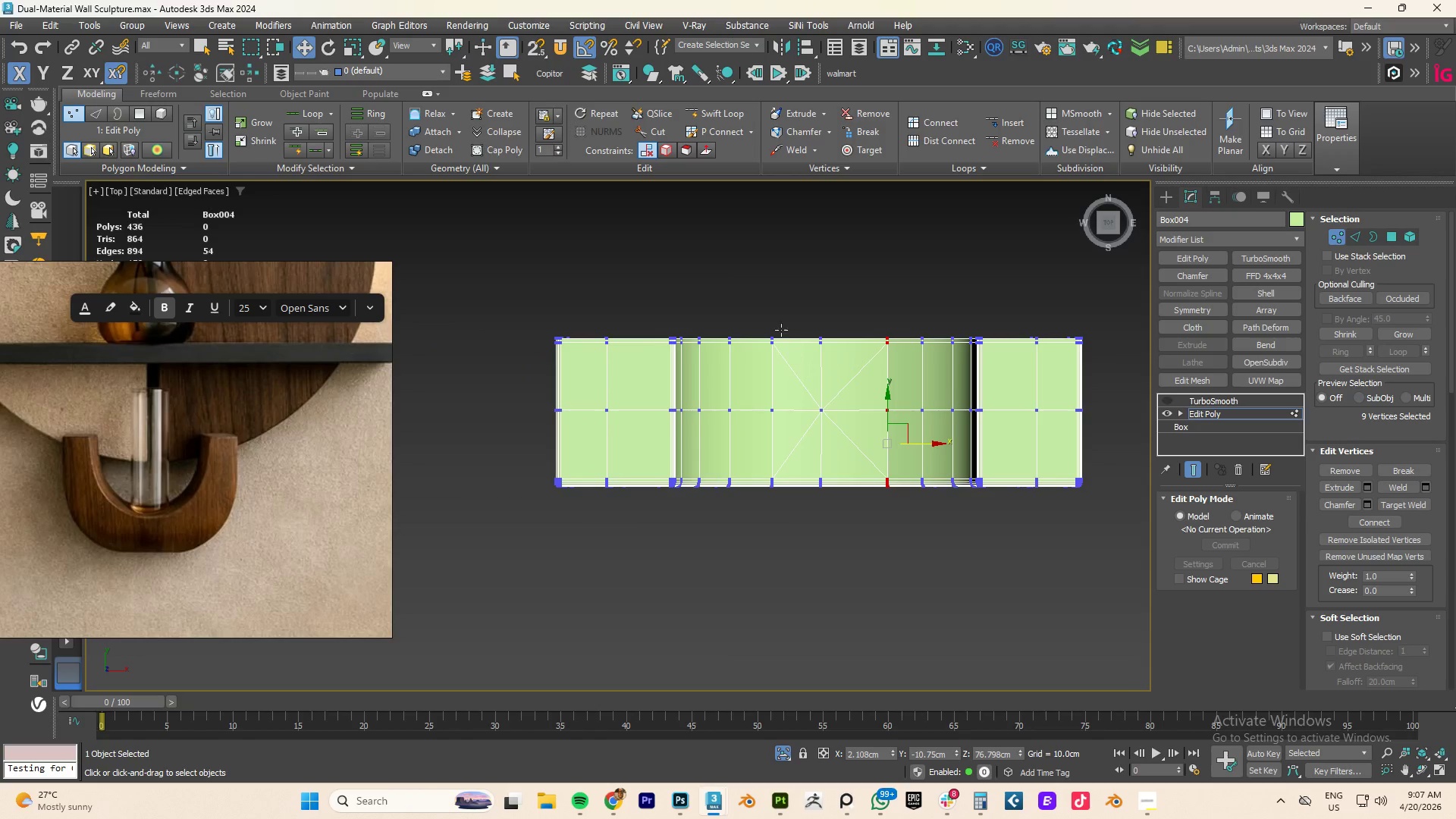 
left_click_drag(start_coordinate=[748, 293], to_coordinate=[782, 508])
 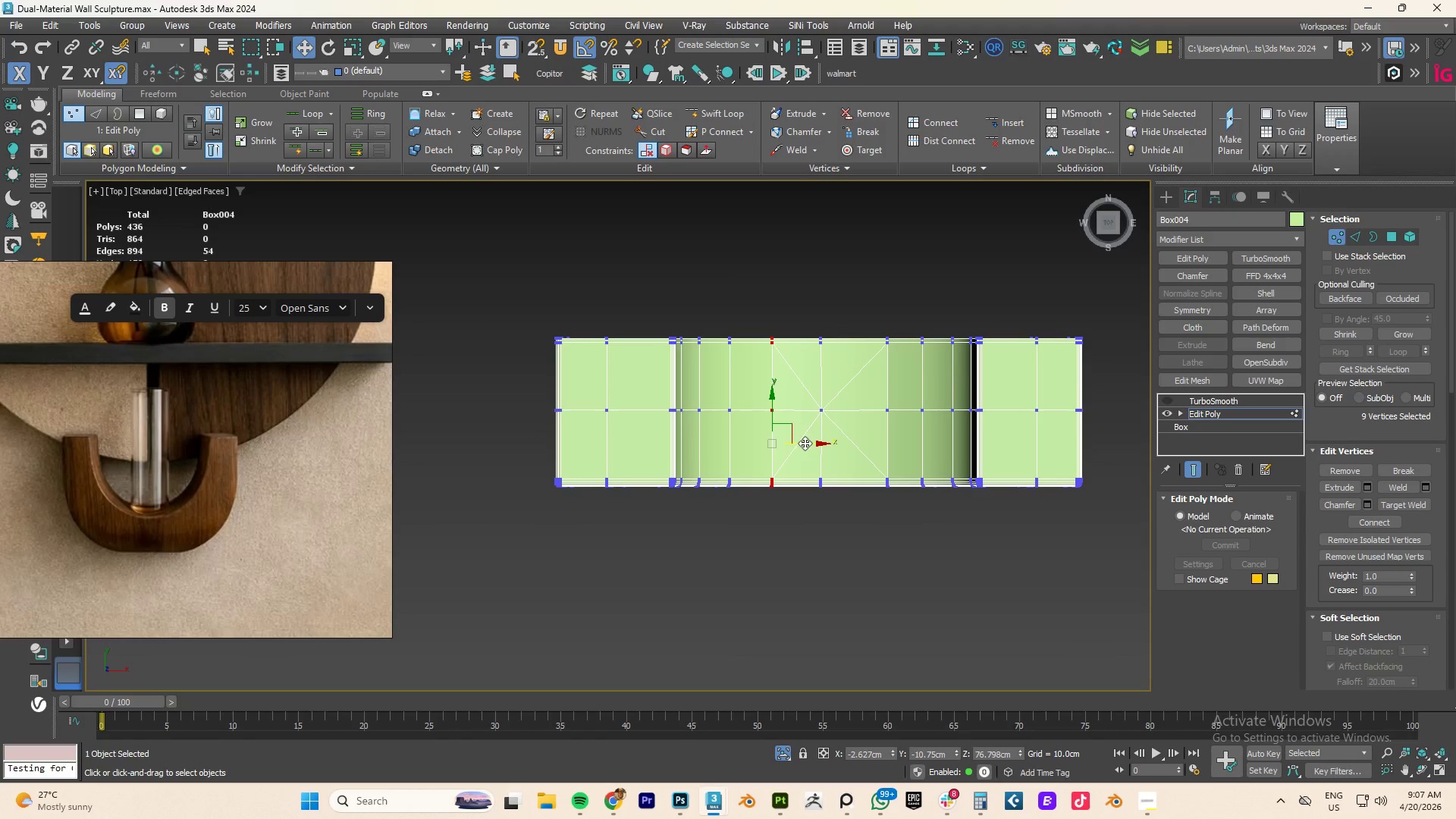 
left_click_drag(start_coordinate=[805, 443], to_coordinate=[795, 447])
 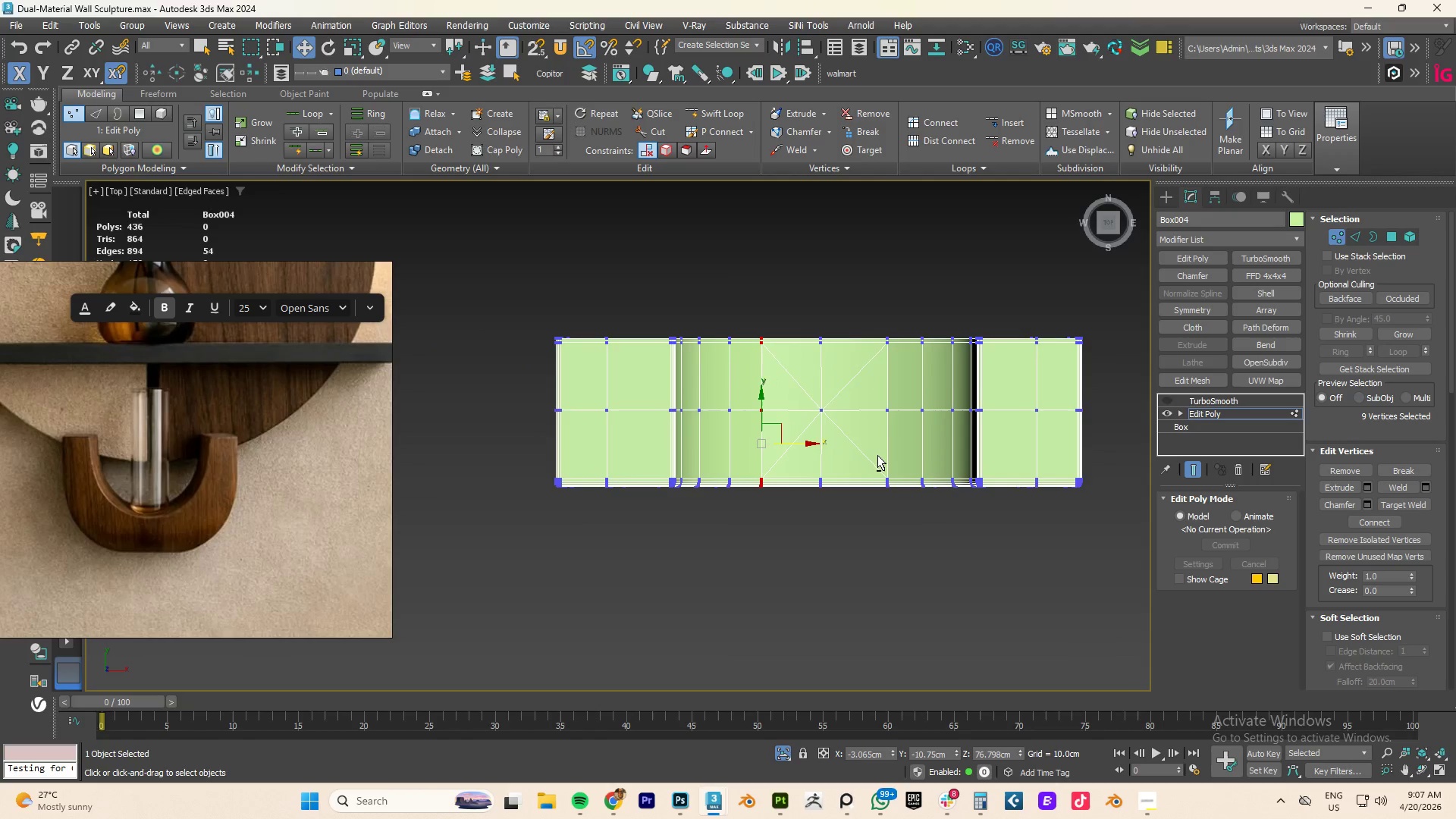 
hold_key(key=AltLeft, duration=1.77)
 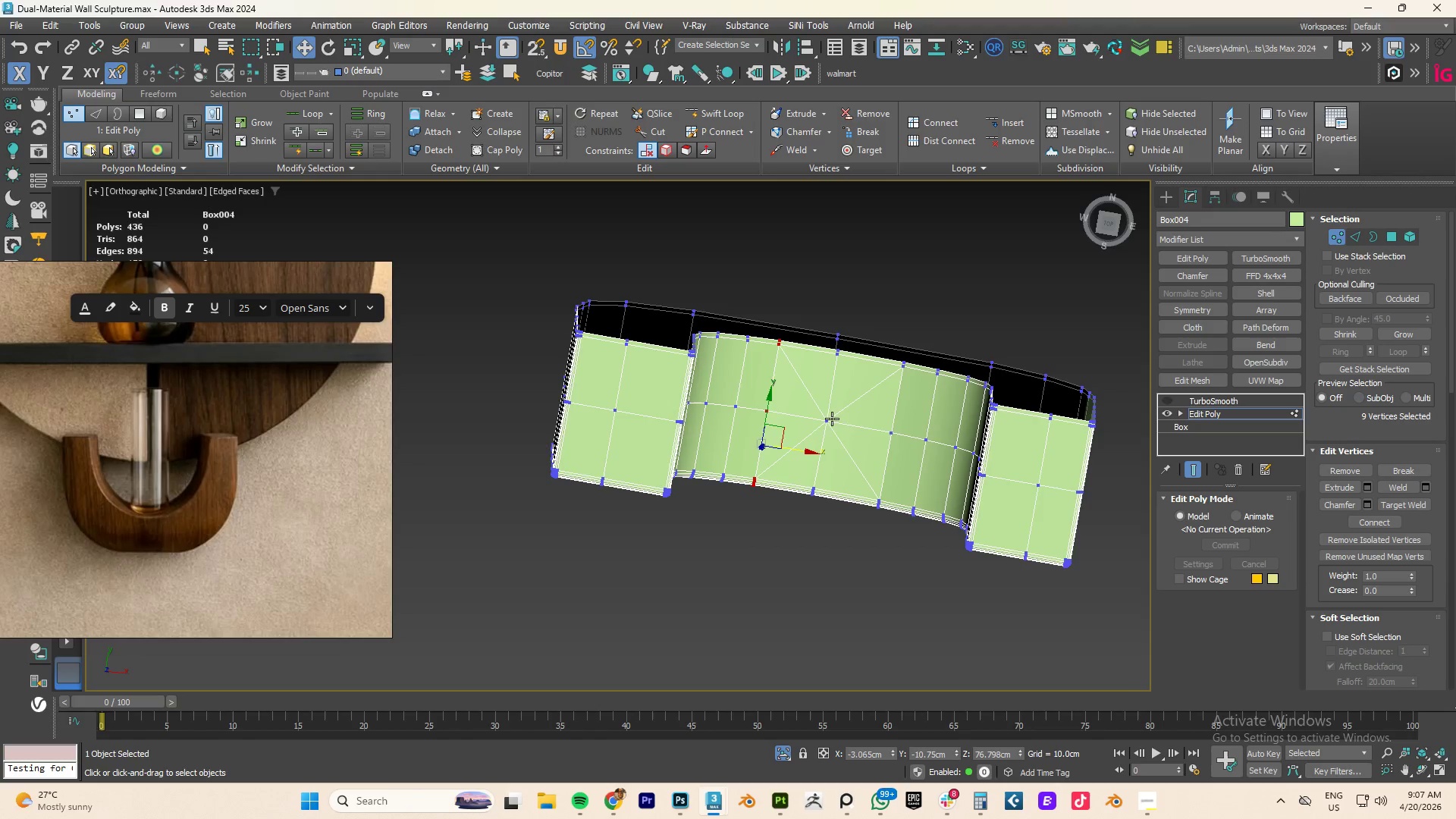 
left_click([833, 419])
 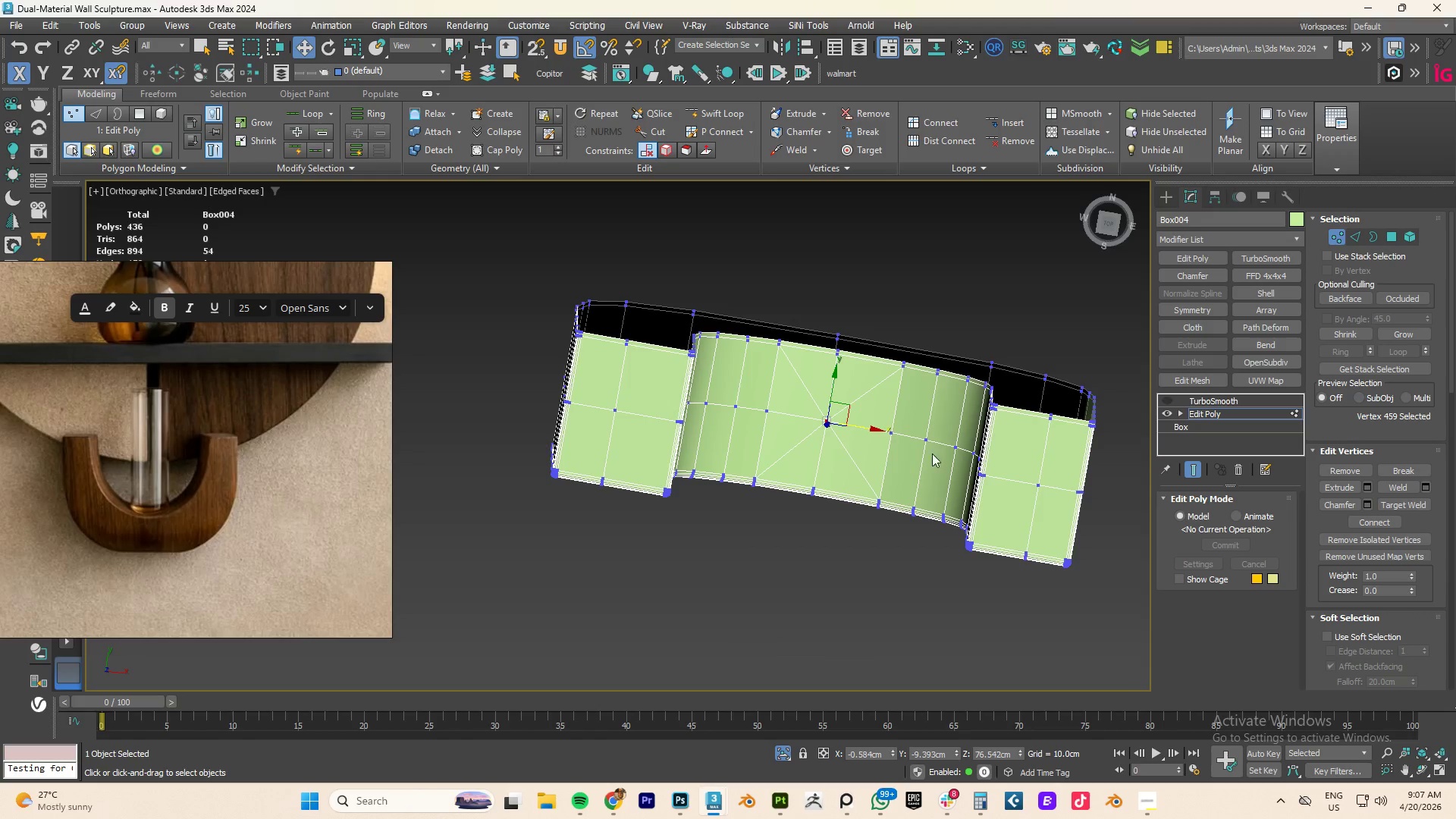 
hold_key(key=AltLeft, duration=1.48)
 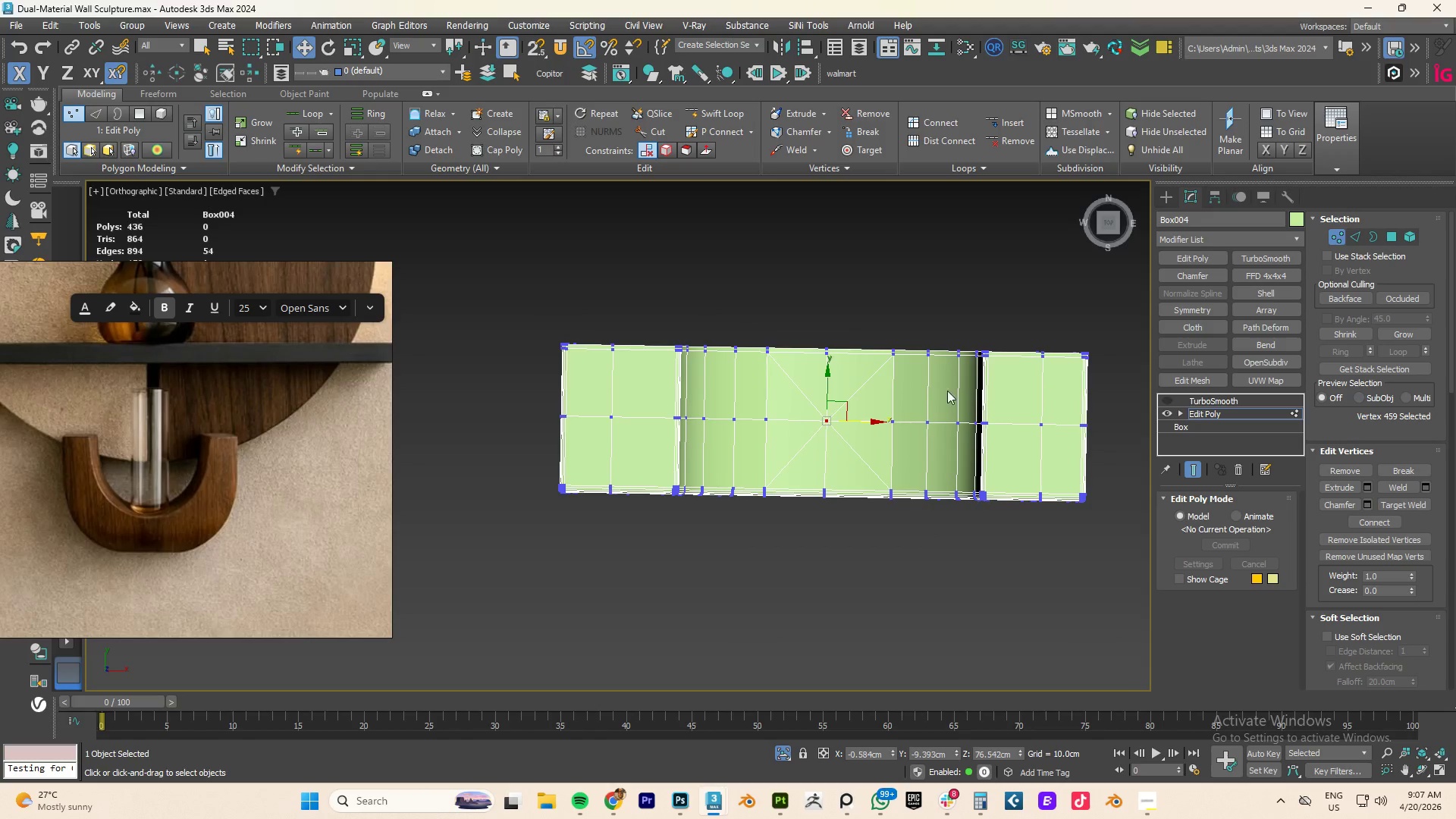 
scroll: coordinate [932, 388], scroll_direction: up, amount: 1.0
 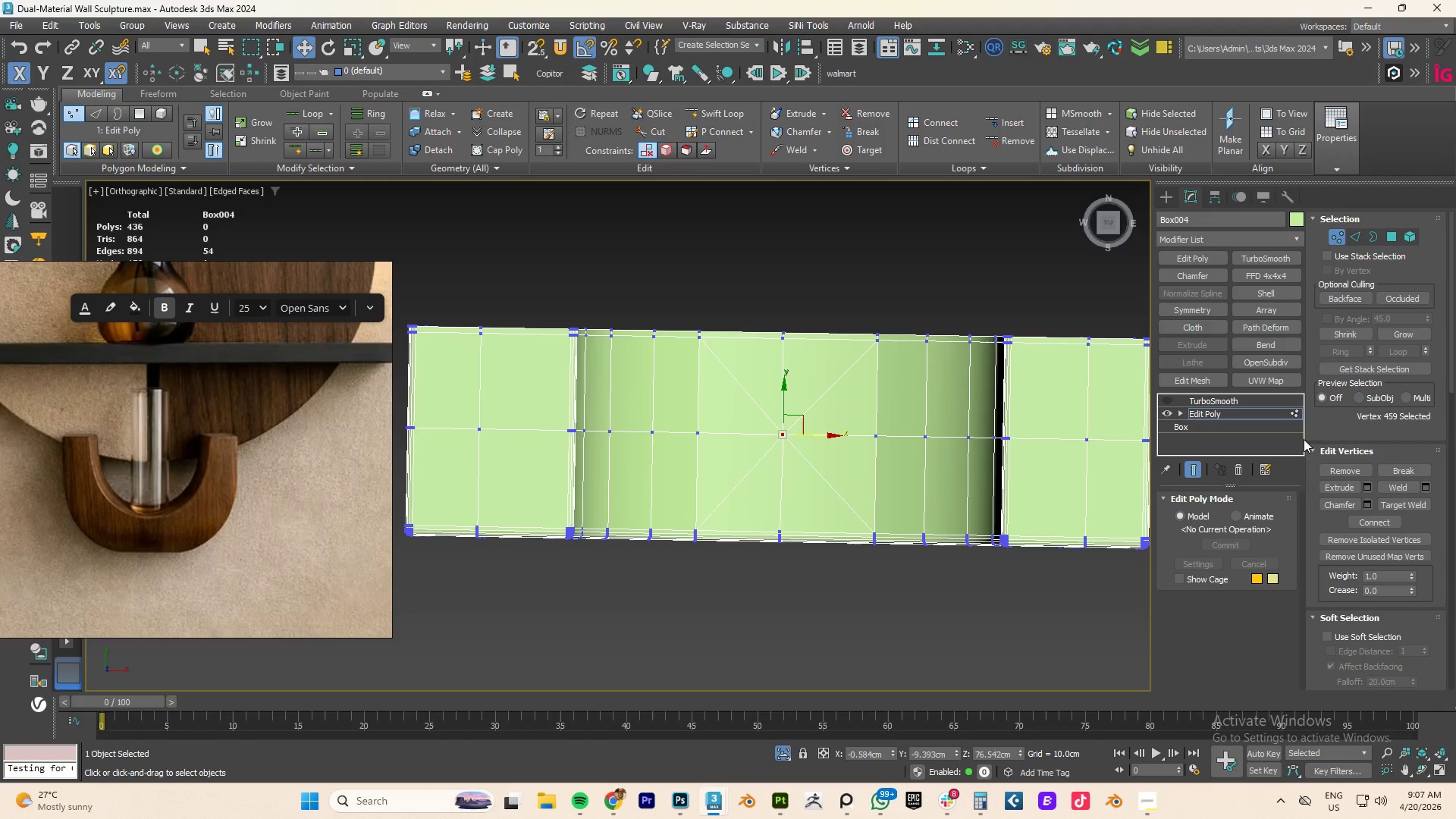 
left_click([1364, 505])
 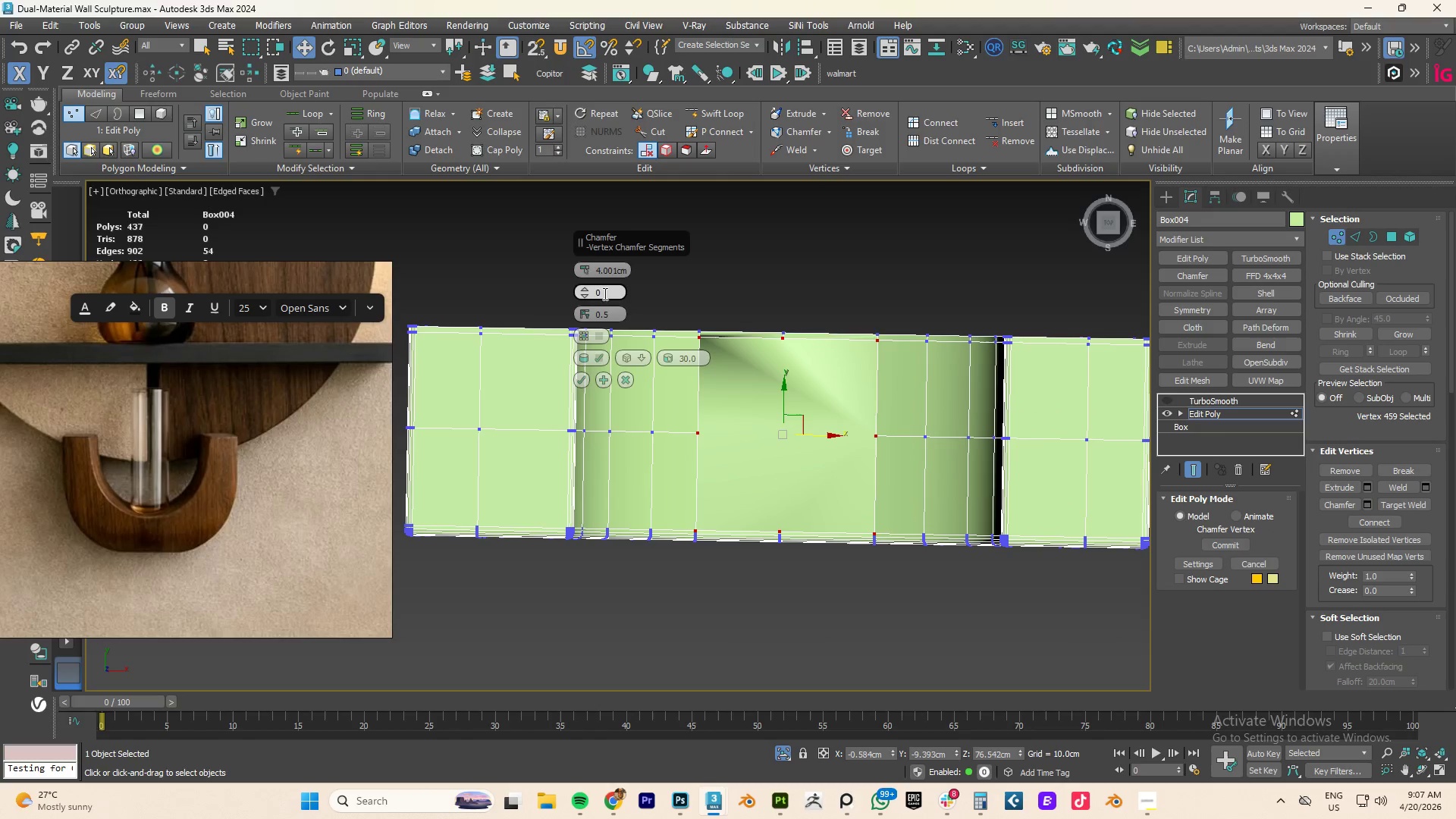 
left_click_drag(start_coordinate=[583, 271], to_coordinate=[601, 331])
 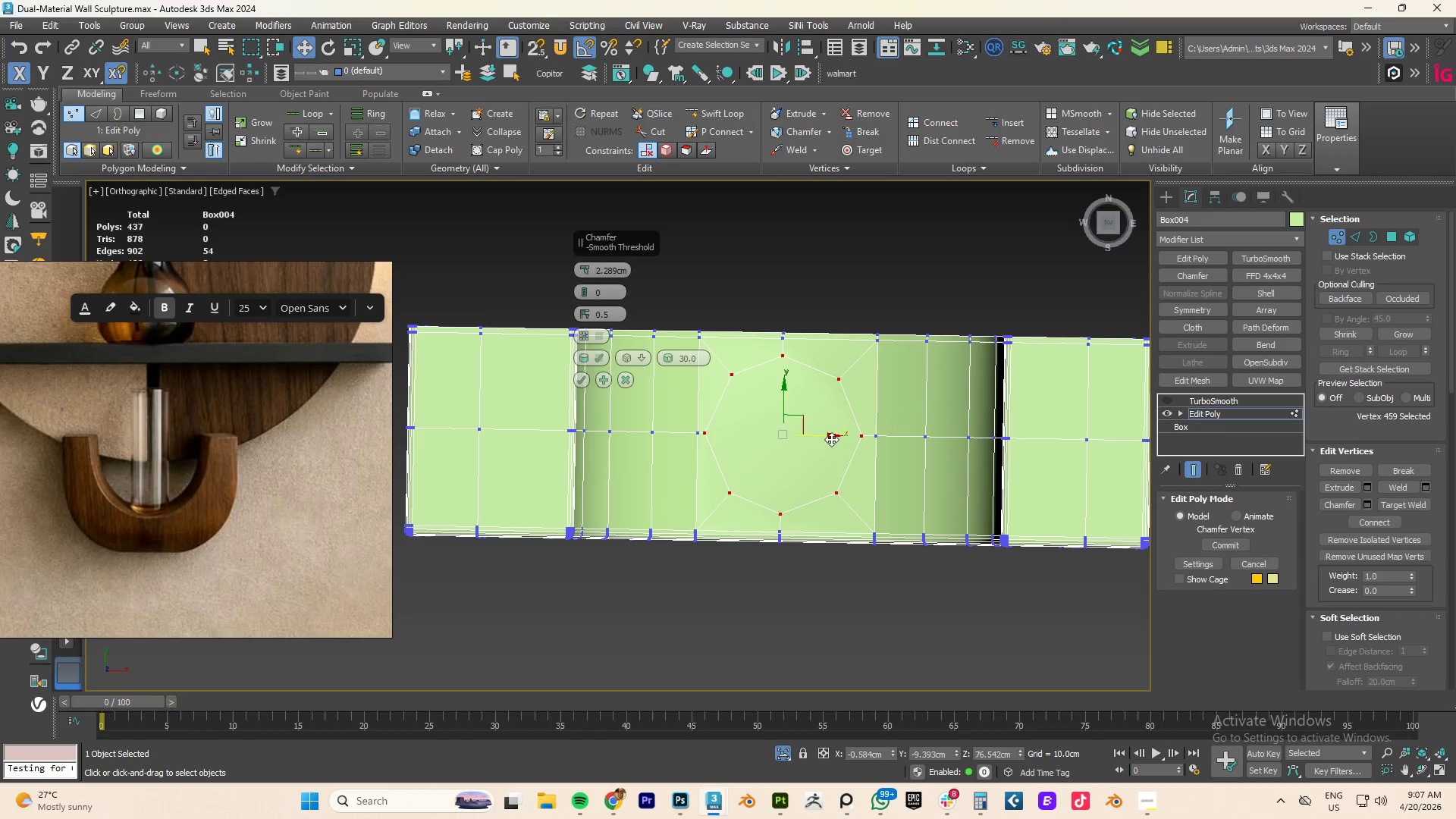 
hold_key(key=AltLeft, duration=1.53)
 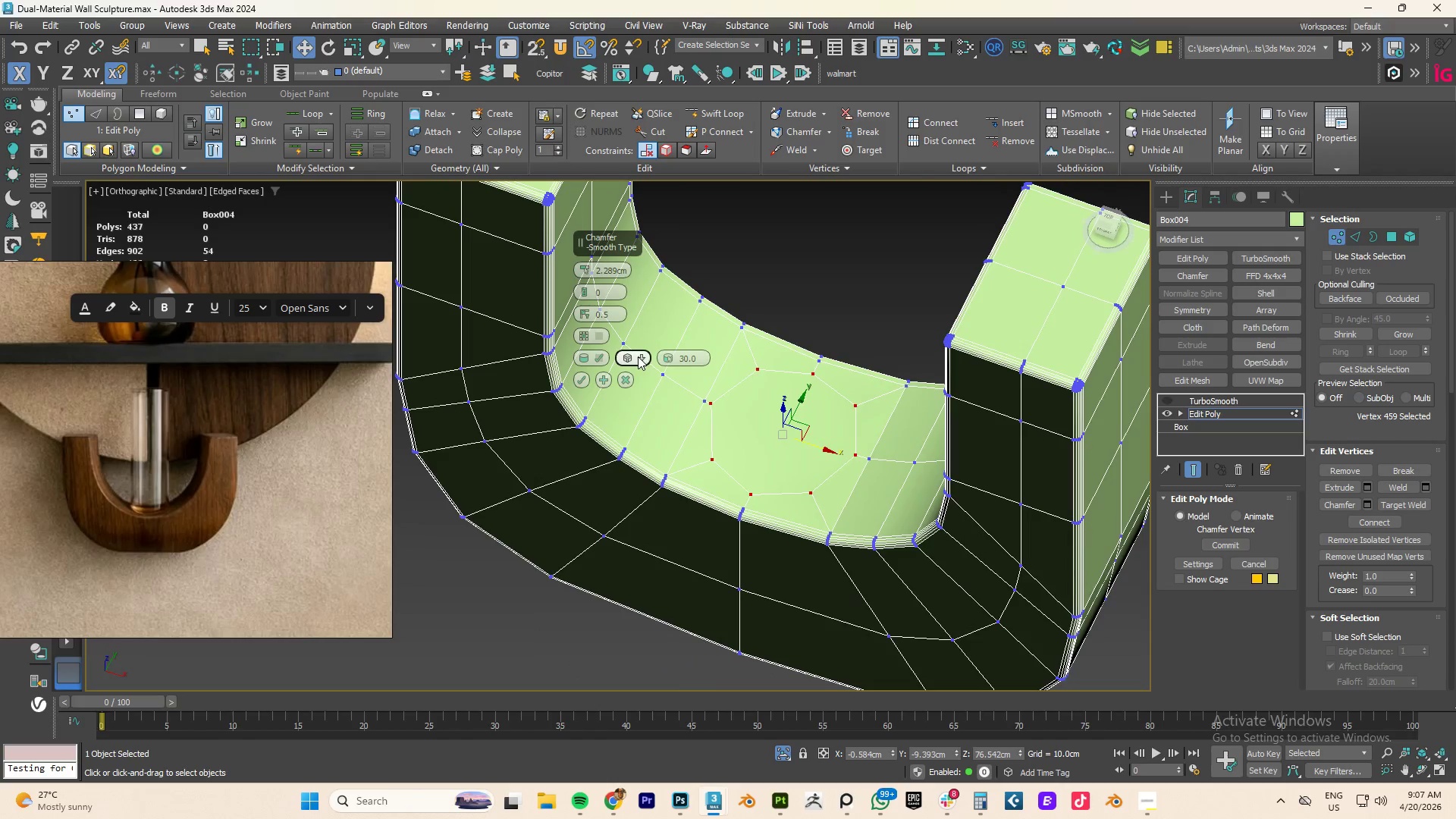 
left_click([639, 358])
 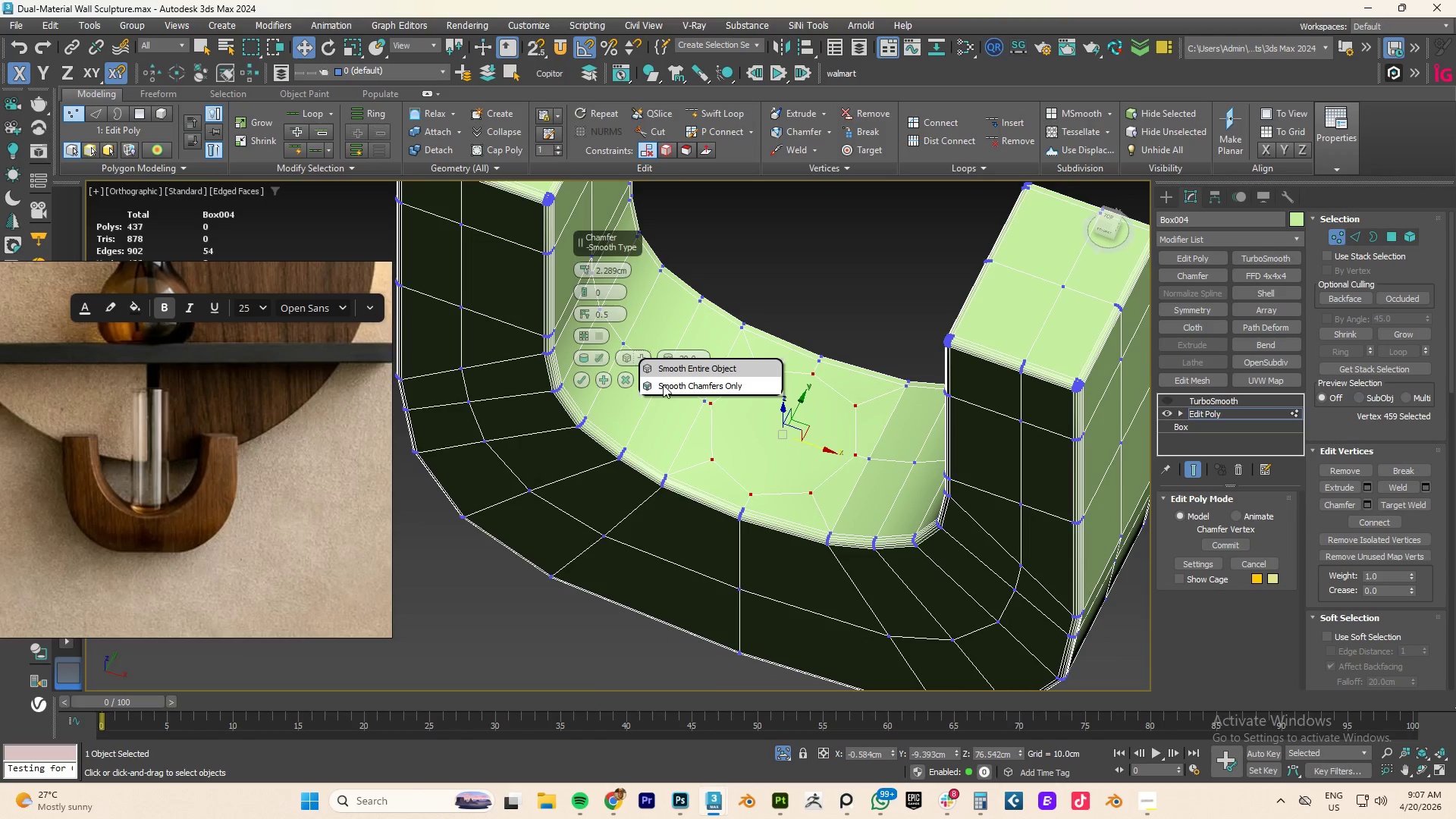 
left_click([665, 387])
 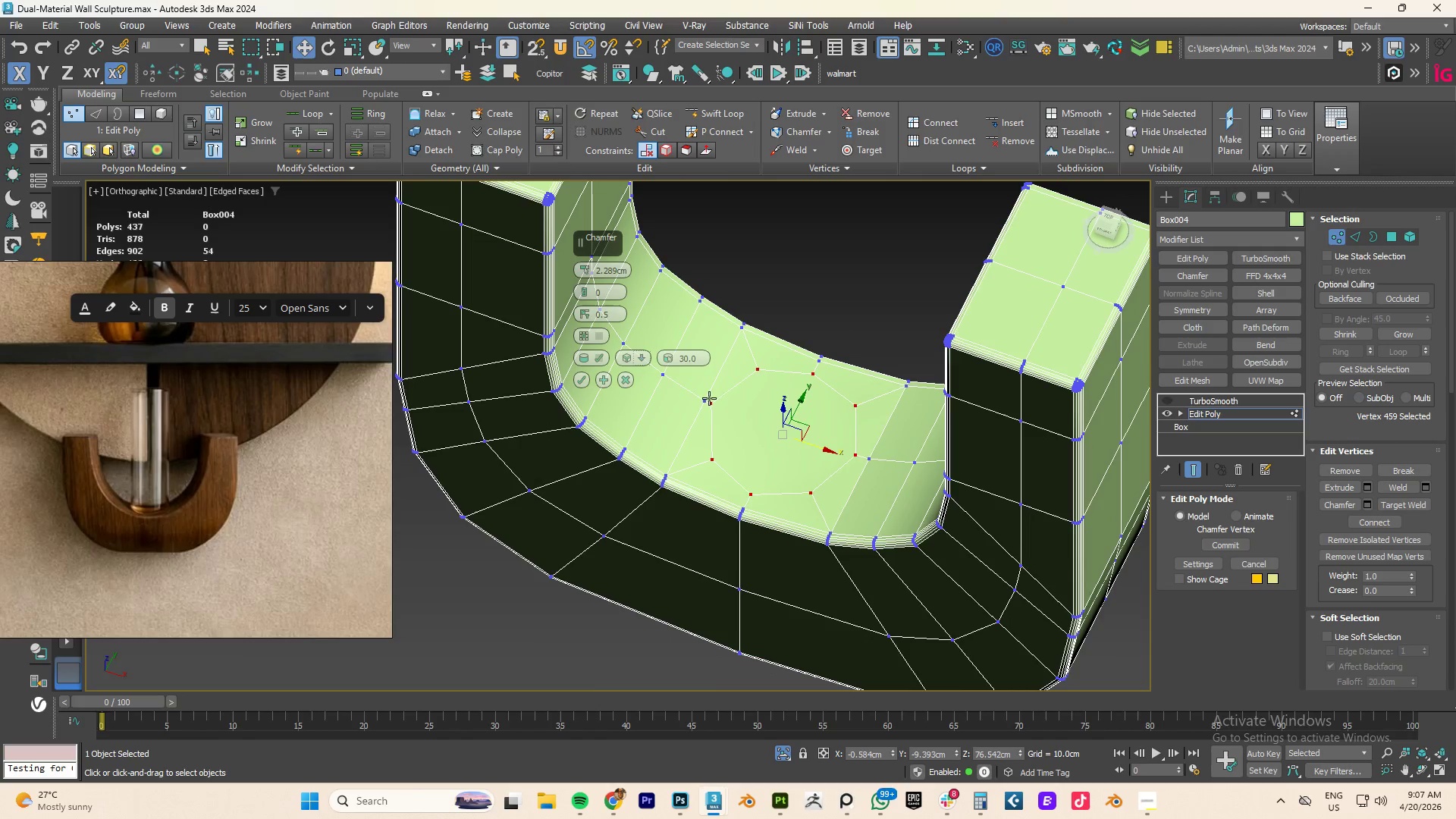 
hold_key(key=AltLeft, duration=1.05)
 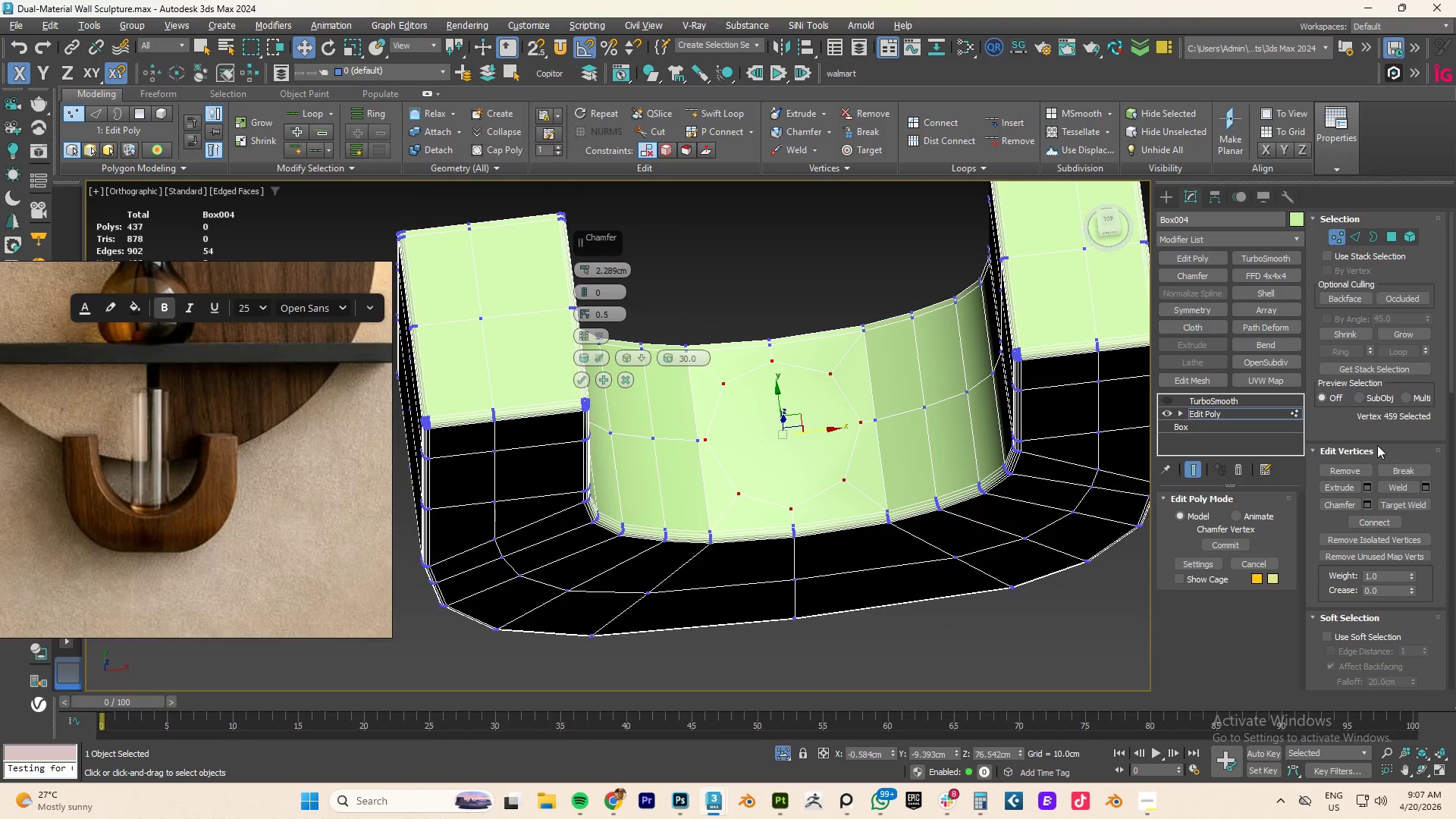 
mouse_move([1380, 489])
 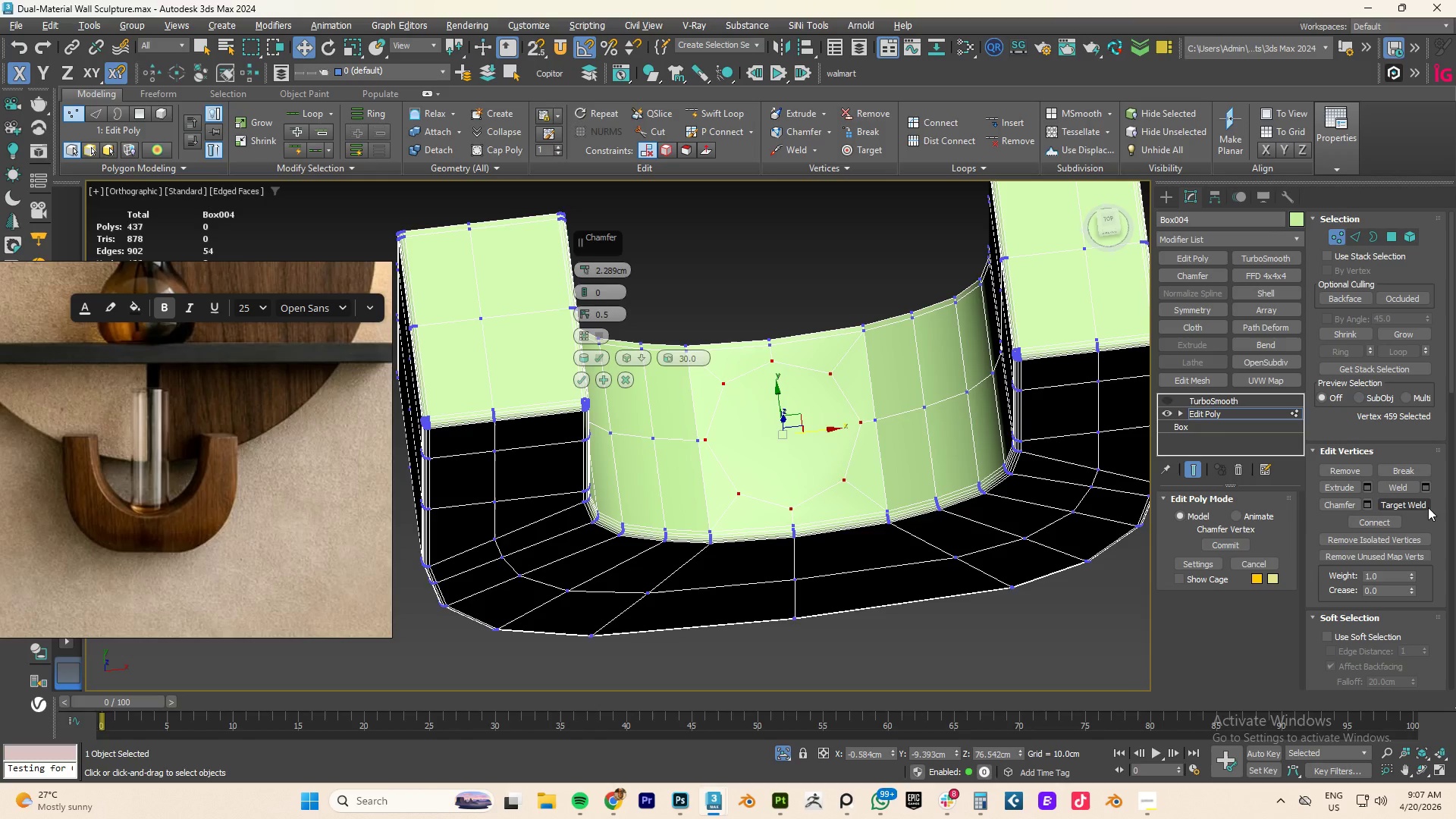 
mouse_move([1363, 488])
 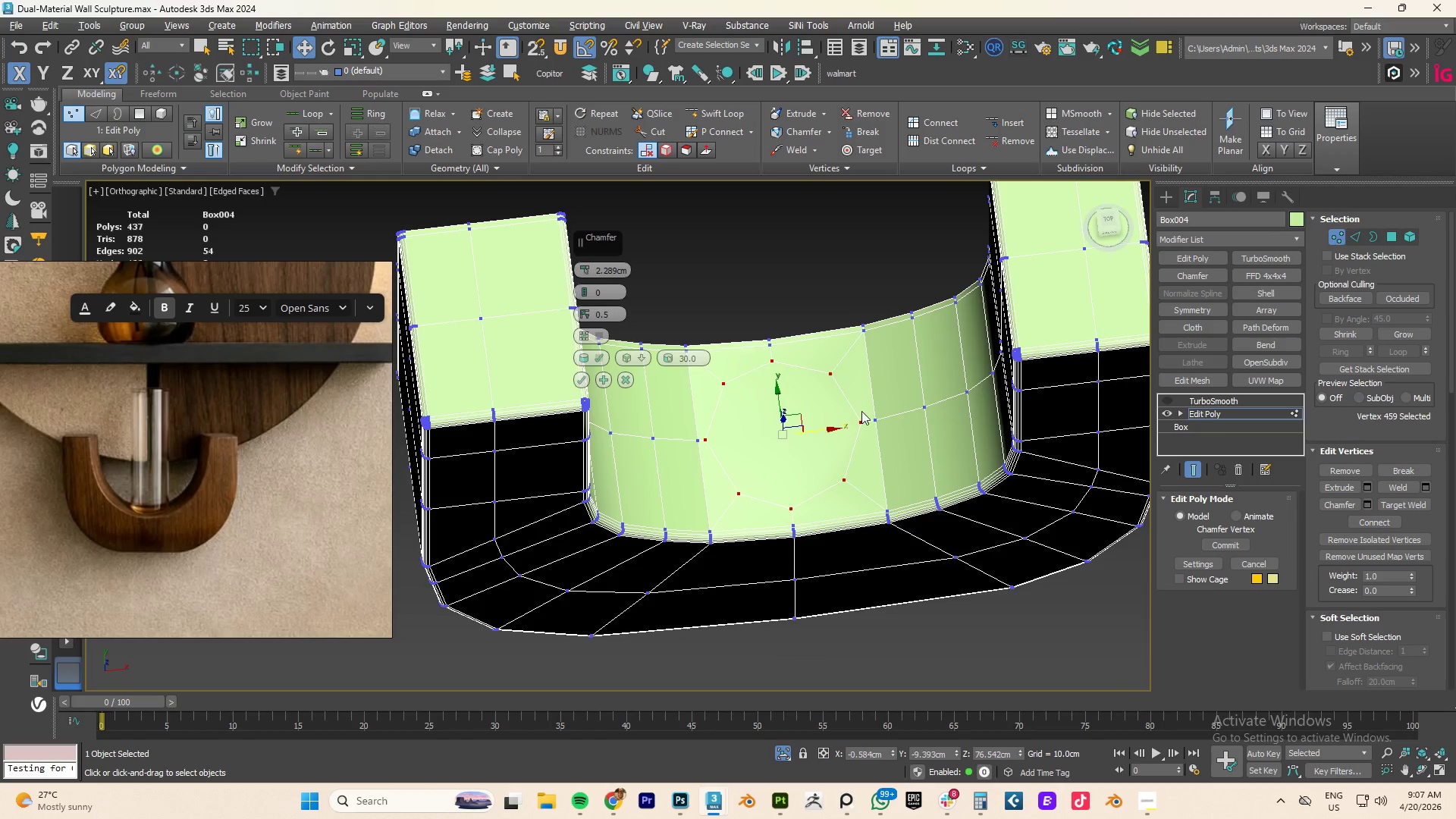 
key(2)
 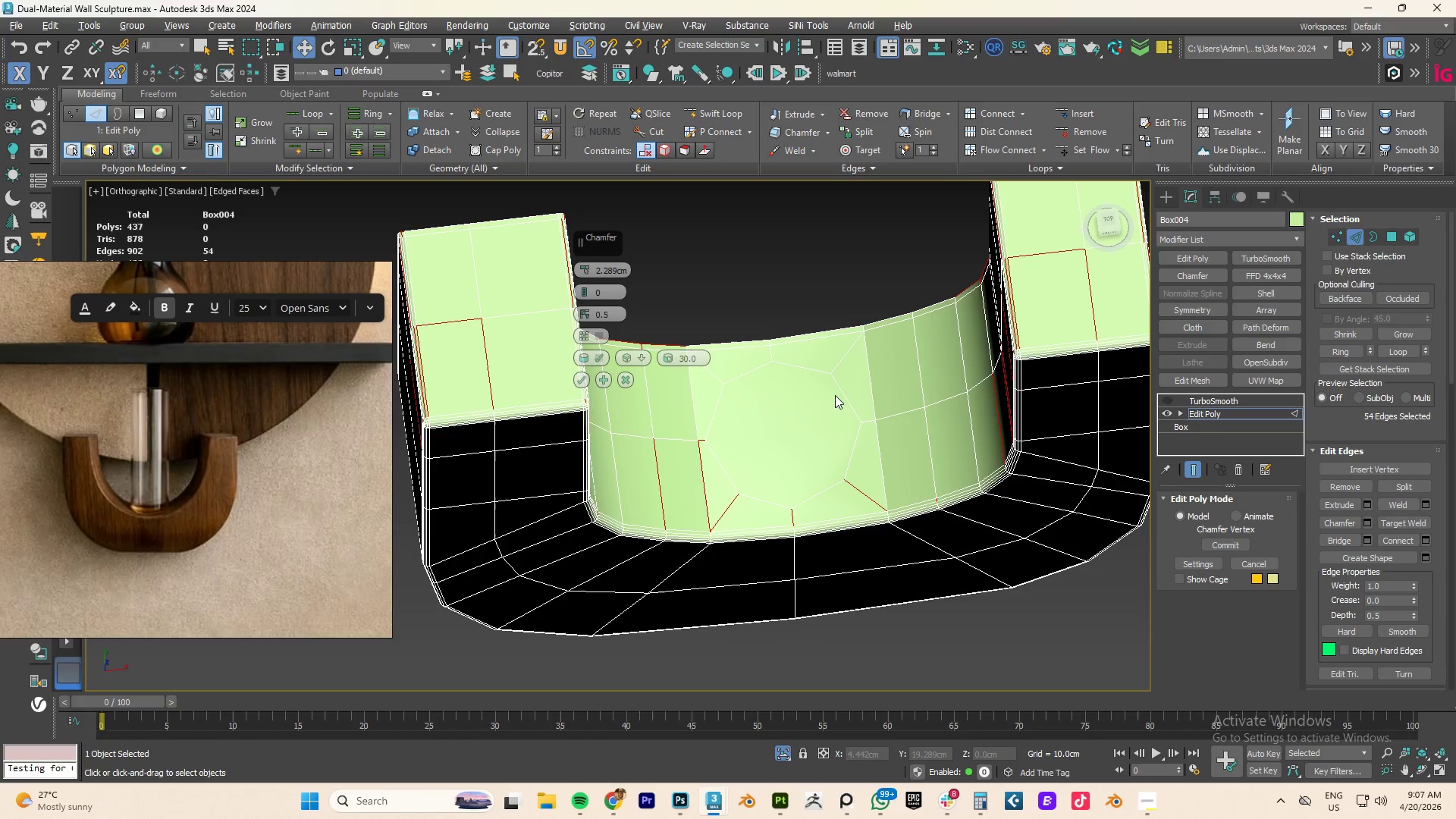 
double_click([841, 391])
 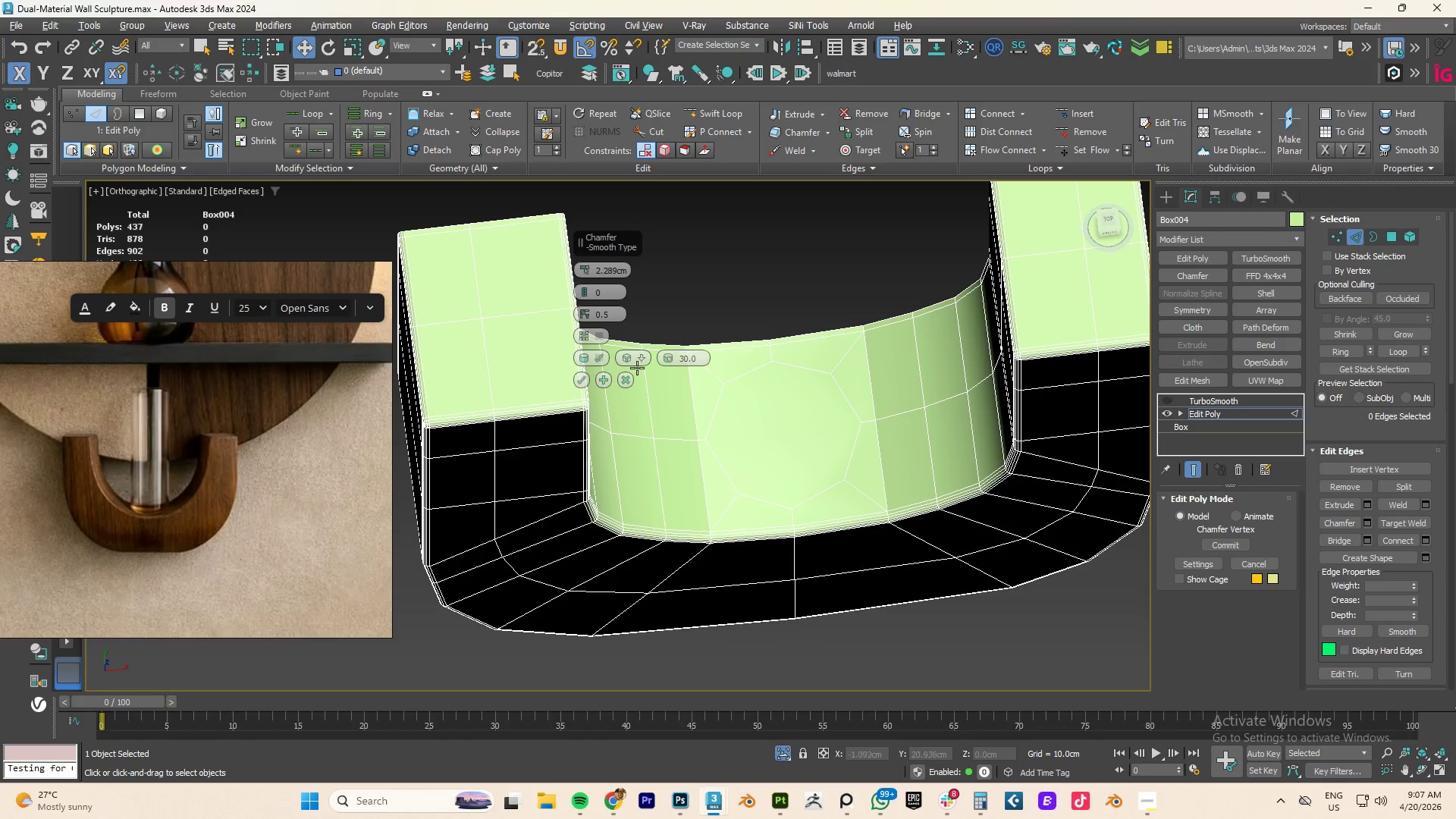 
left_click([582, 378])
 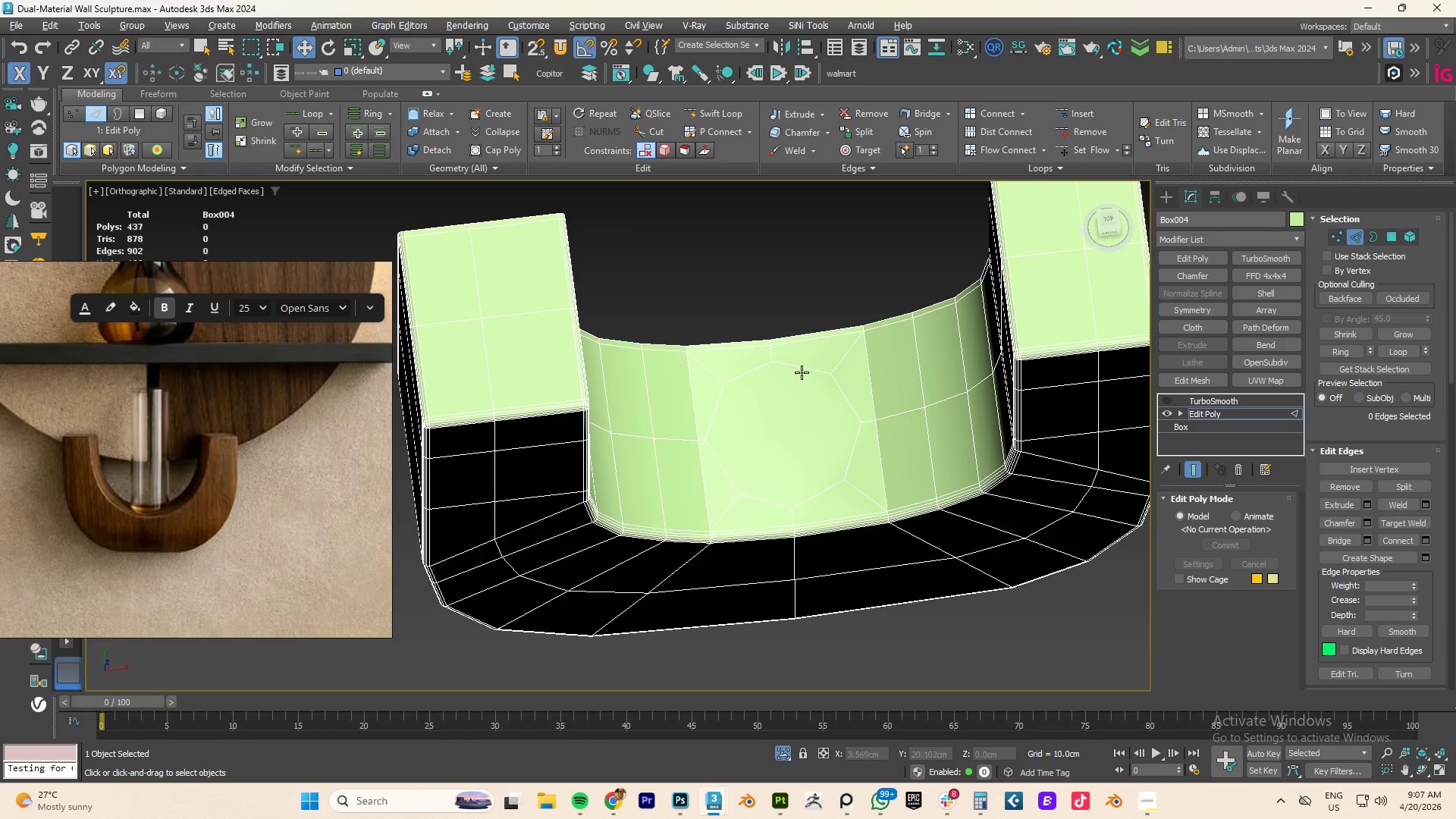 
double_click([802, 372])
 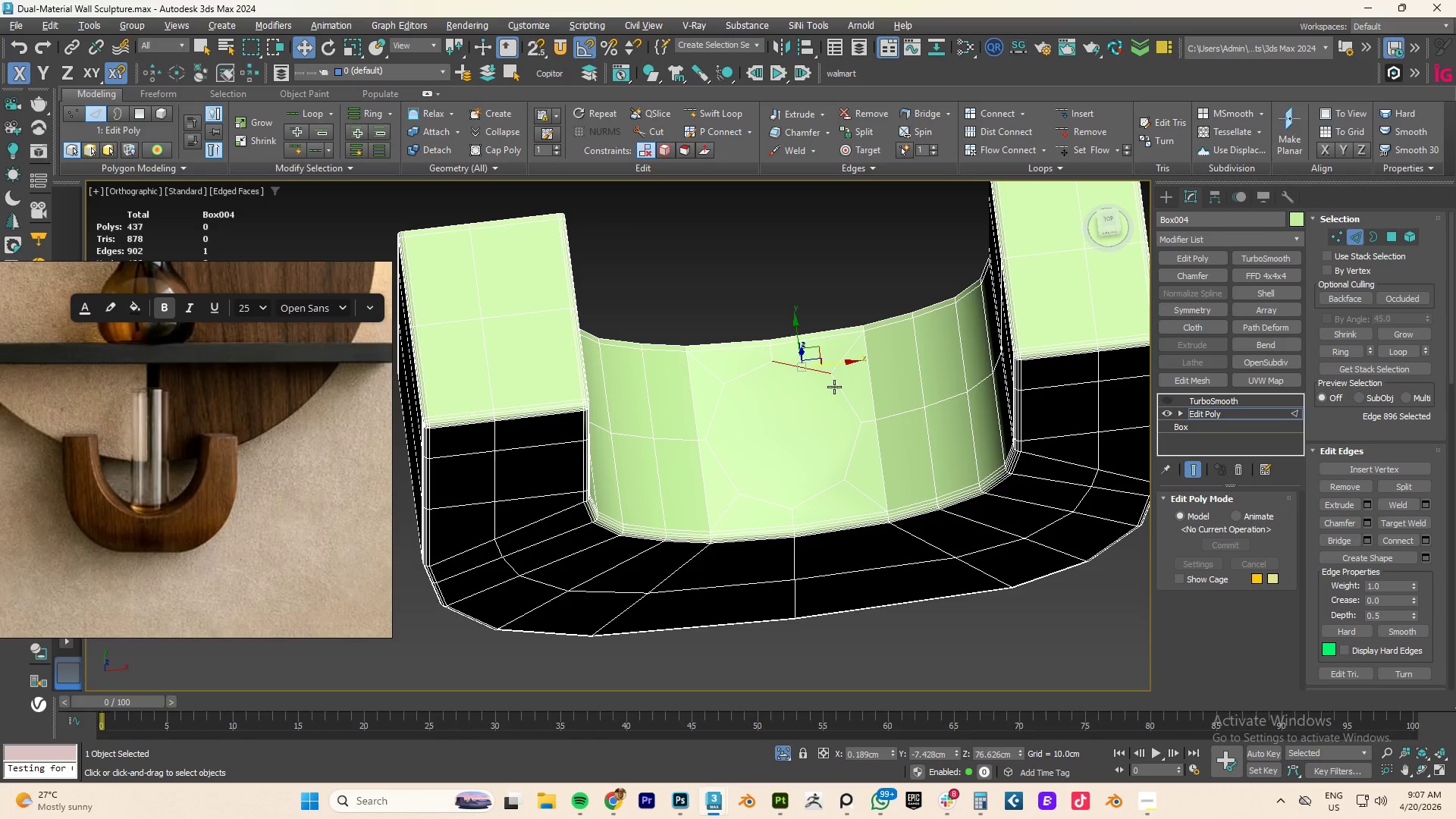 
key(4)
 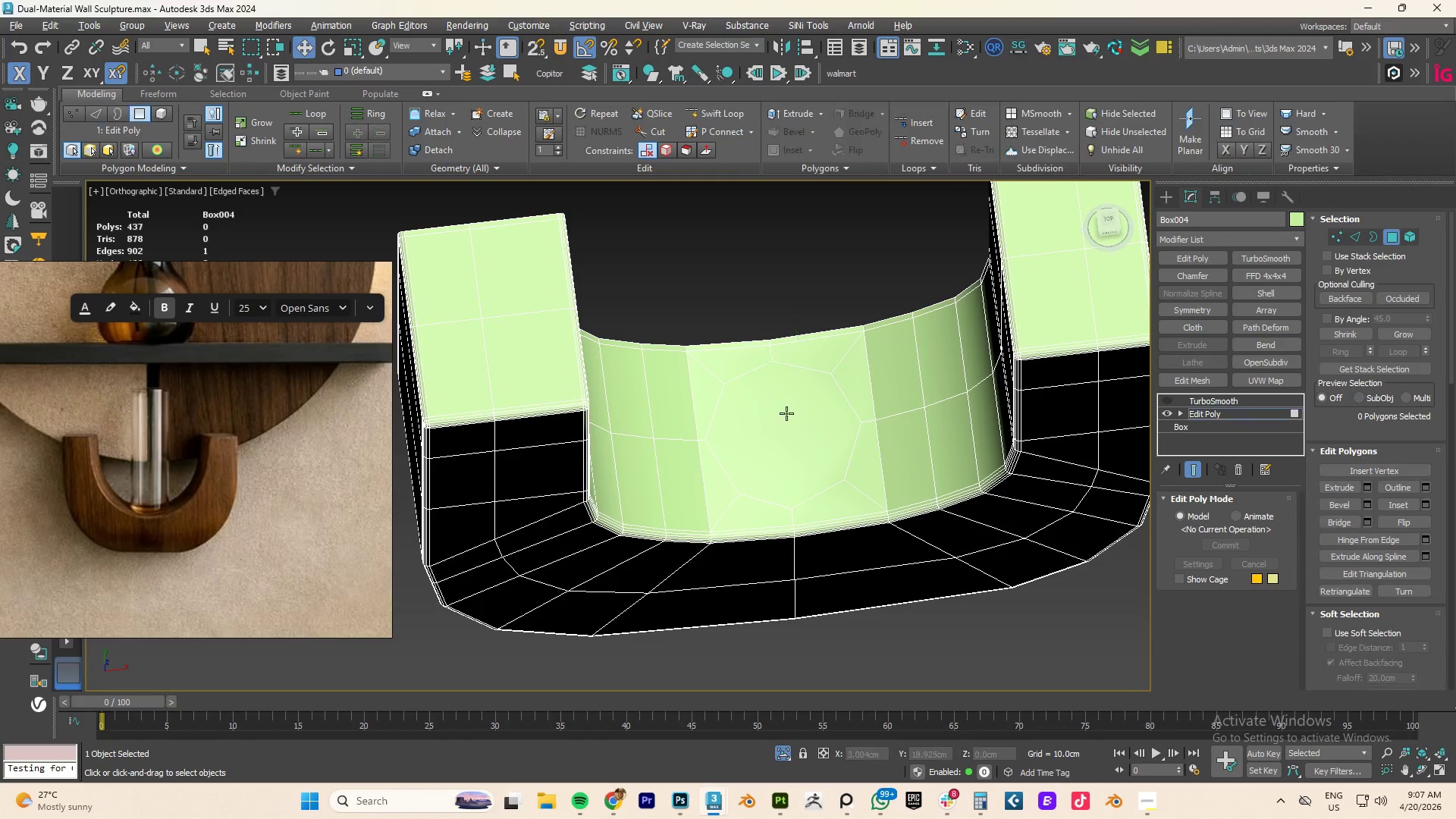 
left_click([786, 414])
 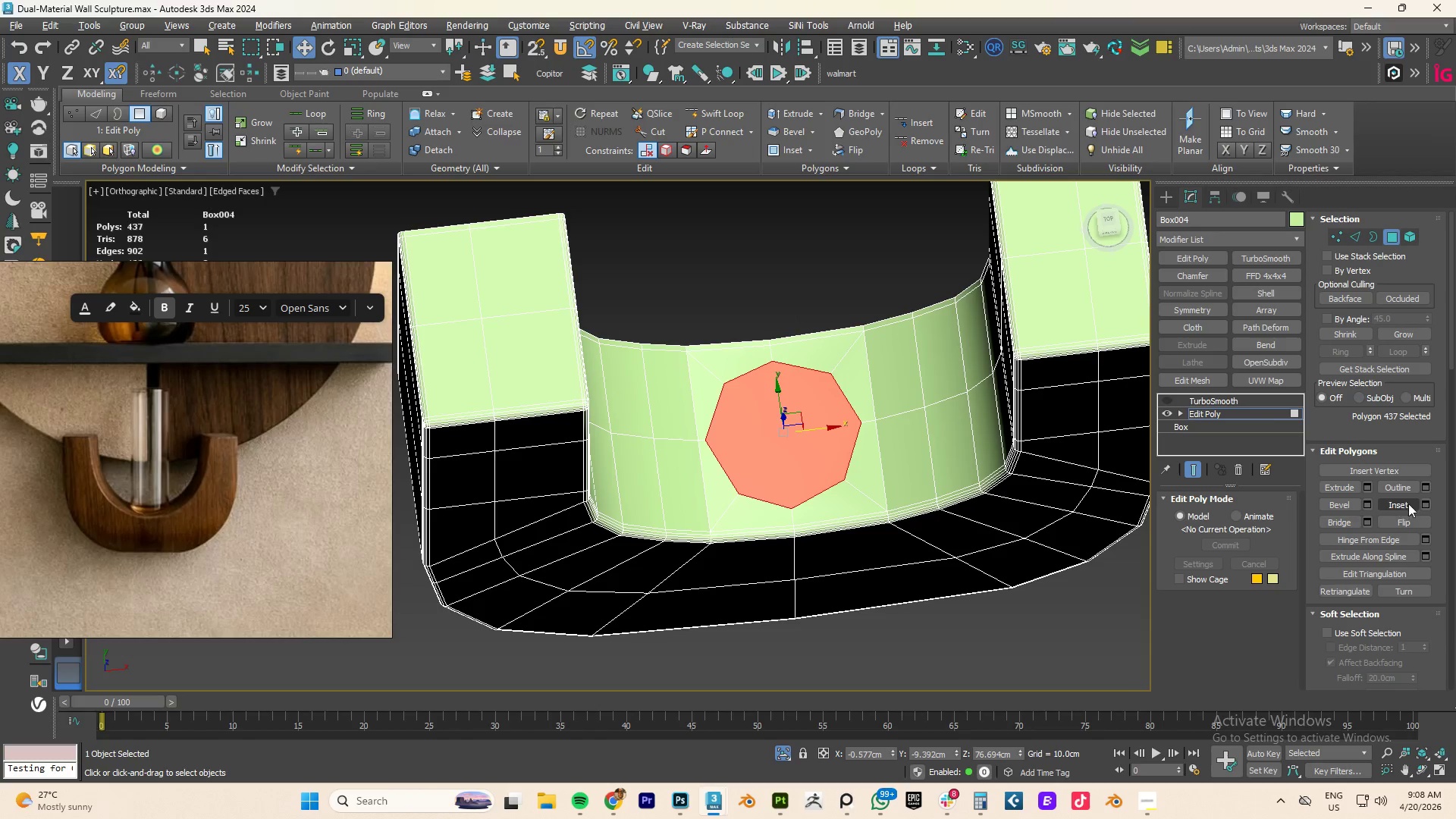 
left_click([1425, 502])
 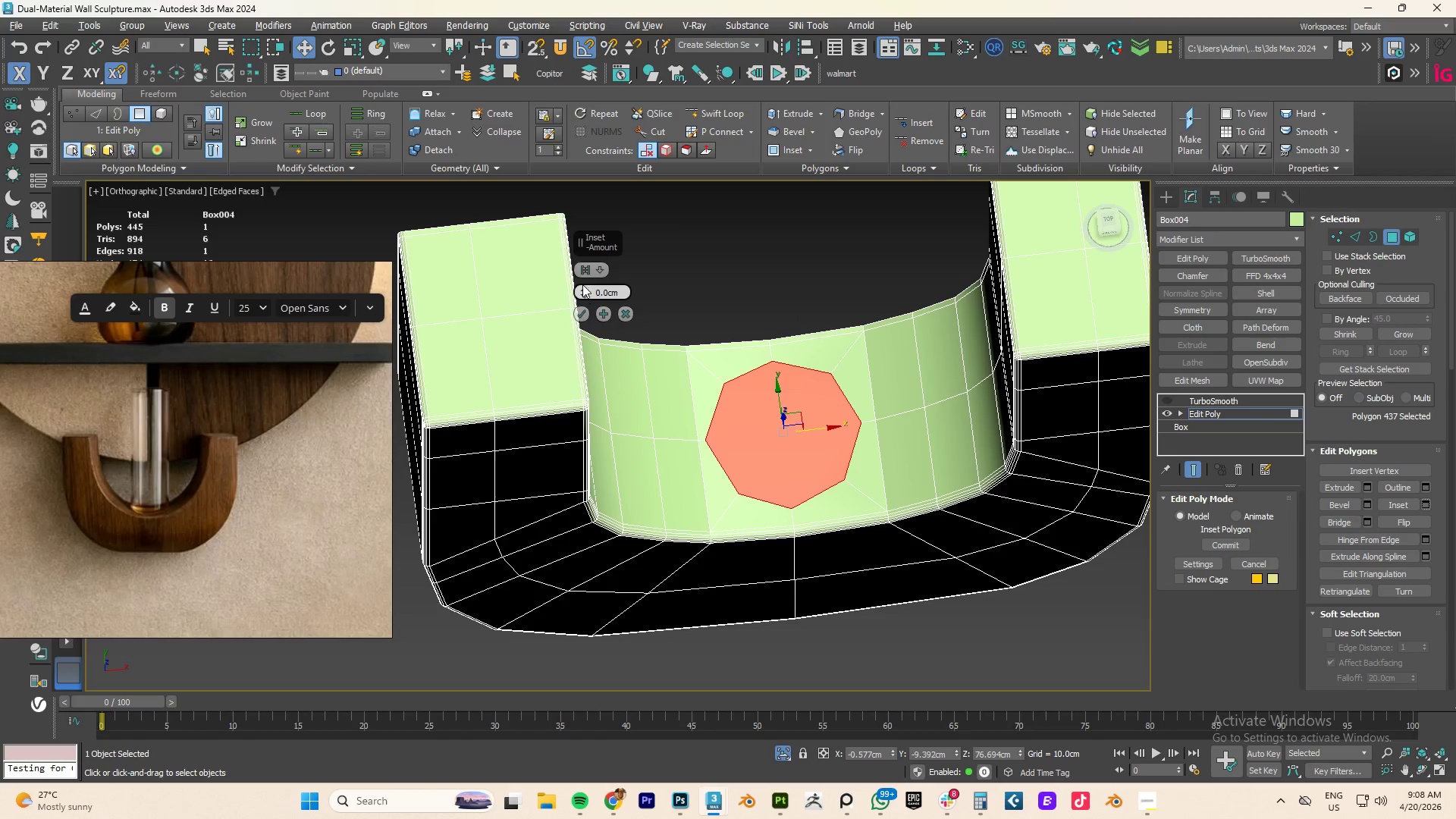 
left_click_drag(start_coordinate=[583, 291], to_coordinate=[586, 287])
 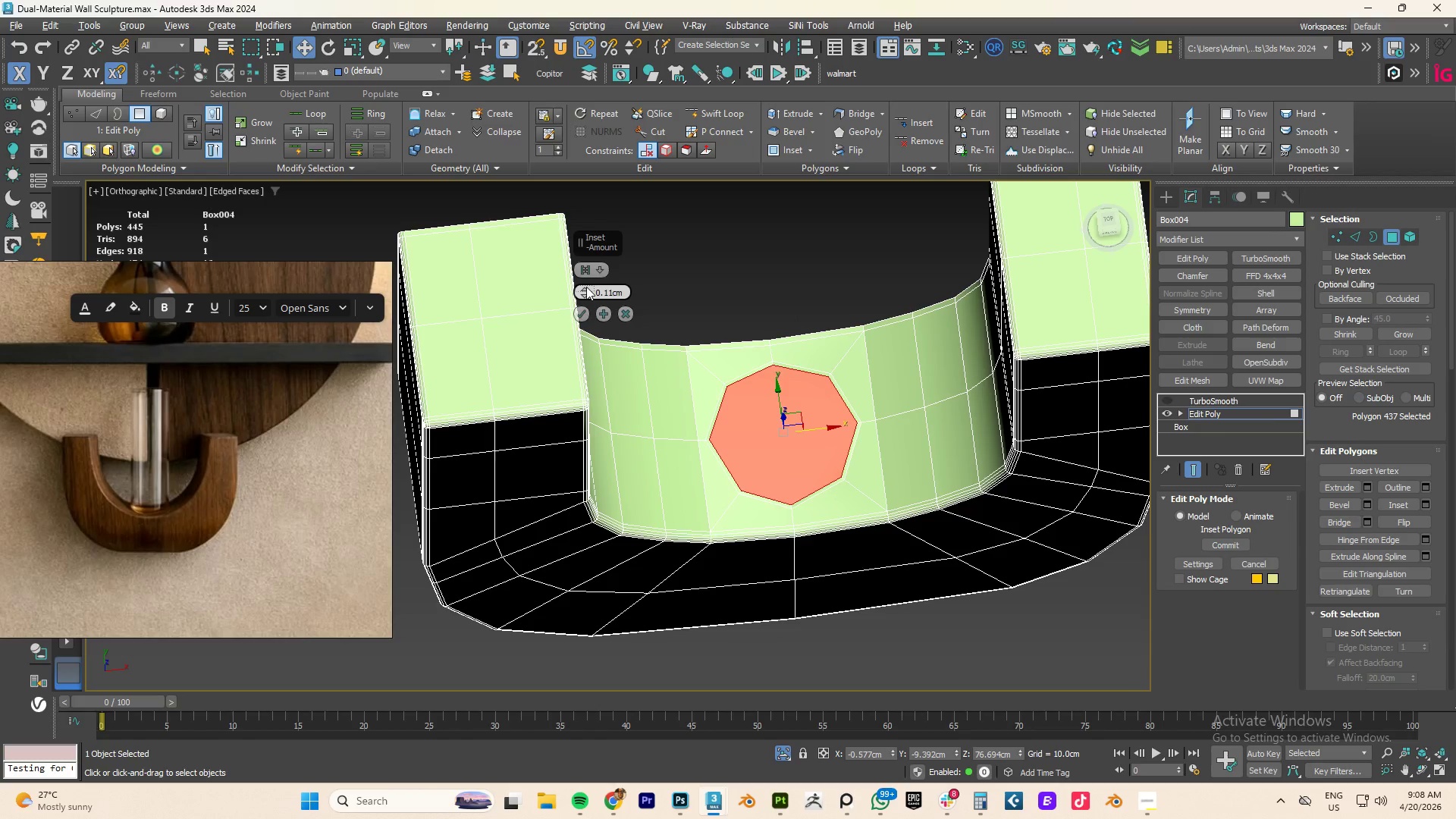 
key(F4)
 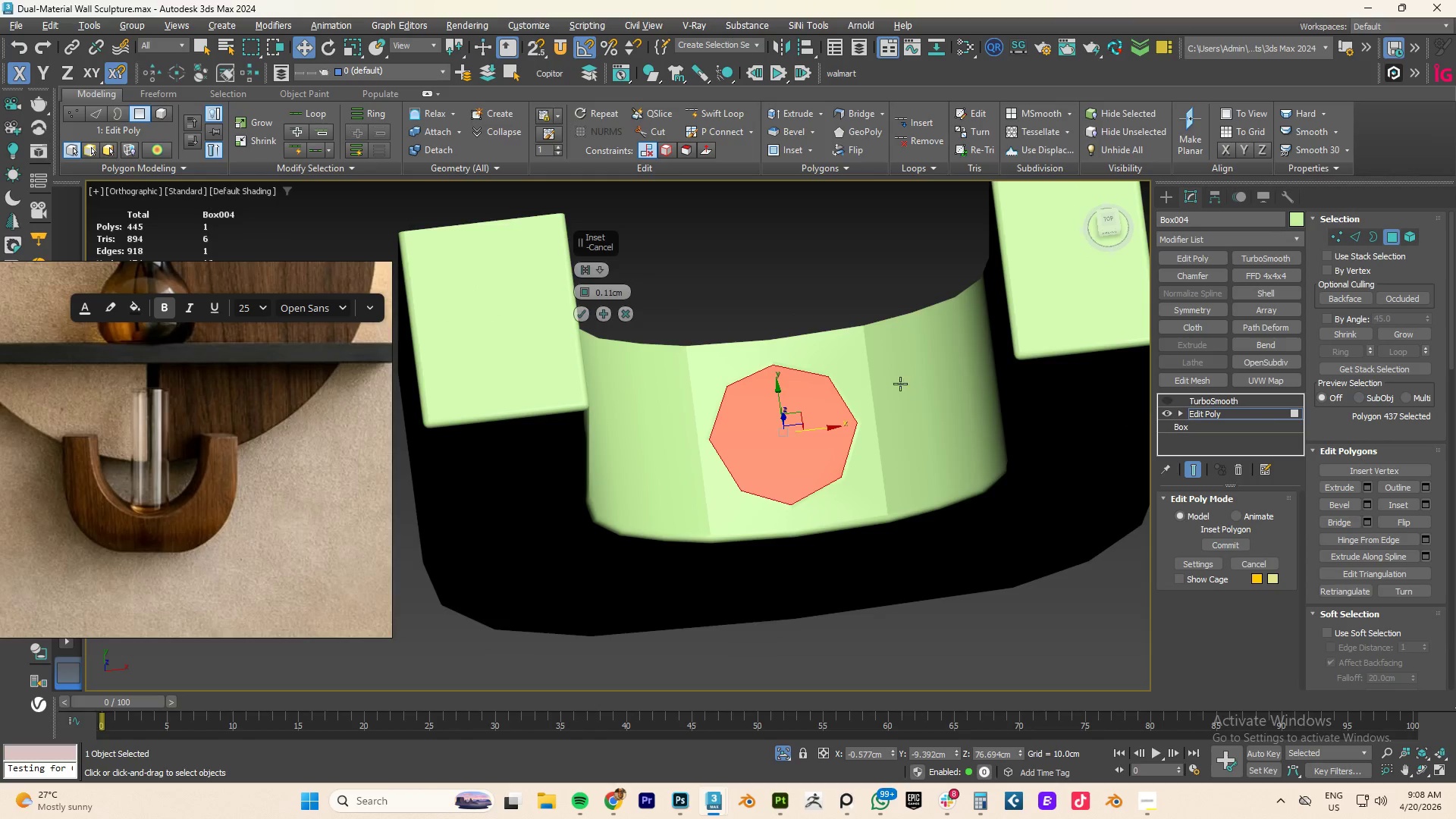 
key(F4)
 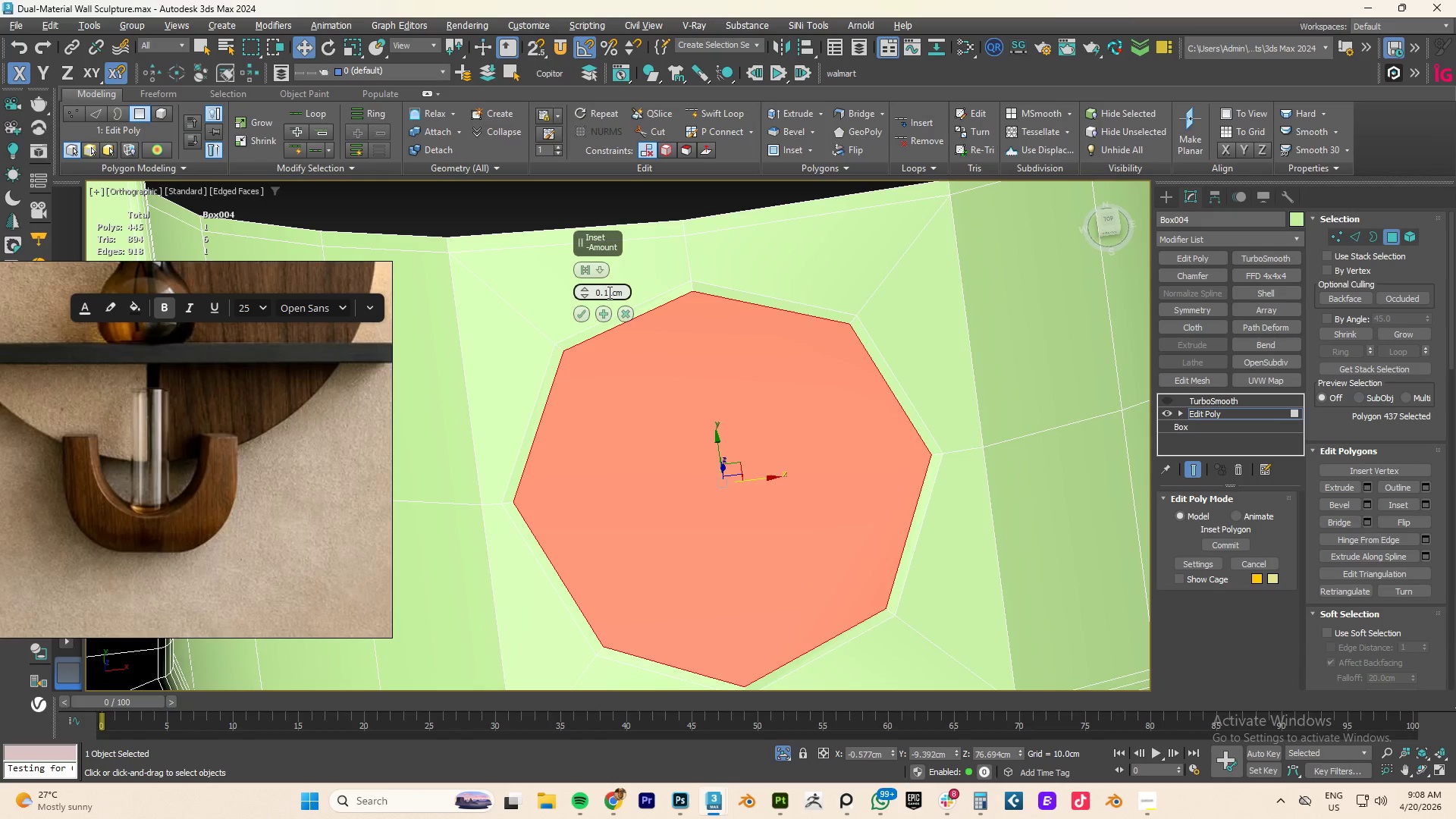 
scroll: coordinate [816, 406], scroll_direction: up, amount: 3.0
 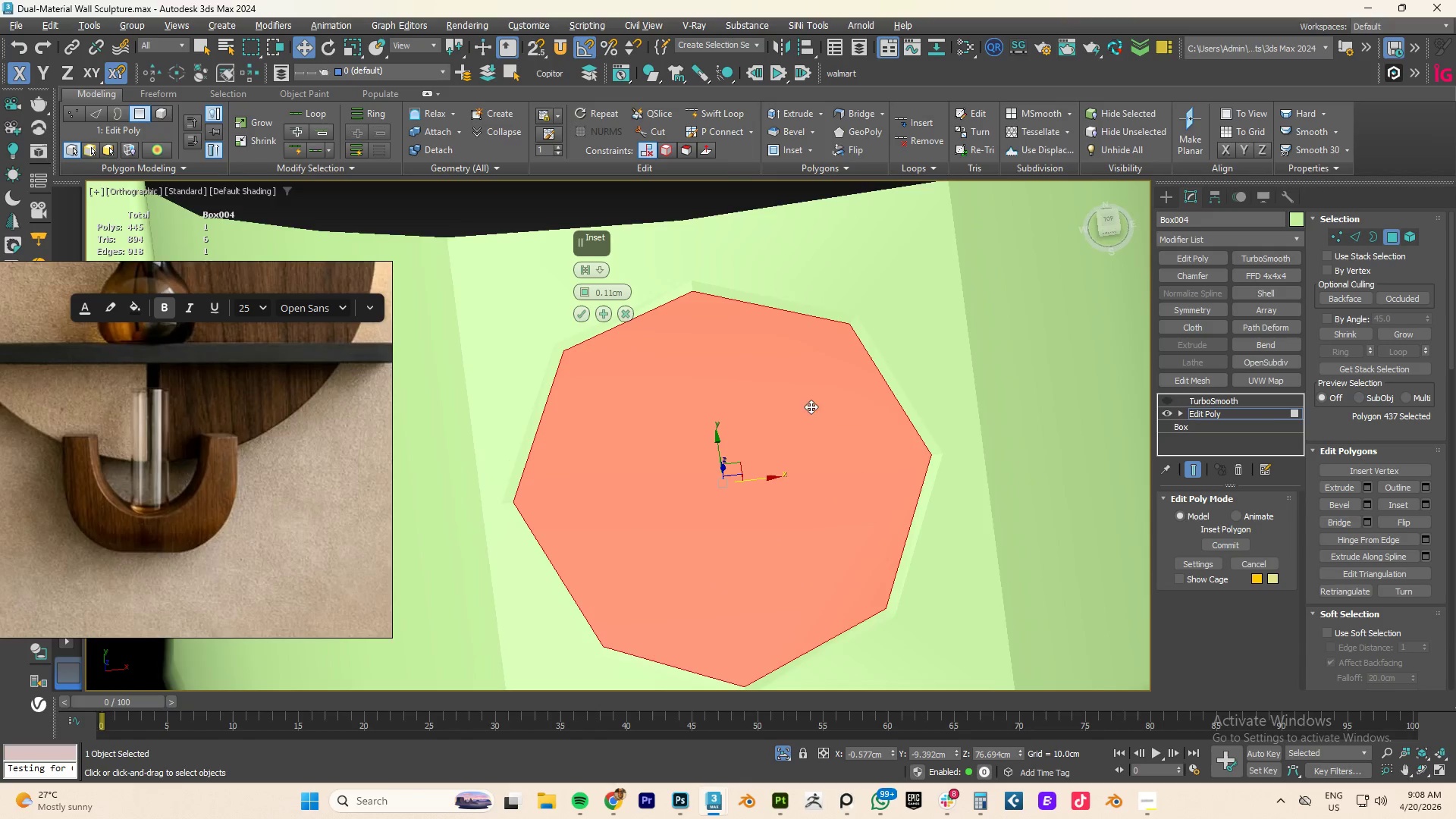 
left_click_drag(start_coordinate=[604, 294], to_coordinate=[807, 300])
 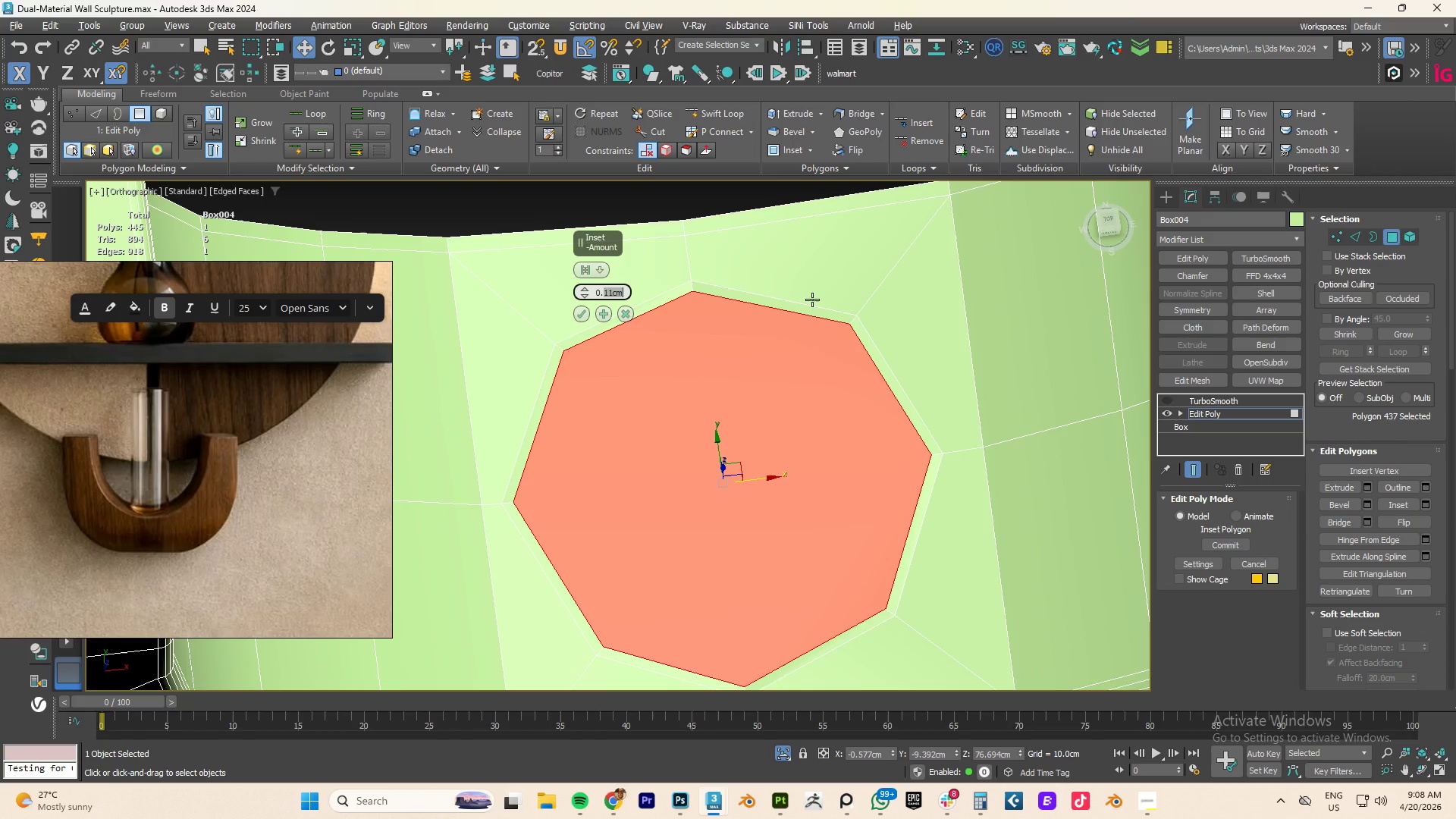 
key(Numpad5)
 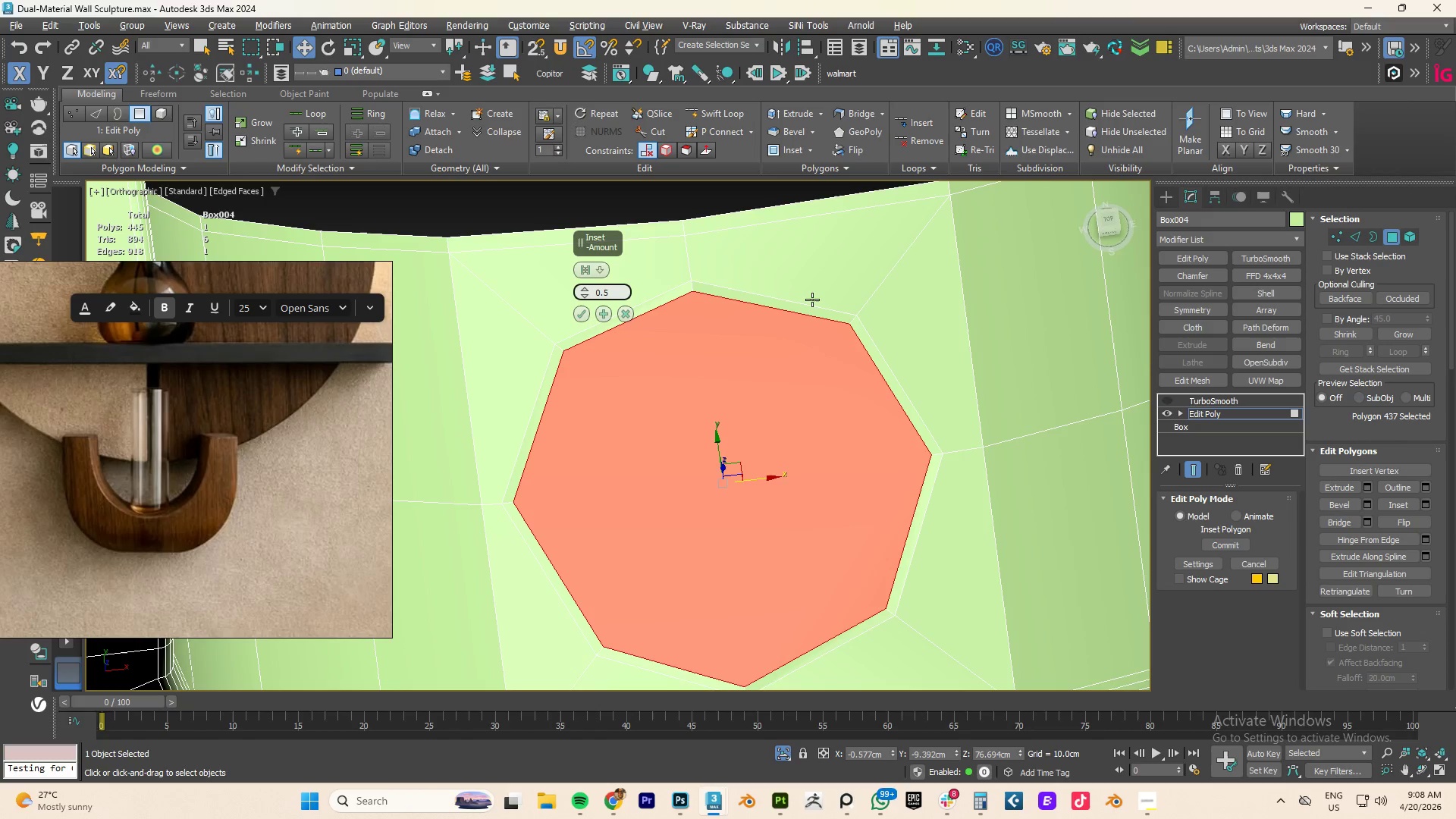 
key(NumpadEnter)
 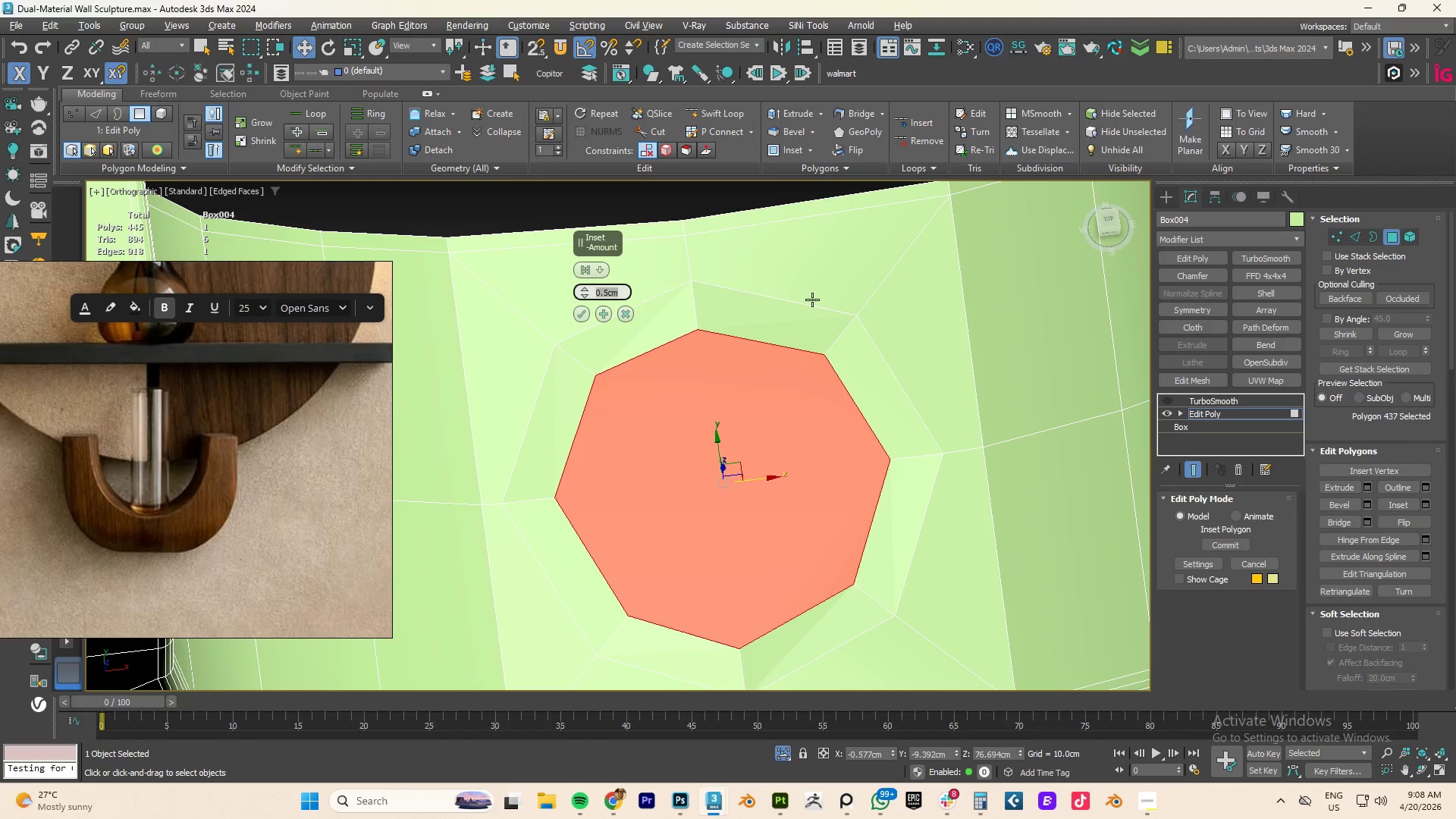 
key(Numpad0)
 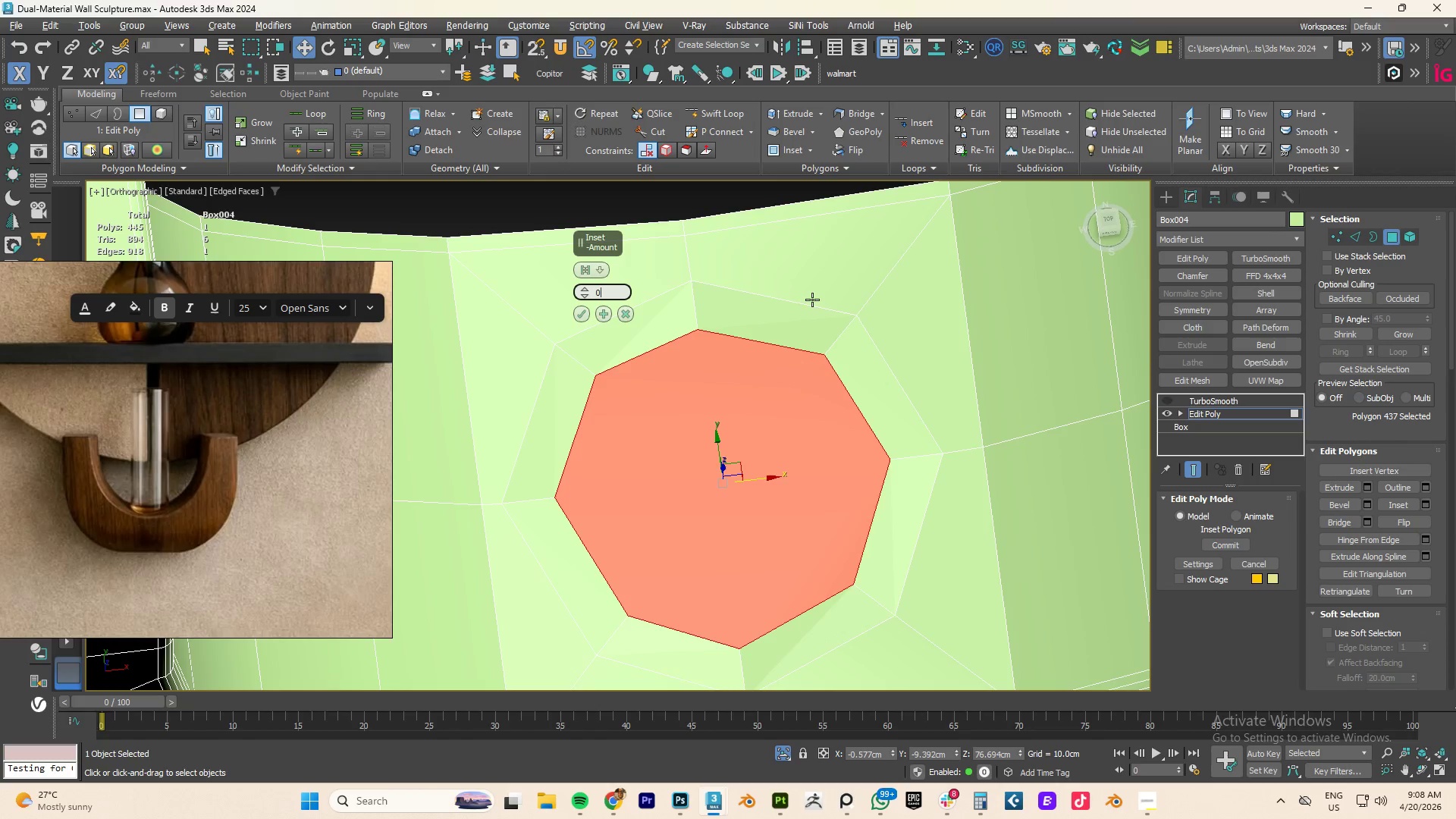 
key(NumpadDecimal)
 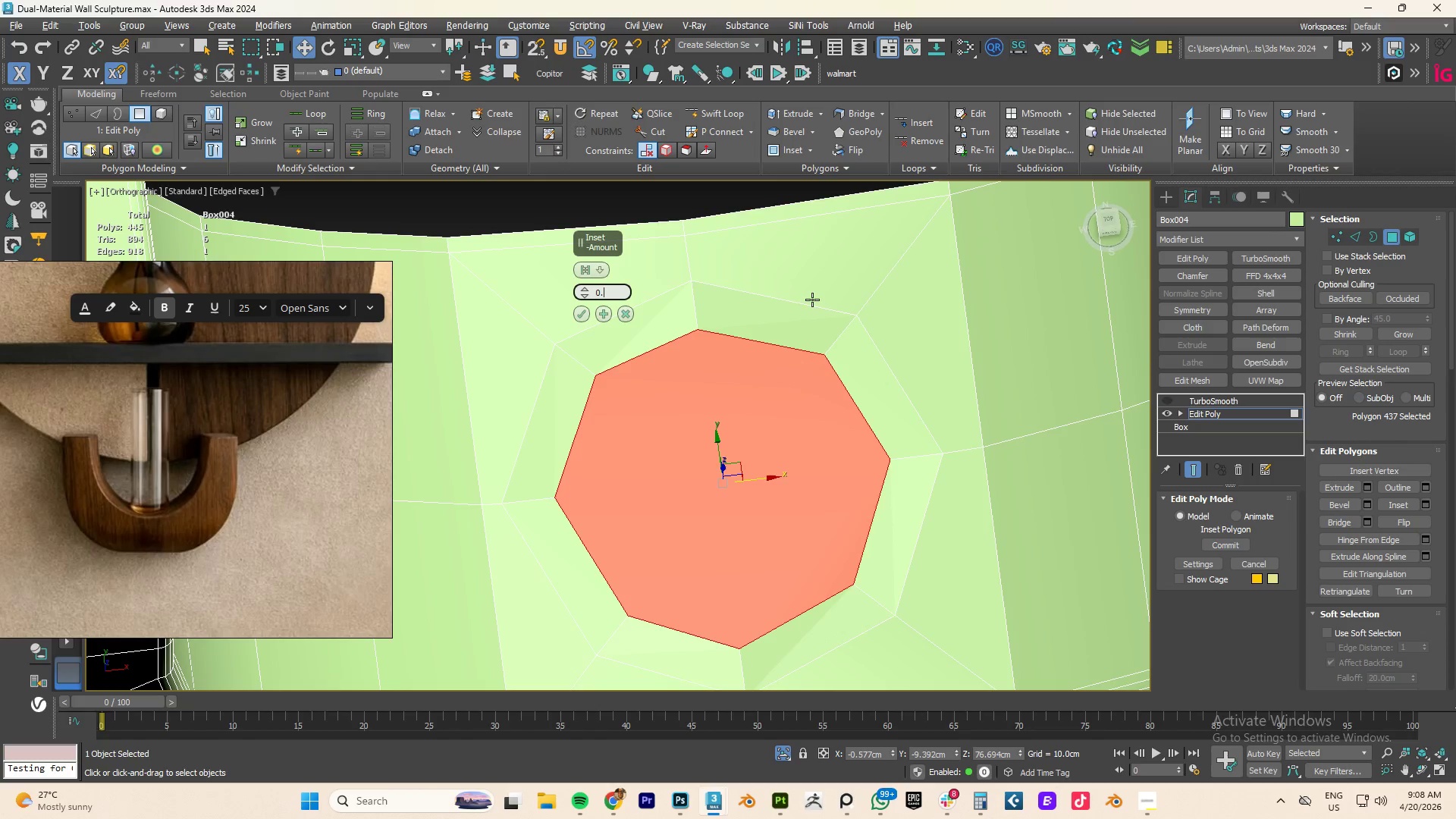 
key(Numpad0)
 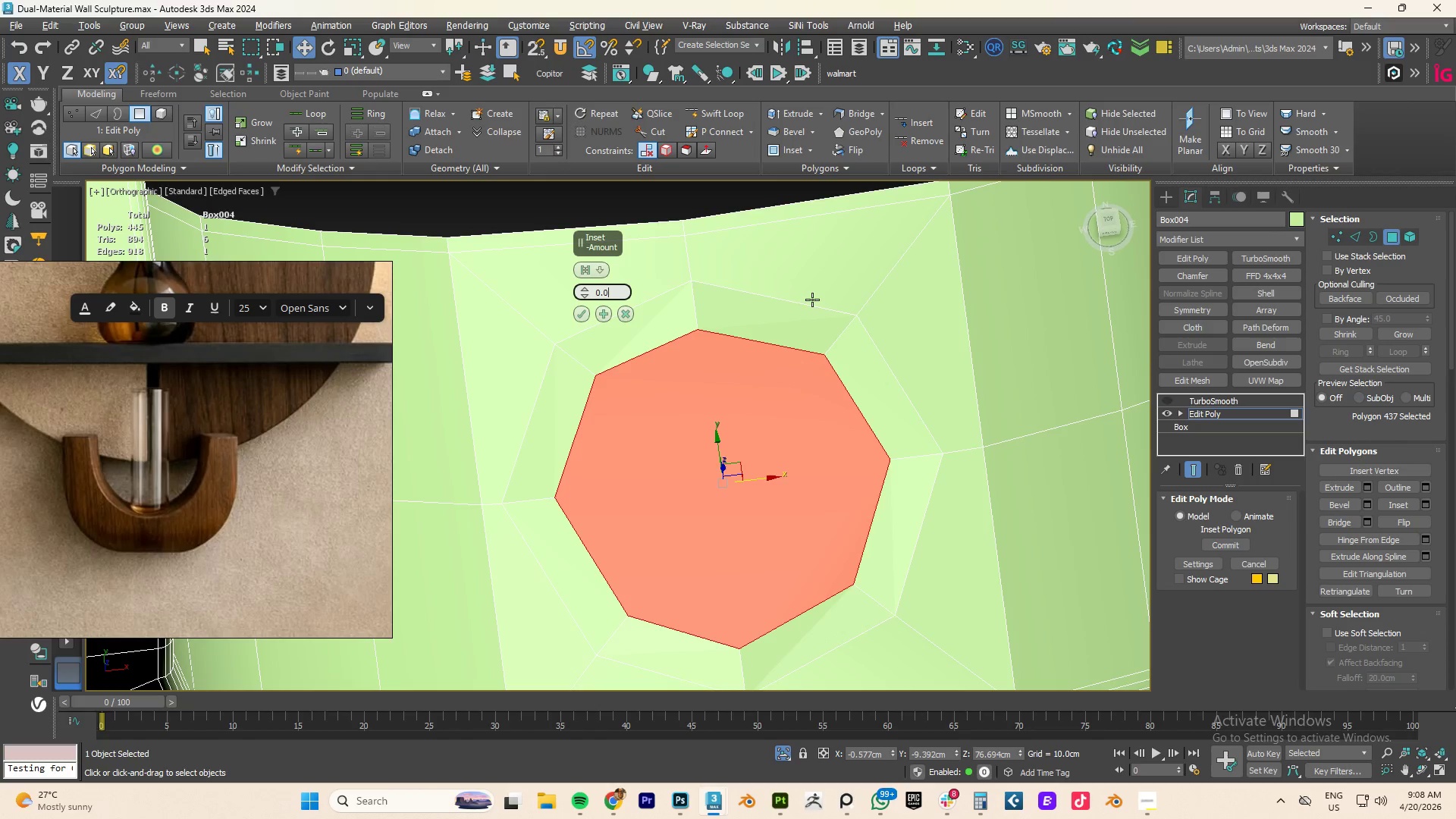 
key(Numpad5)
 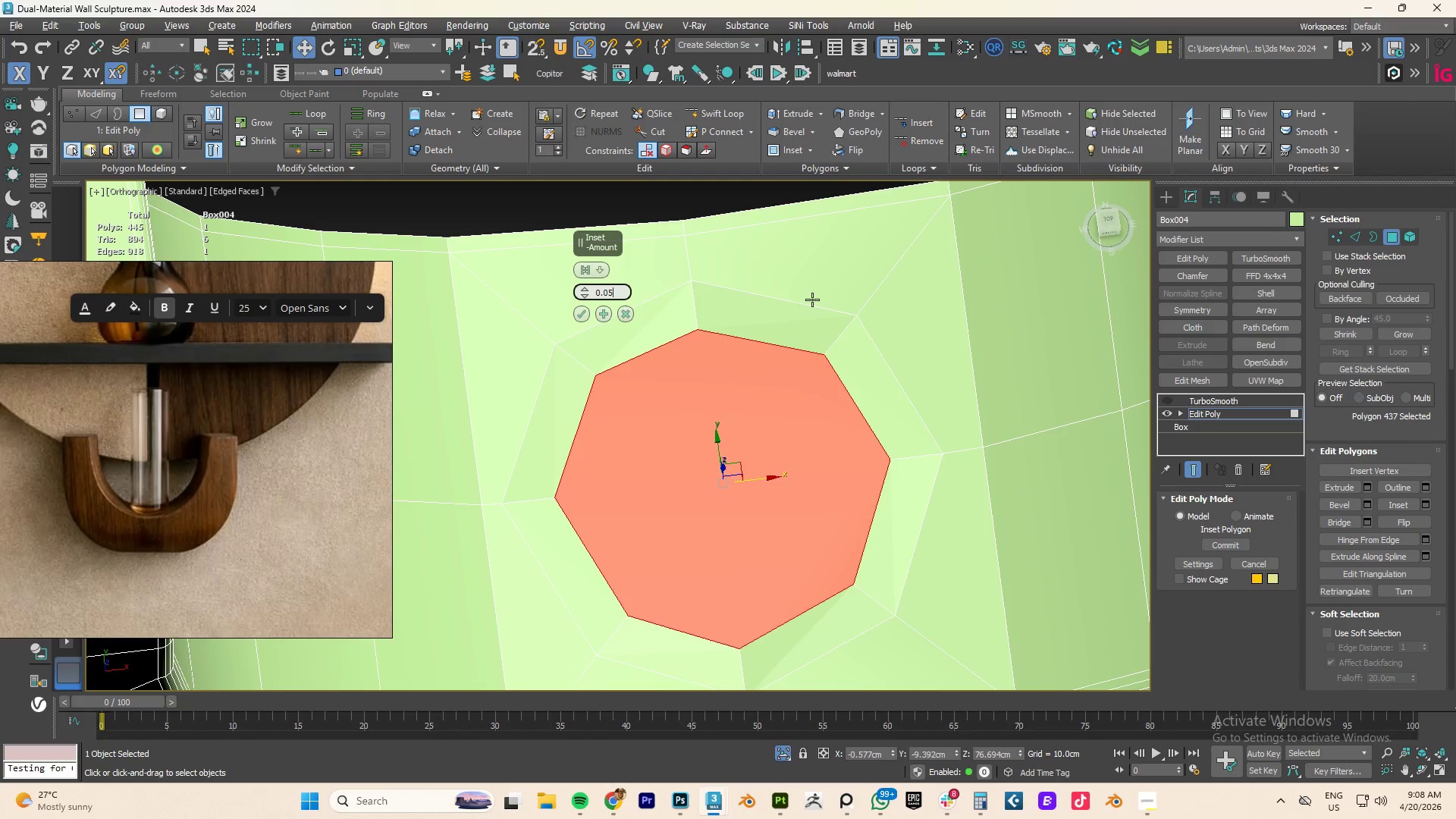 
key(NumpadEnter)
 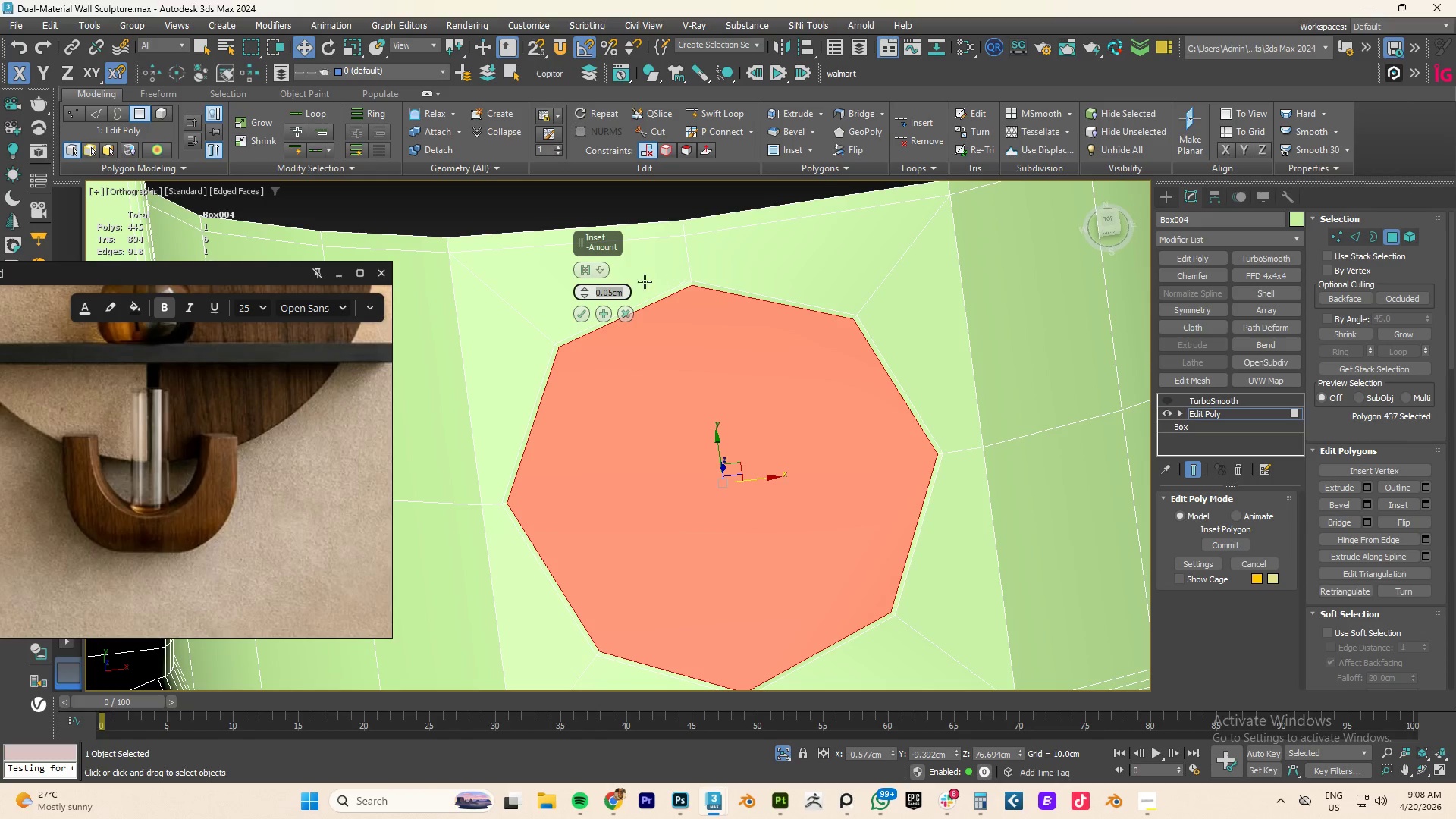 
left_click([579, 315])
 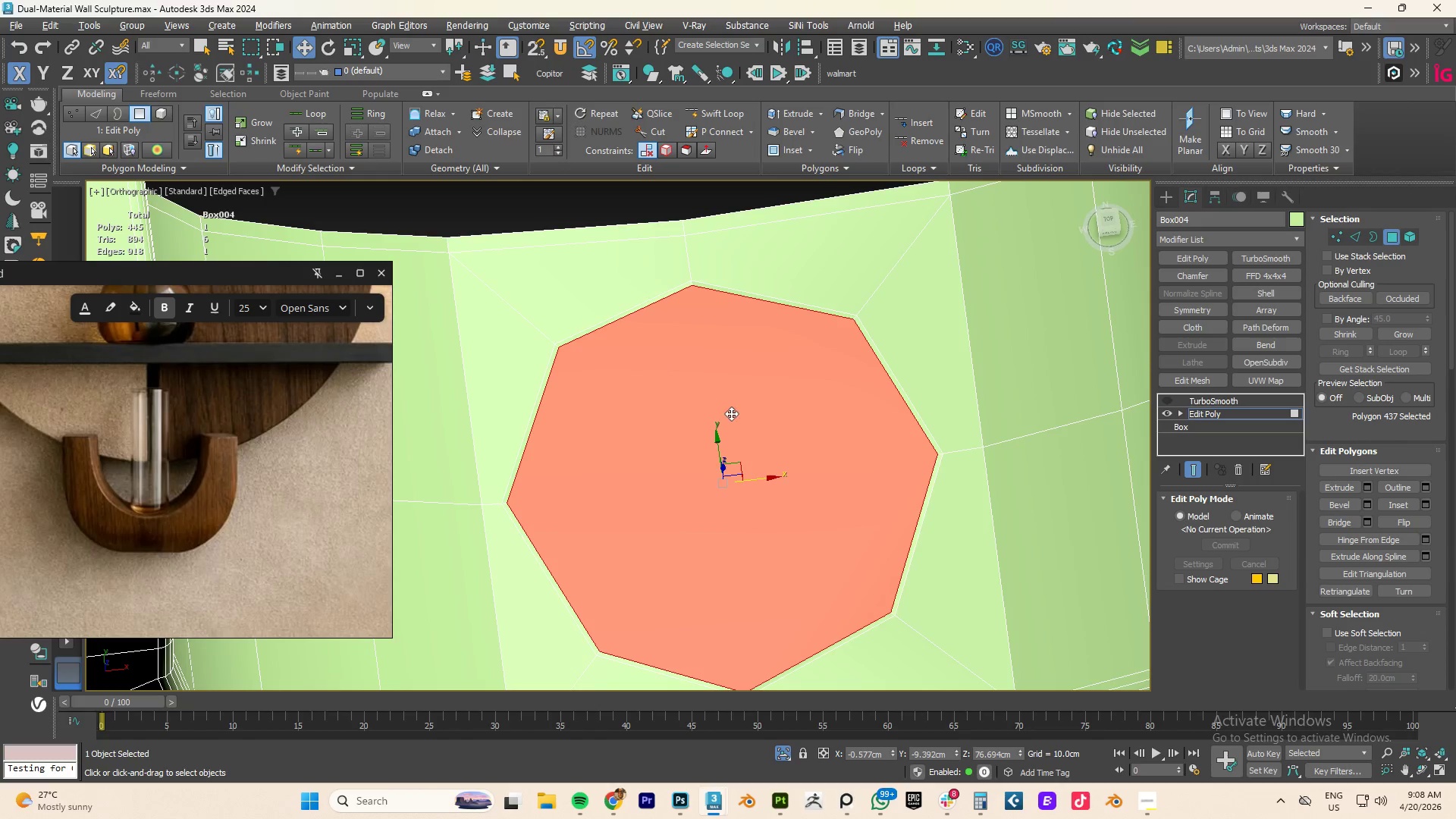 
hold_key(key=AltLeft, duration=0.7)
 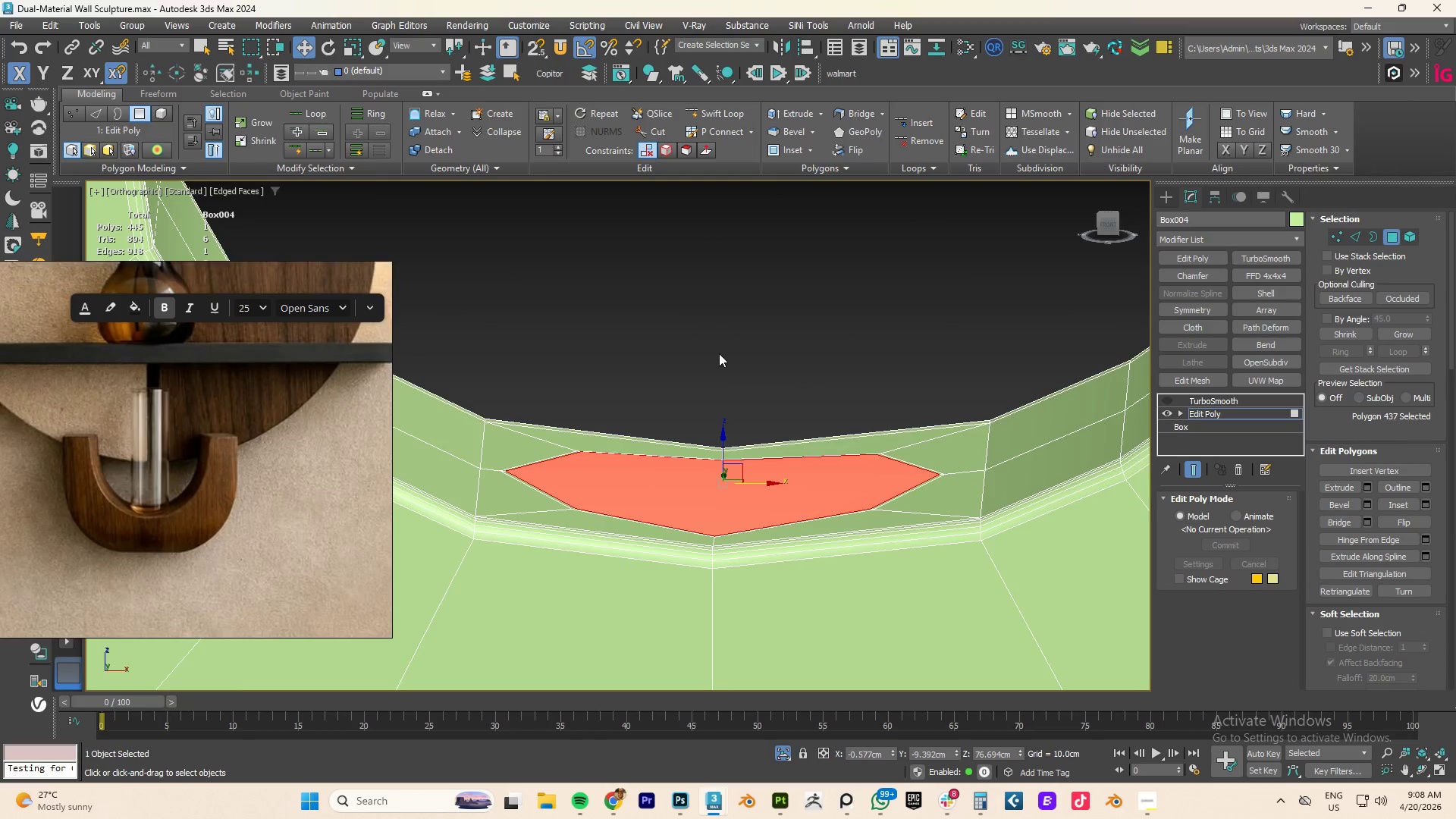 
scroll: coordinate [719, 354], scroll_direction: down, amount: 1.0
 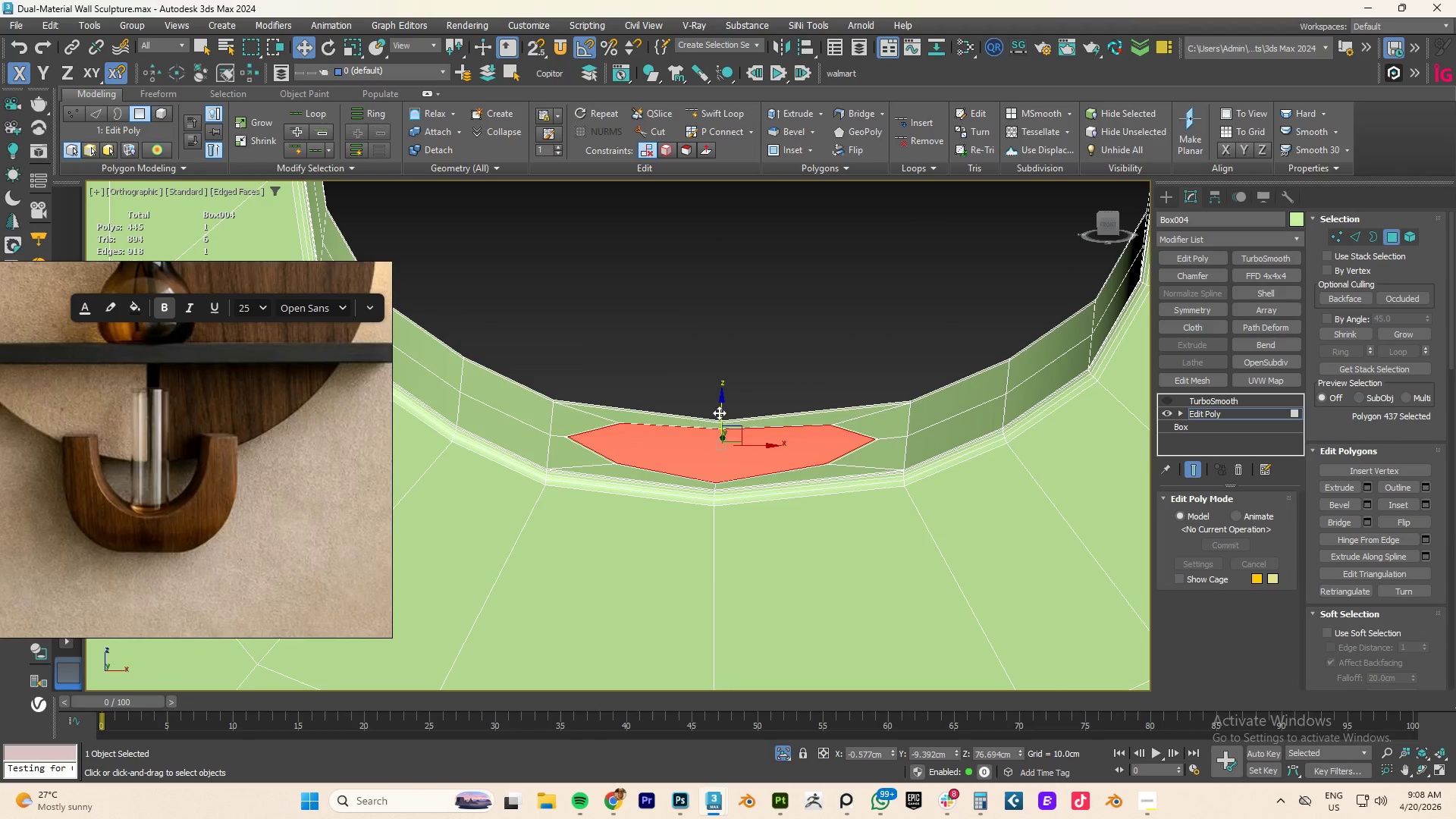 
hold_key(key=ShiftLeft, duration=1.05)
left_click_drag(start_coordinate=[723, 413], to_coordinate=[731, 141])
 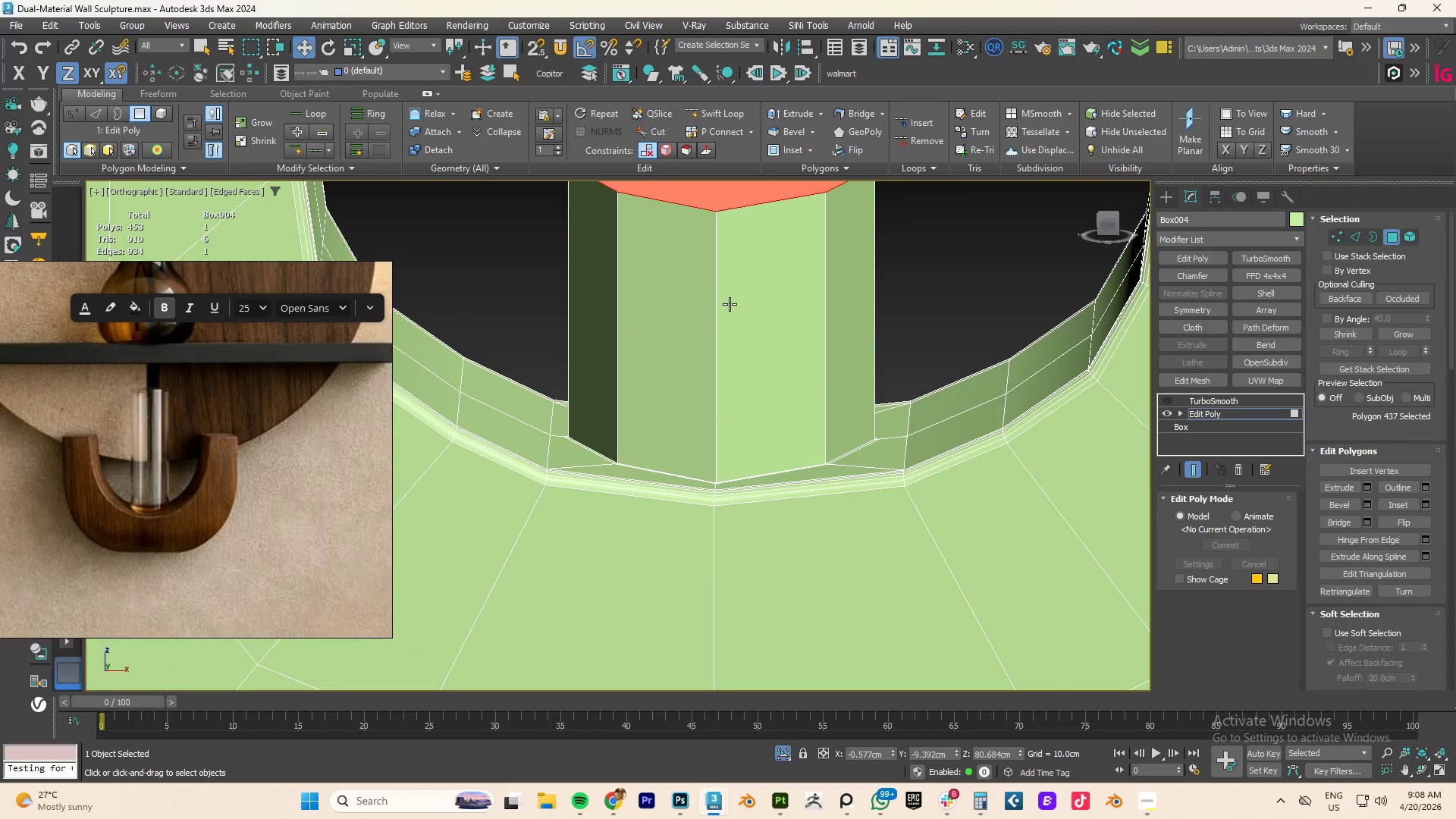 
type(fz)
 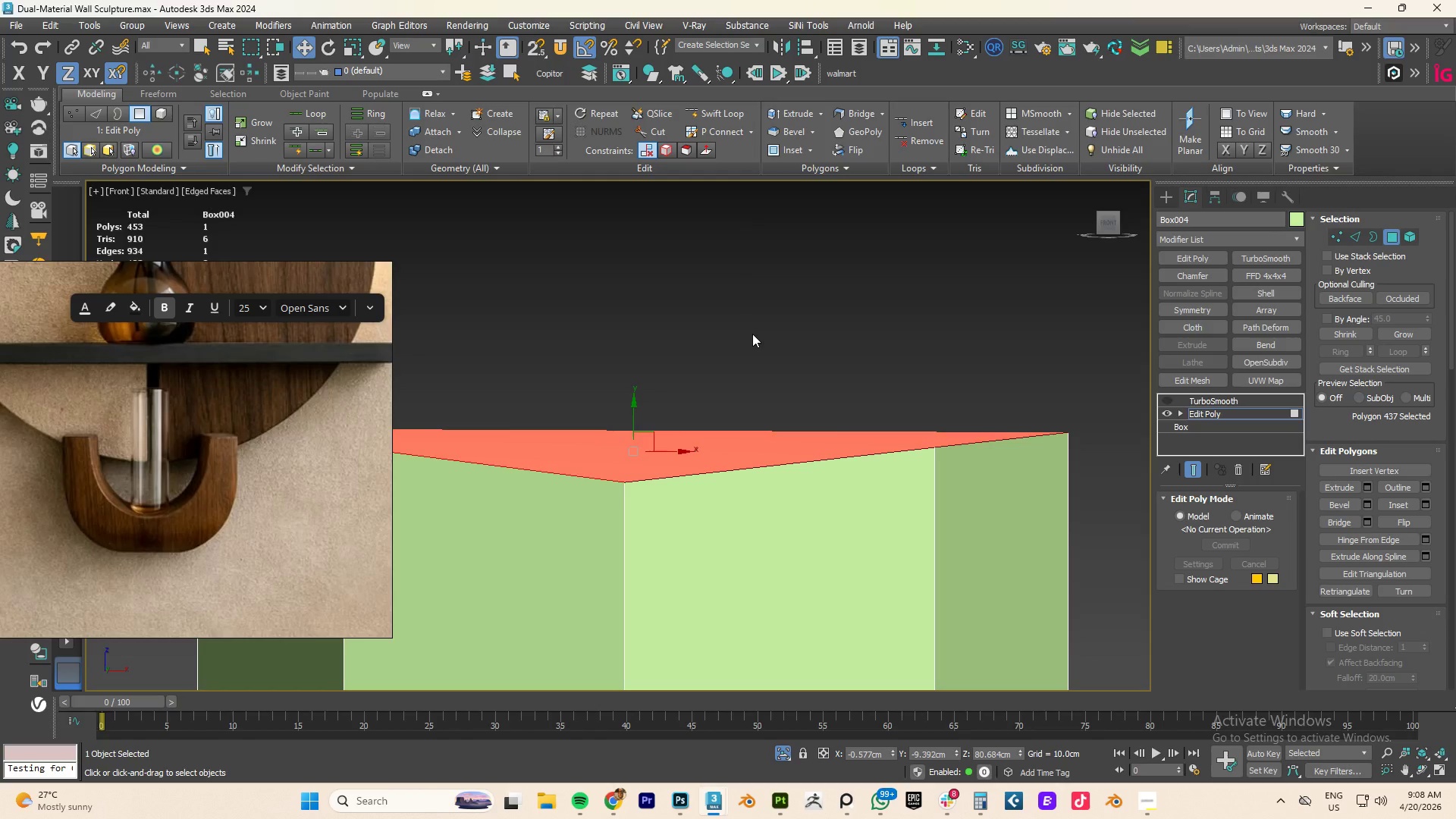 
scroll: coordinate [752, 346], scroll_direction: down, amount: 7.0
 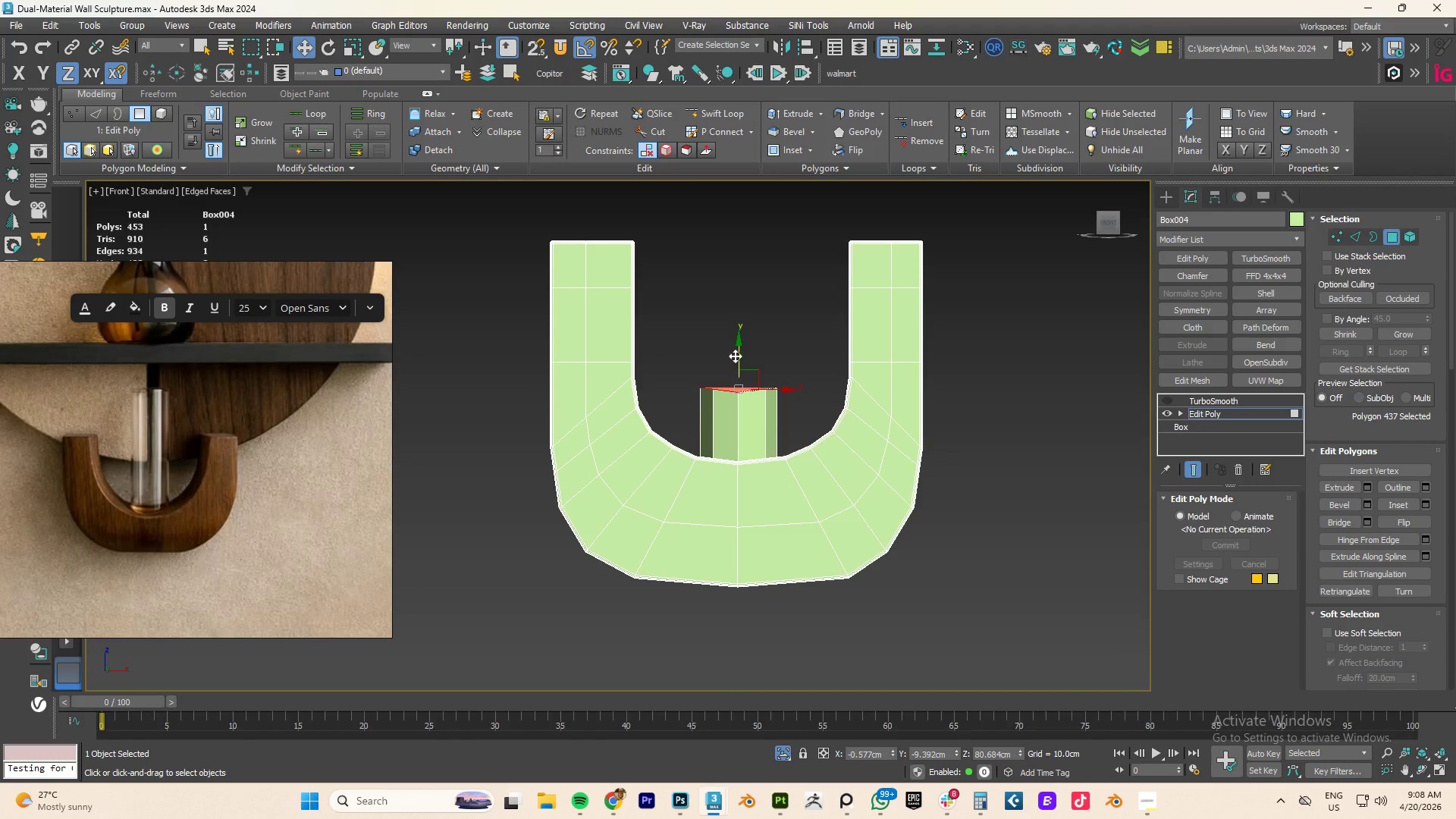 
left_click_drag(start_coordinate=[739, 352], to_coordinate=[754, 89])
 